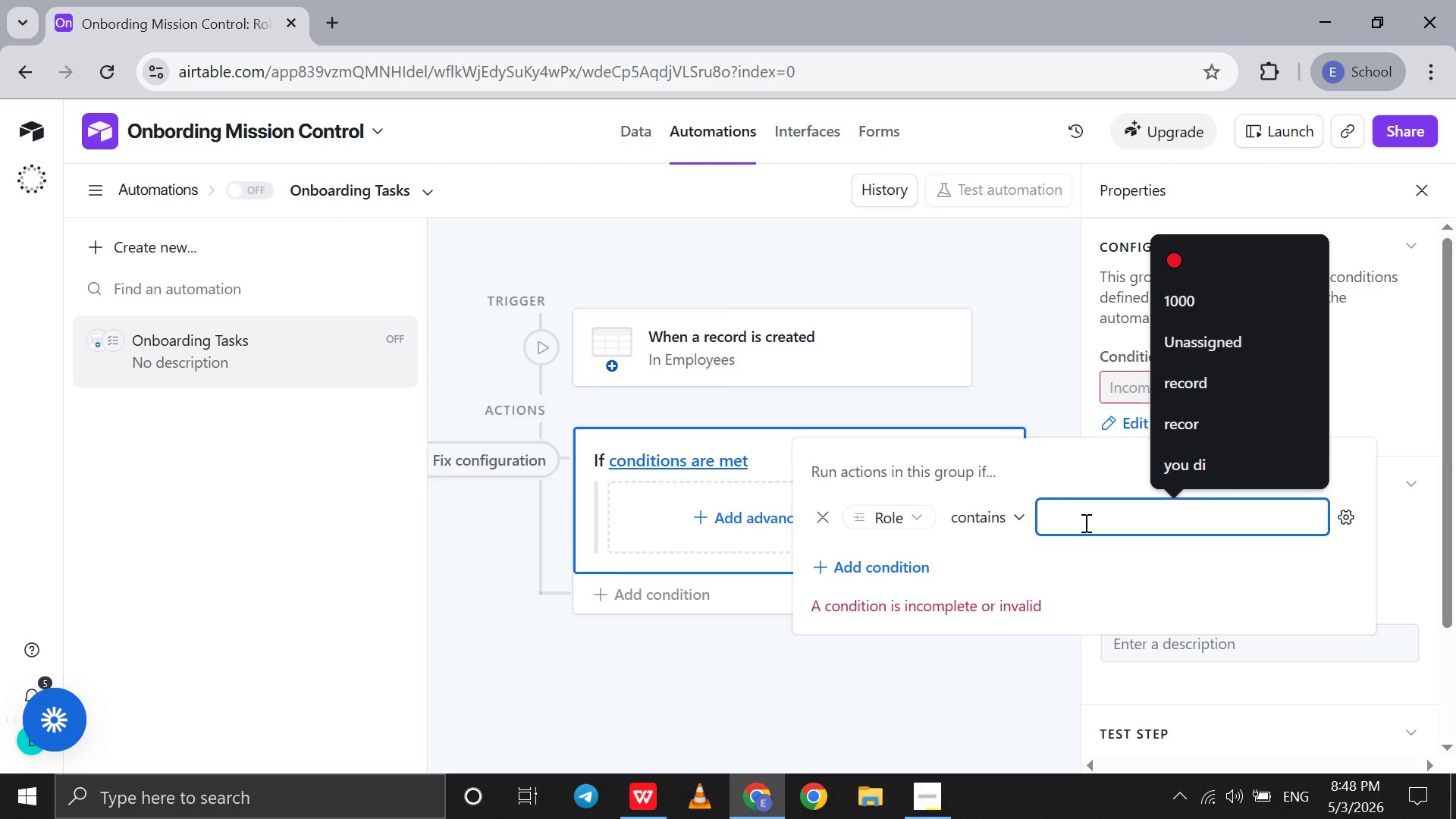 
type(Captain)
 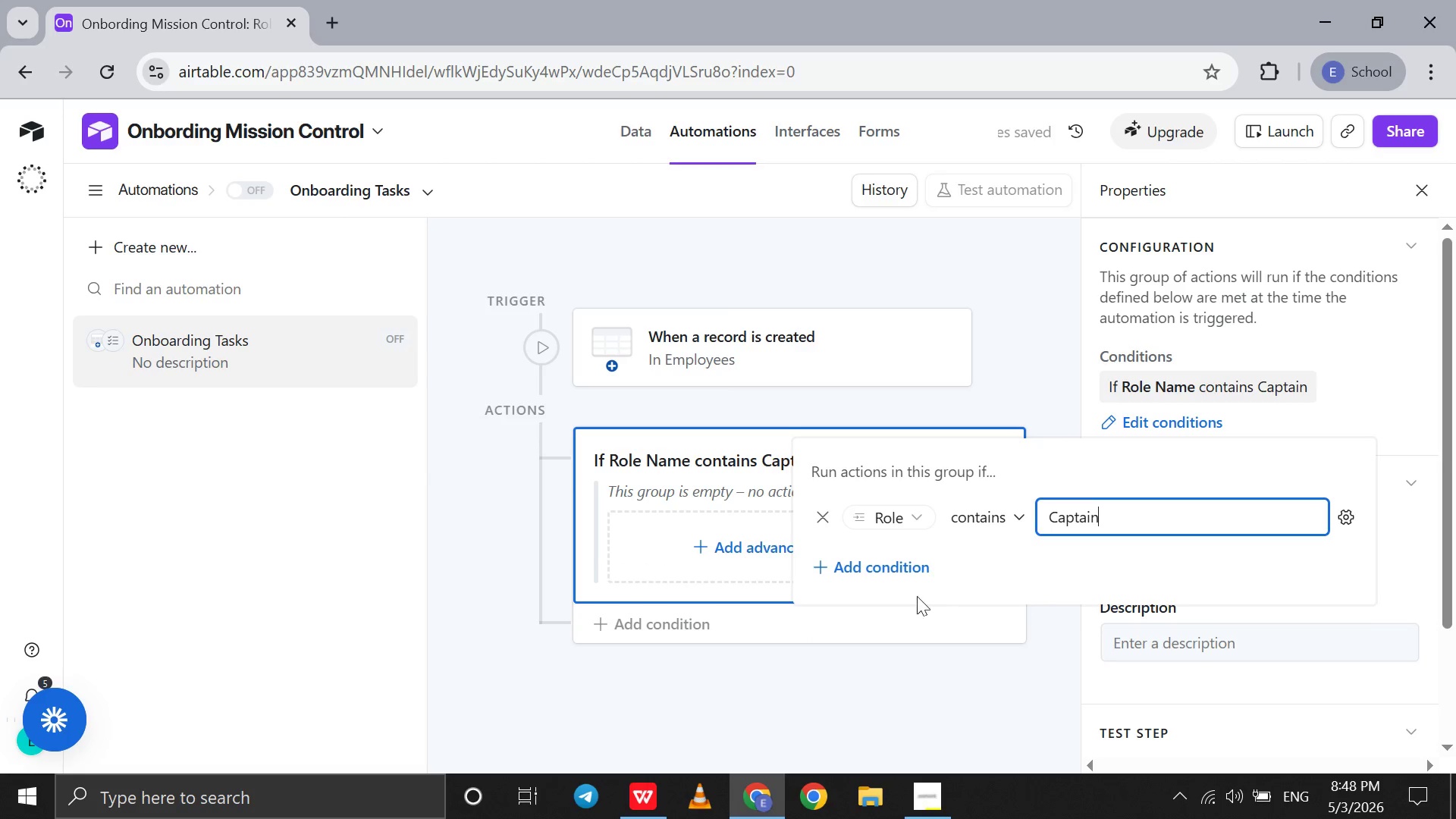 
left_click([728, 551])
 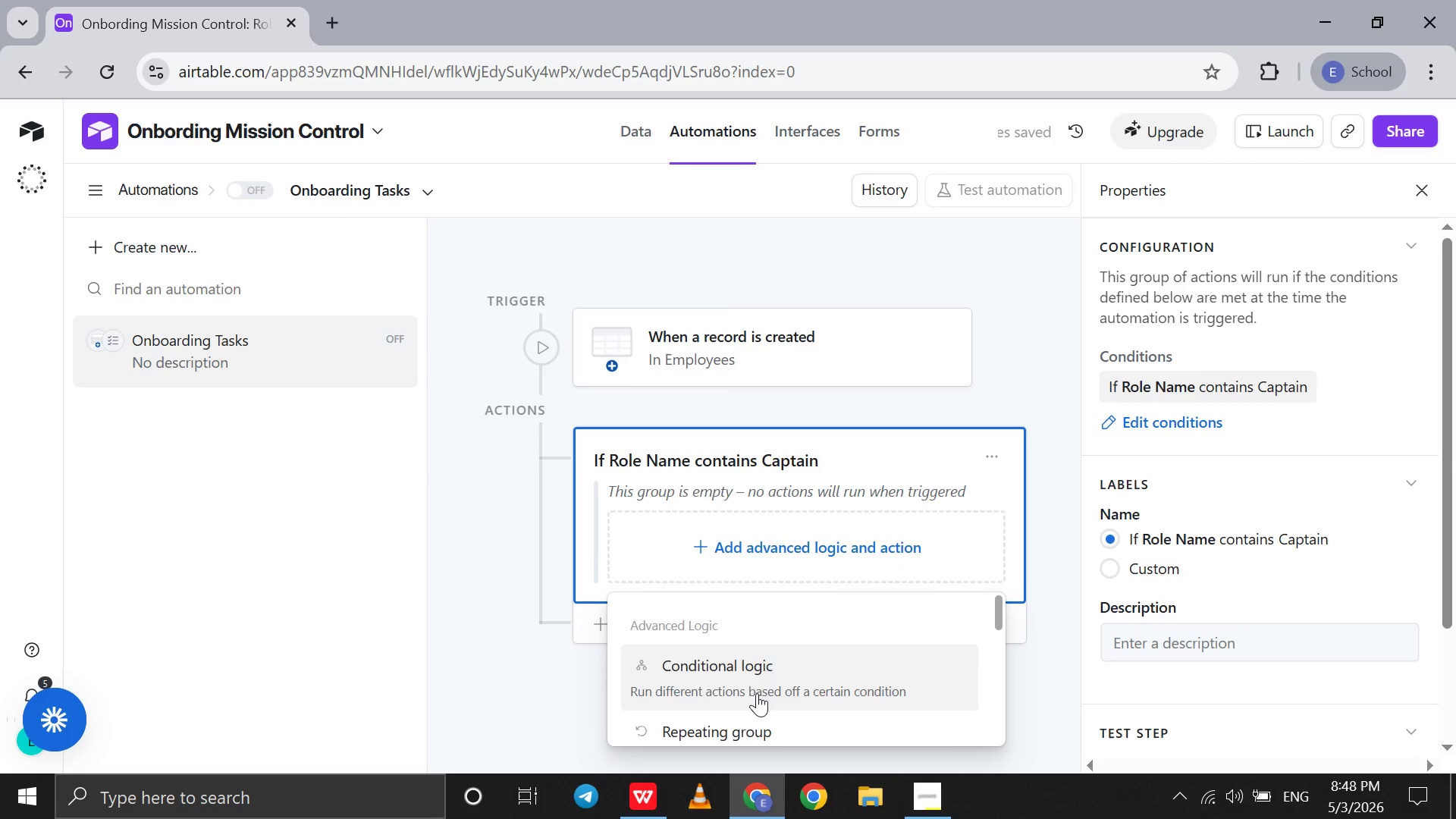 
scroll: coordinate [758, 720], scroll_direction: down, amount: 4.0
 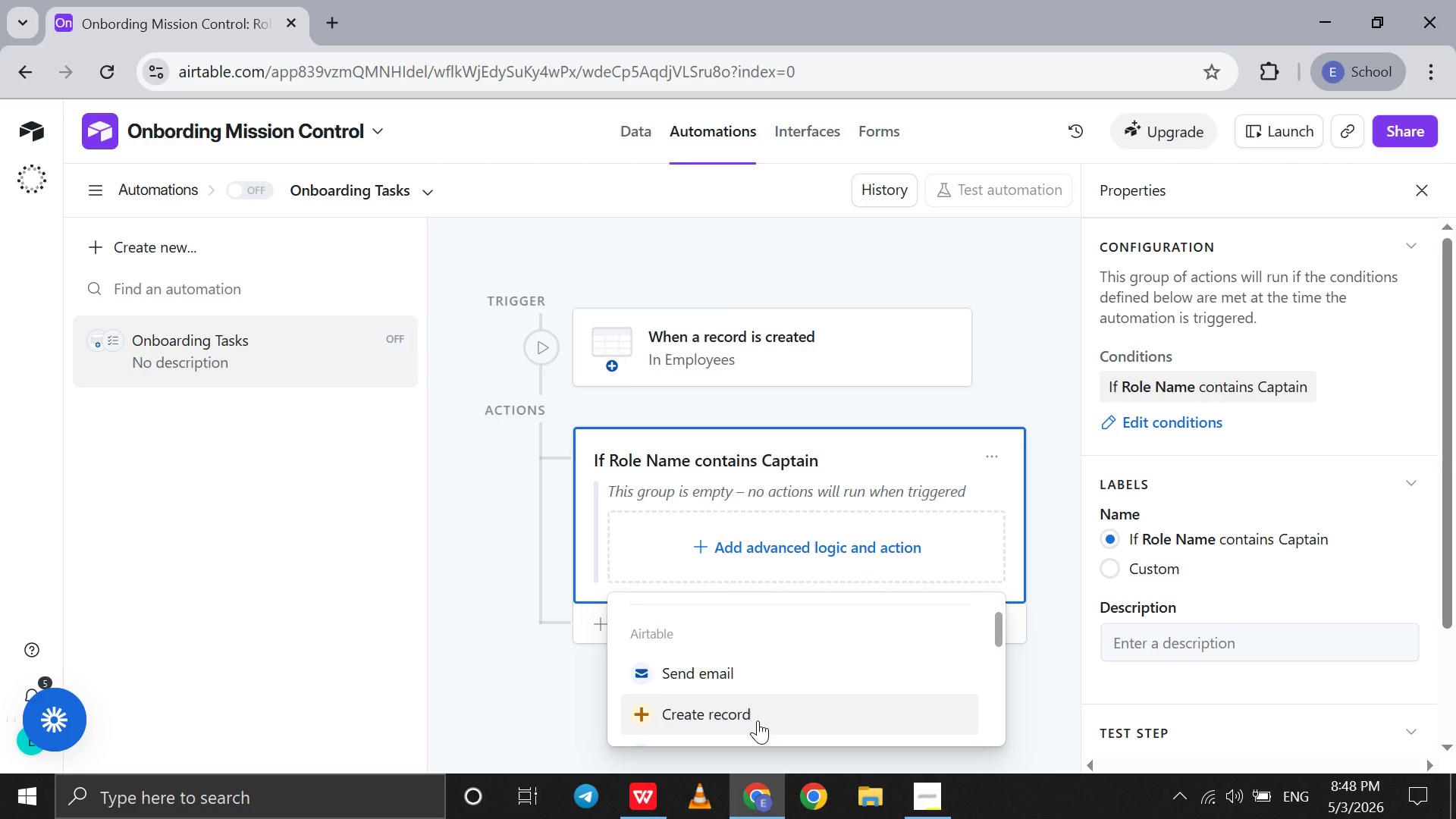 
wait(13.54)
 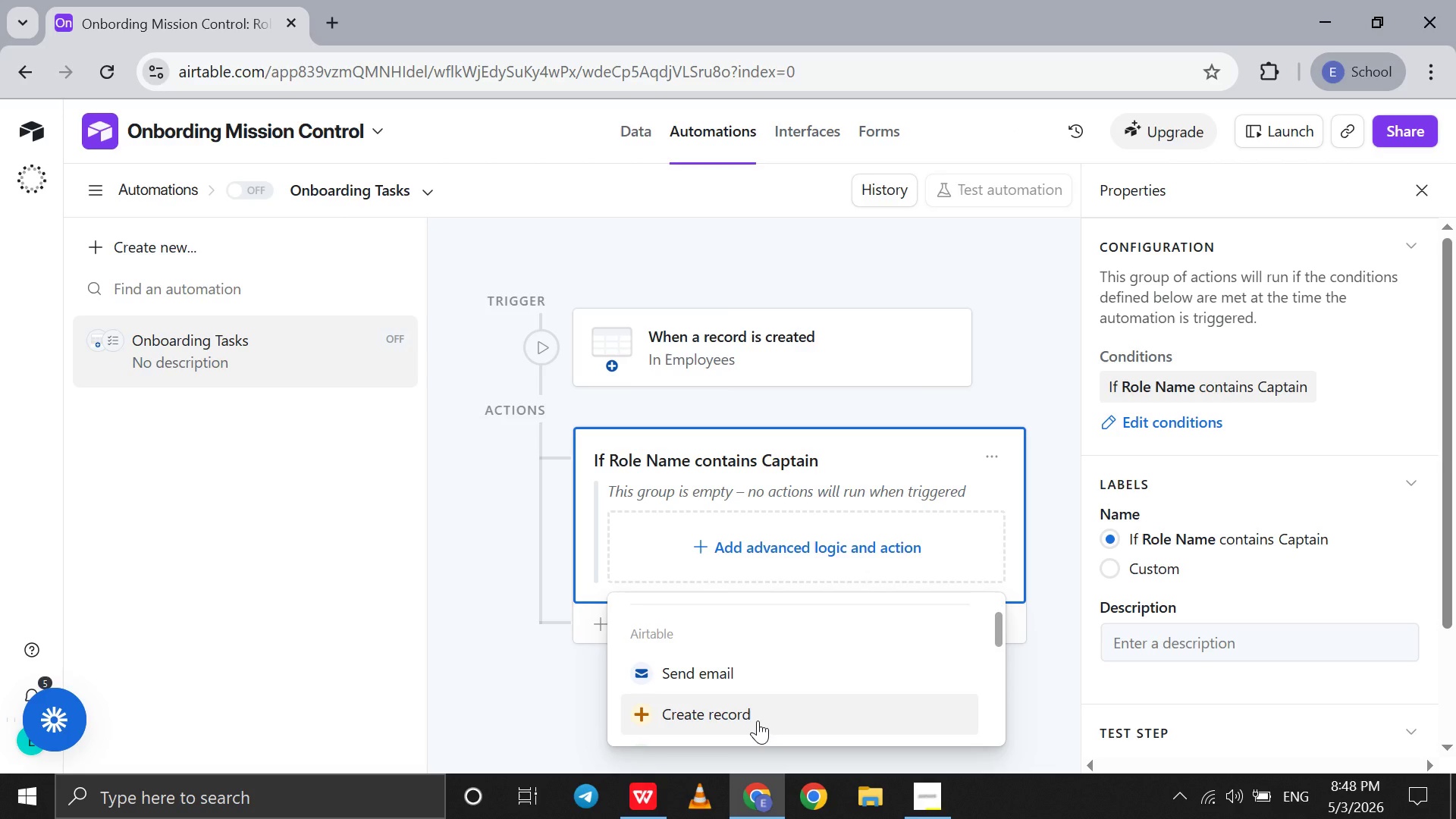 
left_click([758, 720])
 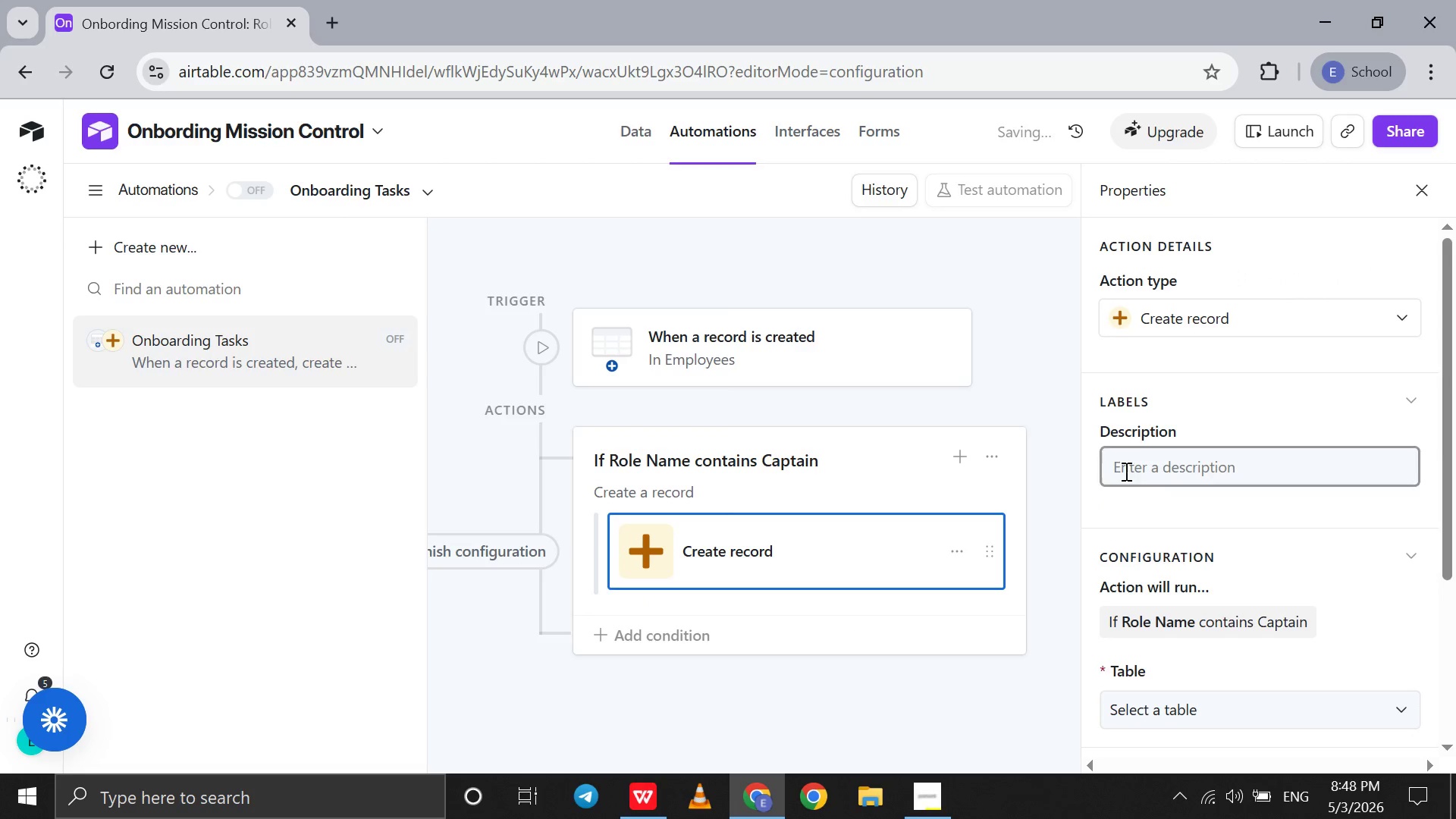 
scroll: coordinate [1152, 464], scroll_direction: down, amount: 6.0
 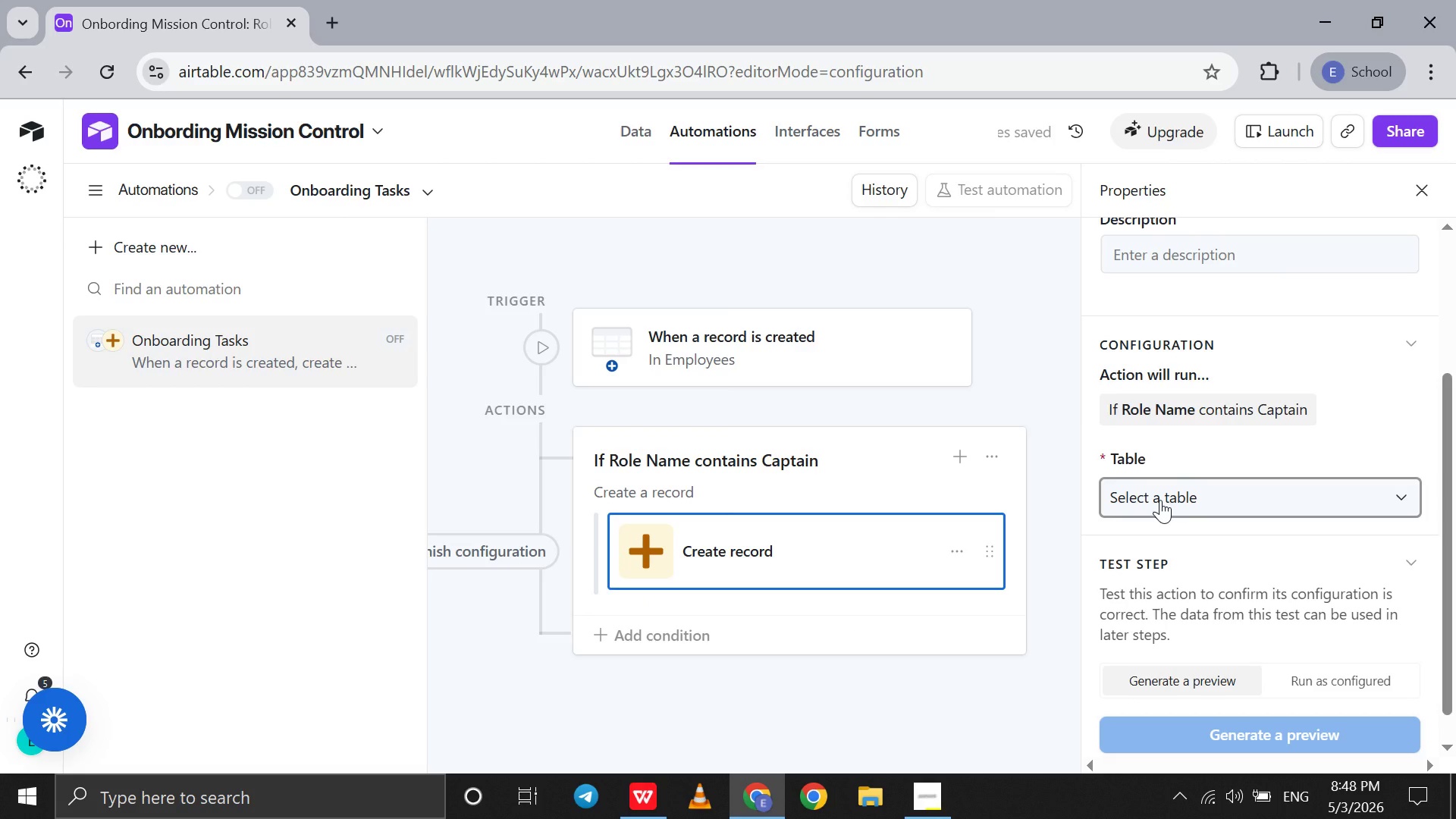 
left_click([1160, 500])
 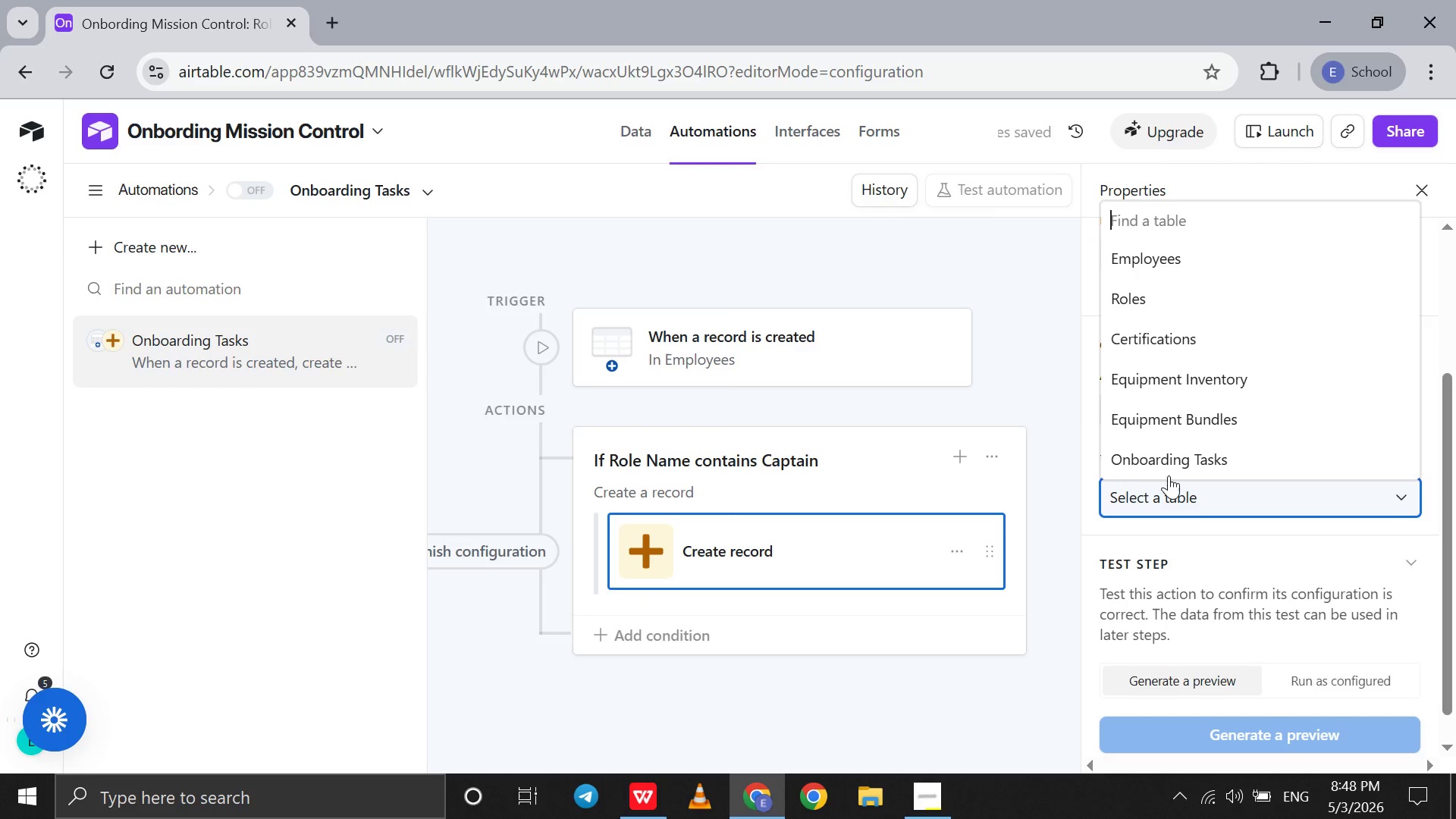 
left_click([1169, 475])
 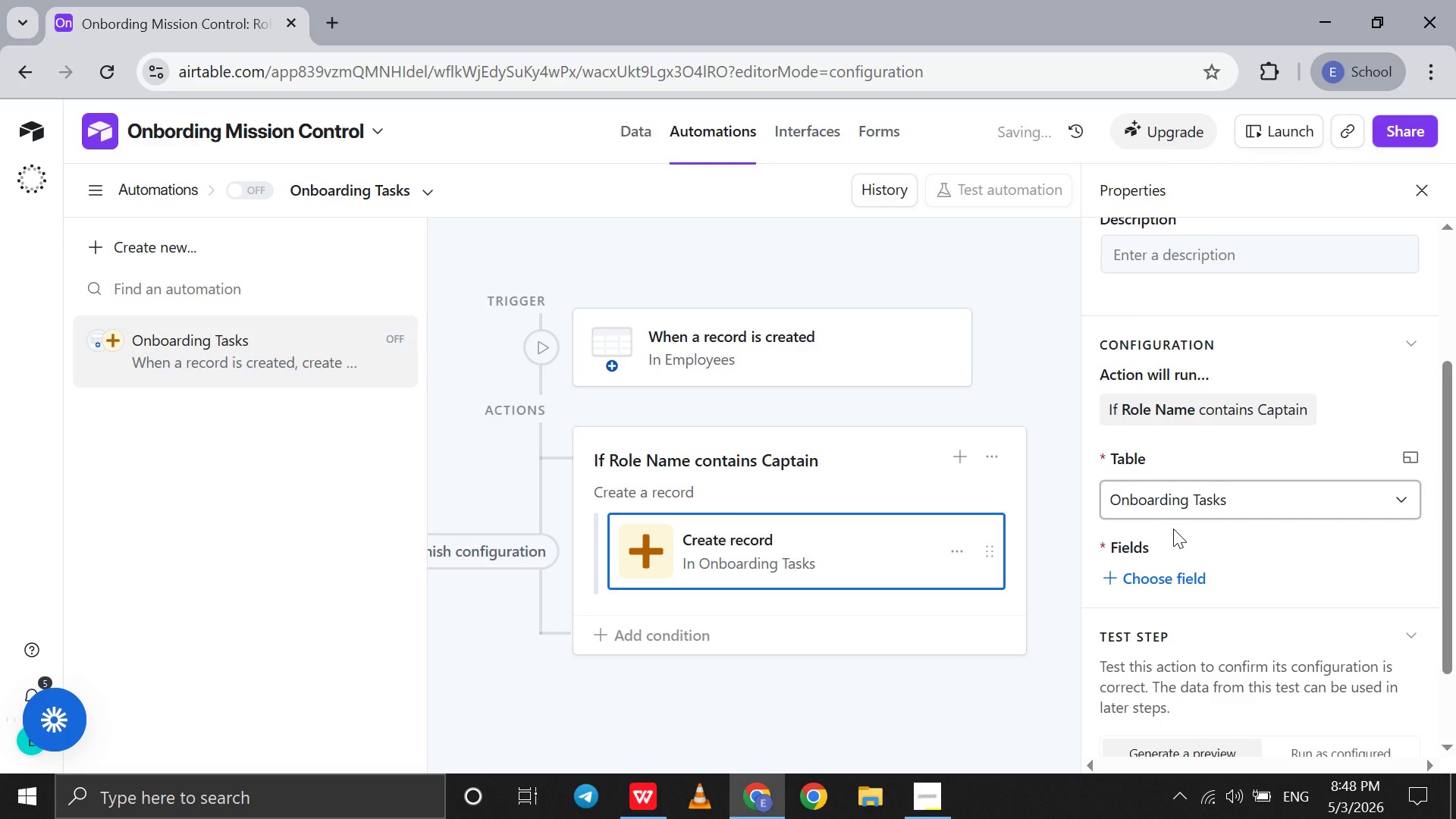 
scroll: coordinate [1173, 529], scroll_direction: down, amount: 3.0
 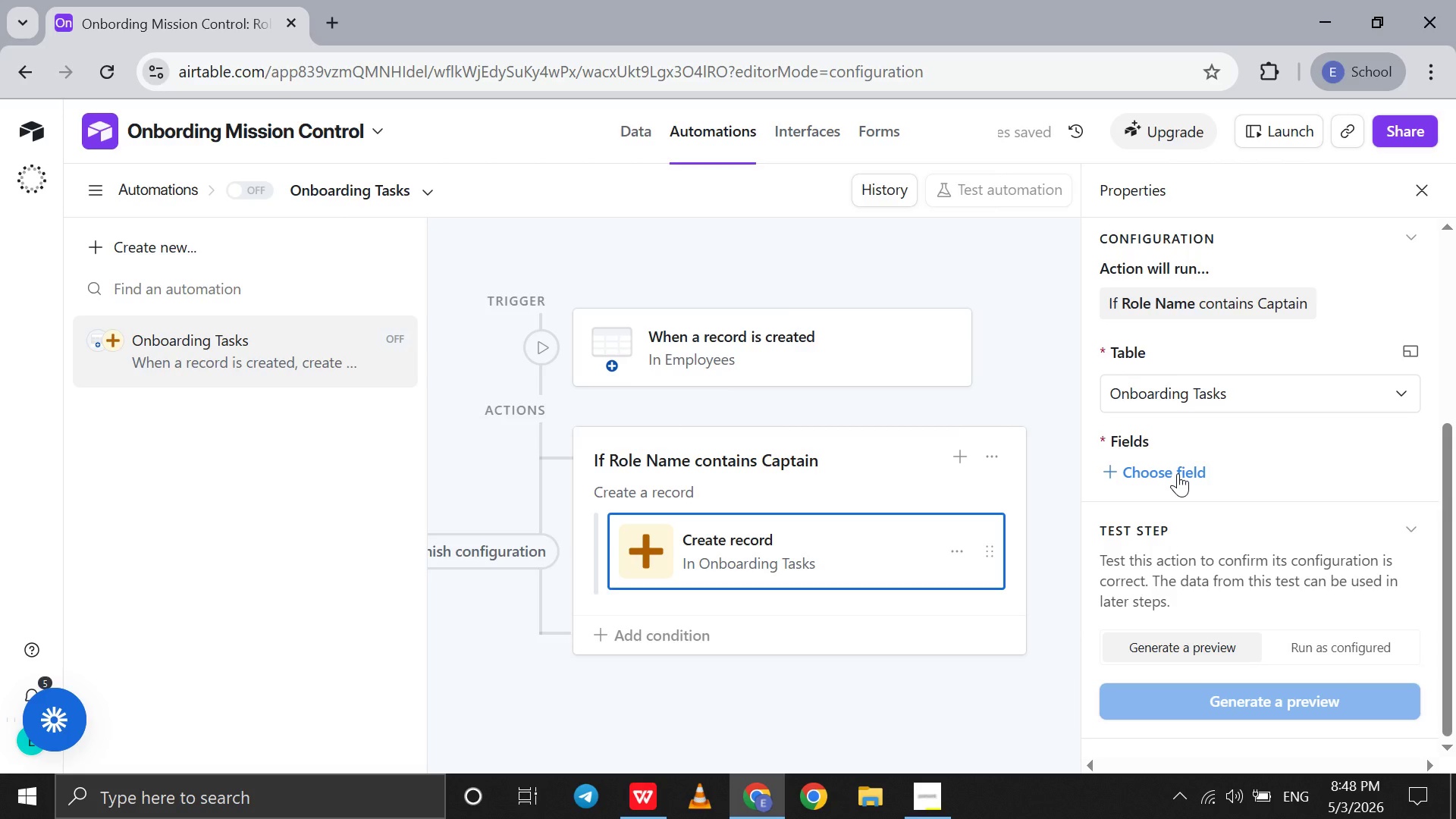 
left_click([1178, 473])
 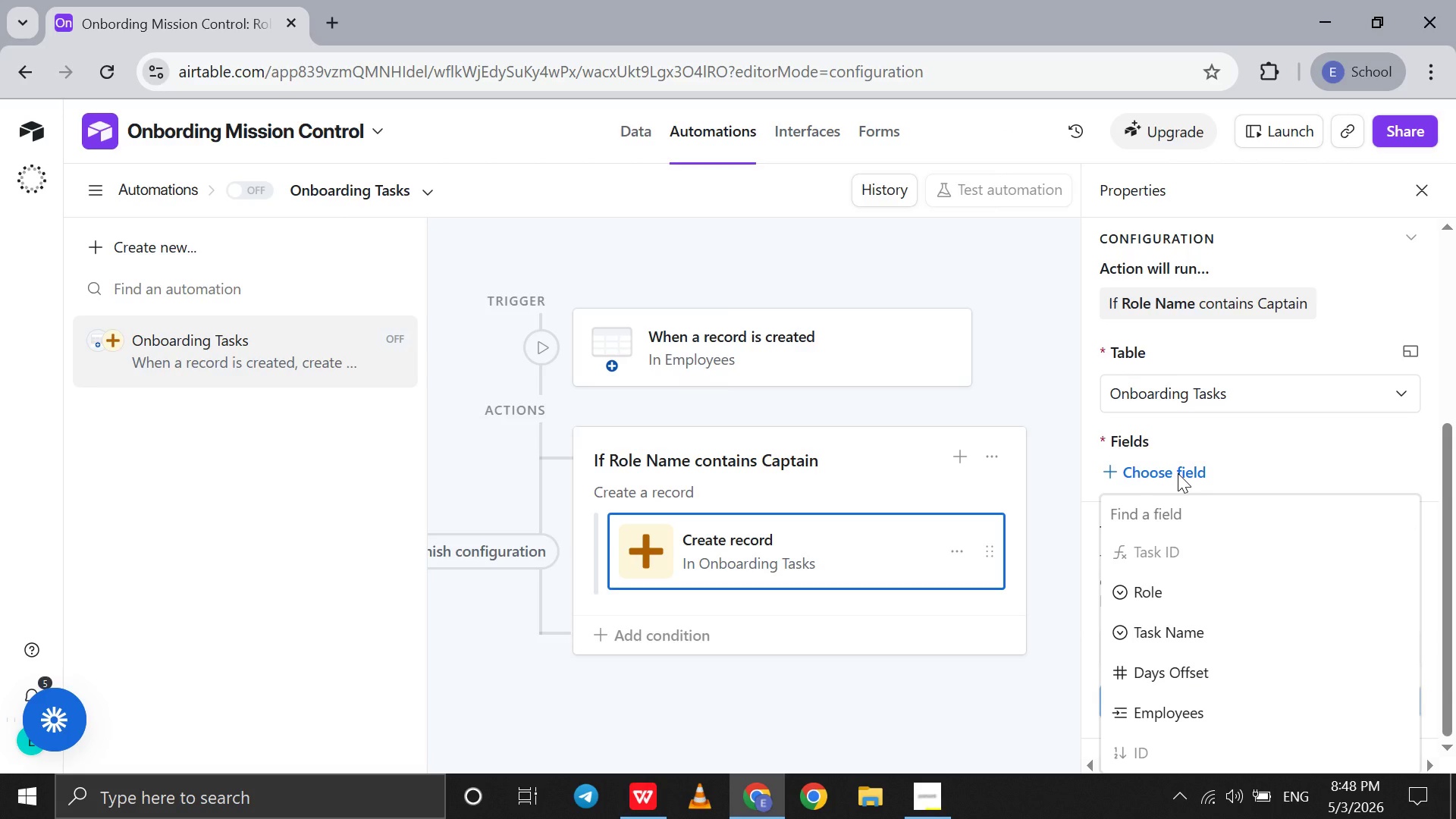 
wait(5.5)
 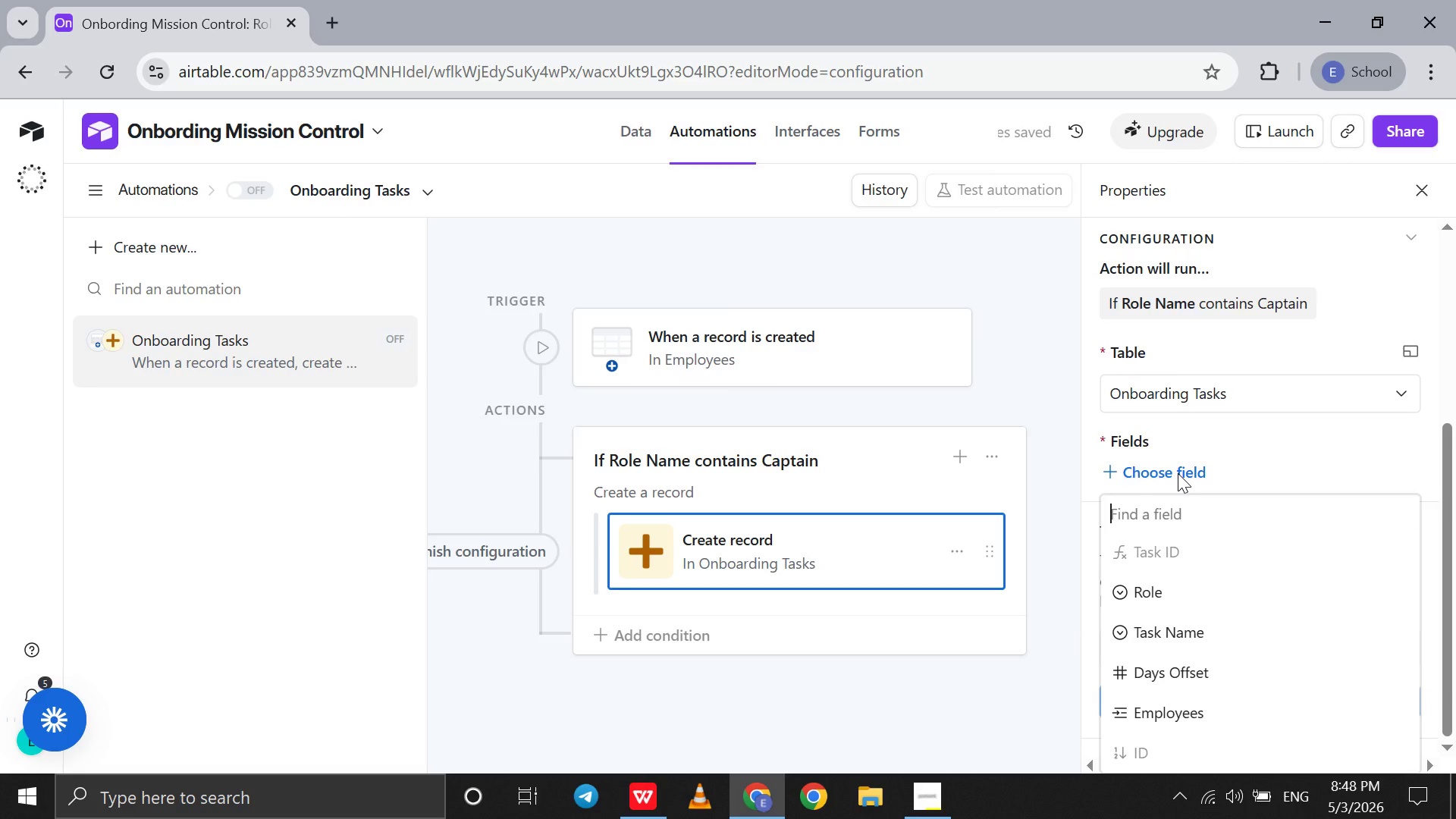 
left_click([1172, 586])
 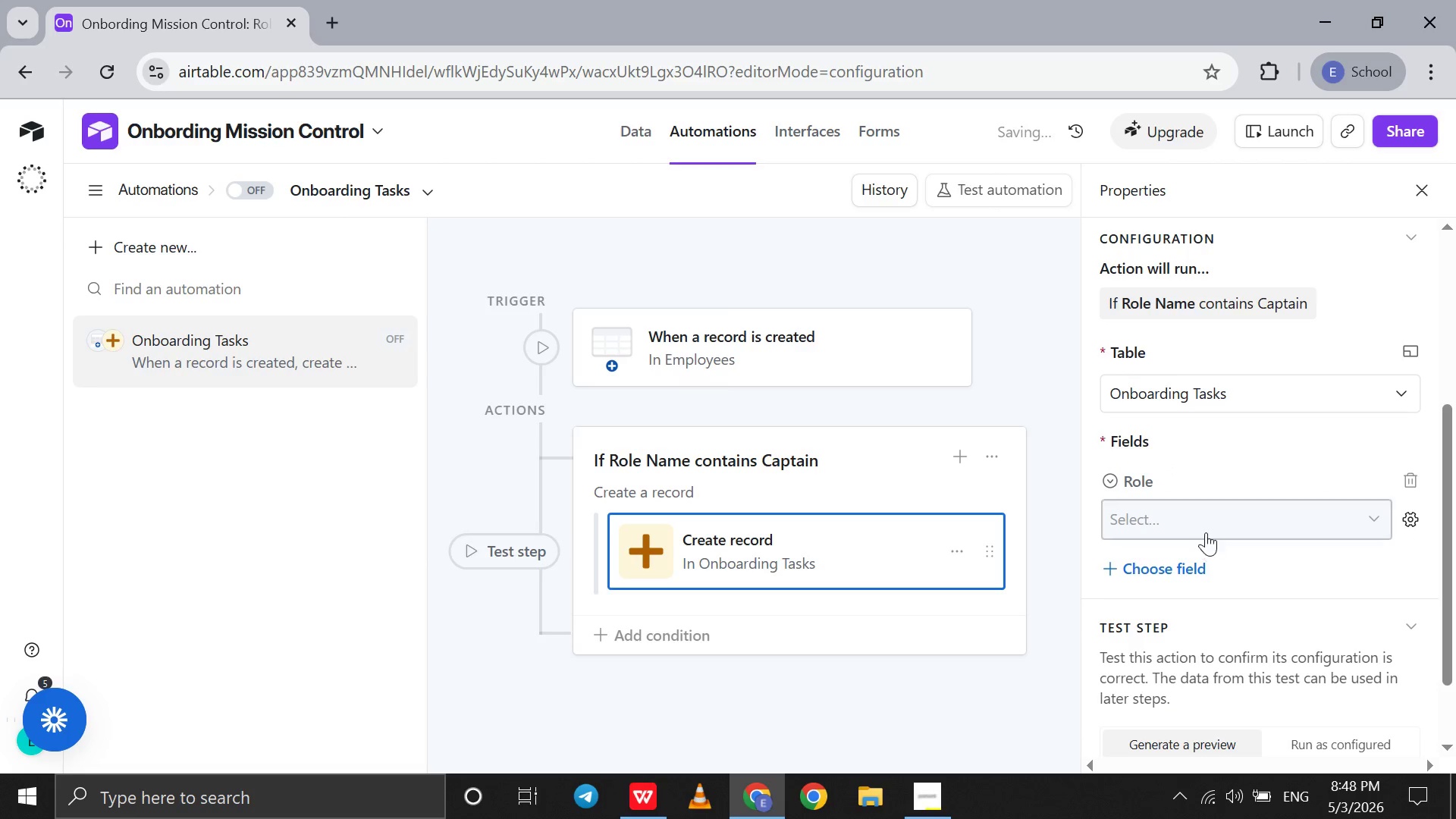 
left_click([1208, 530])
 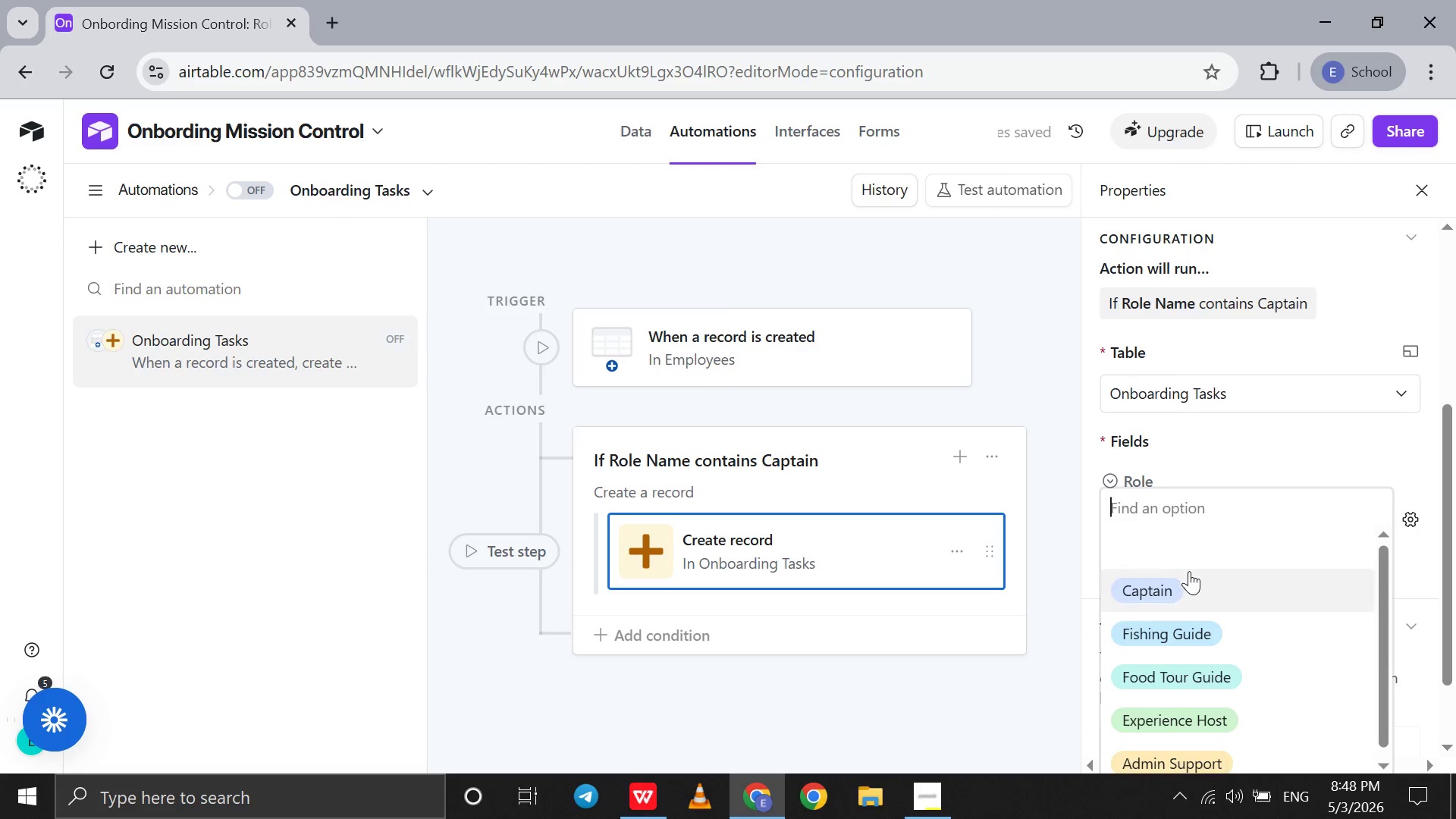 
left_click([1183, 586])
 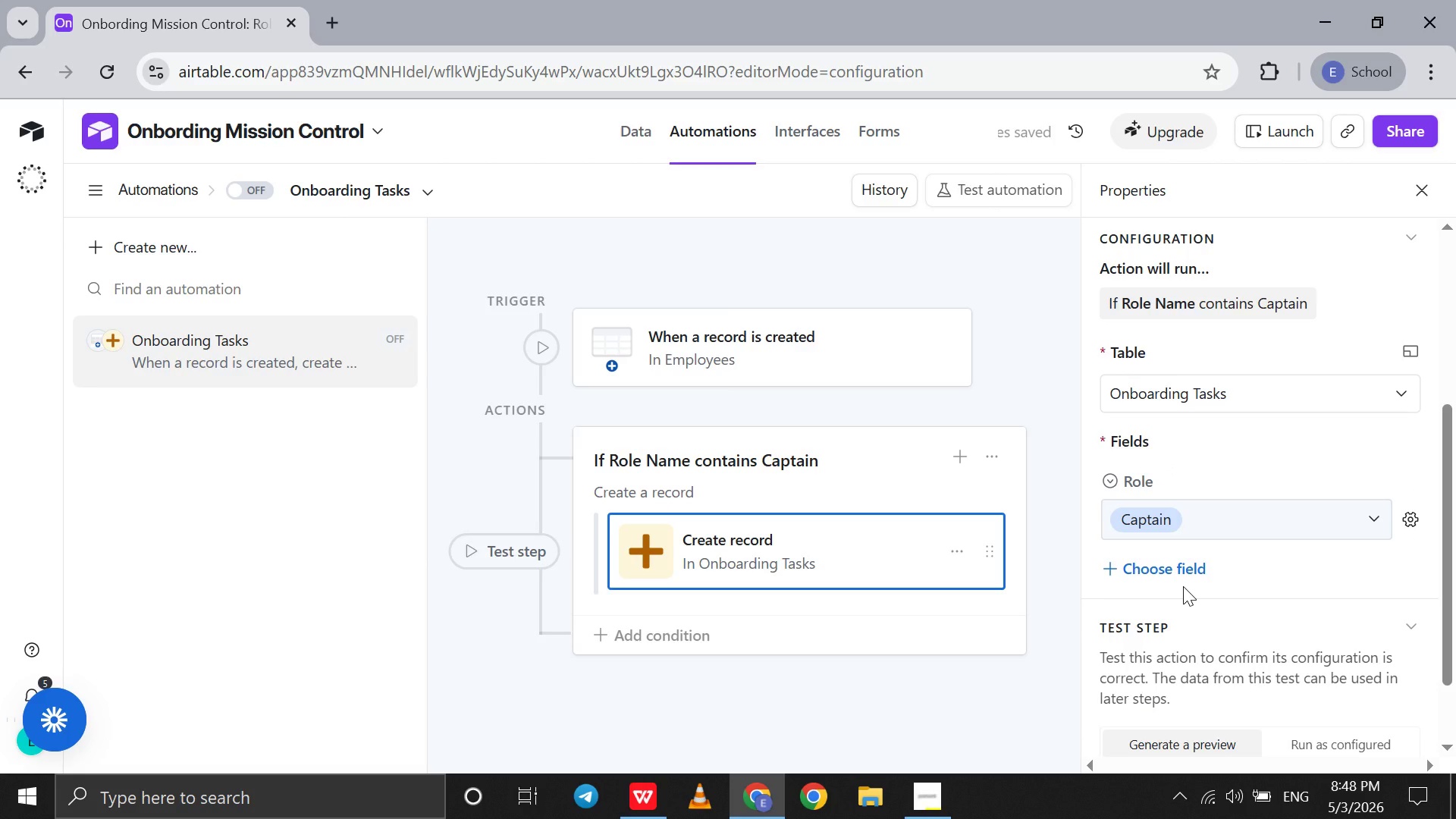 
left_click([1178, 571])
 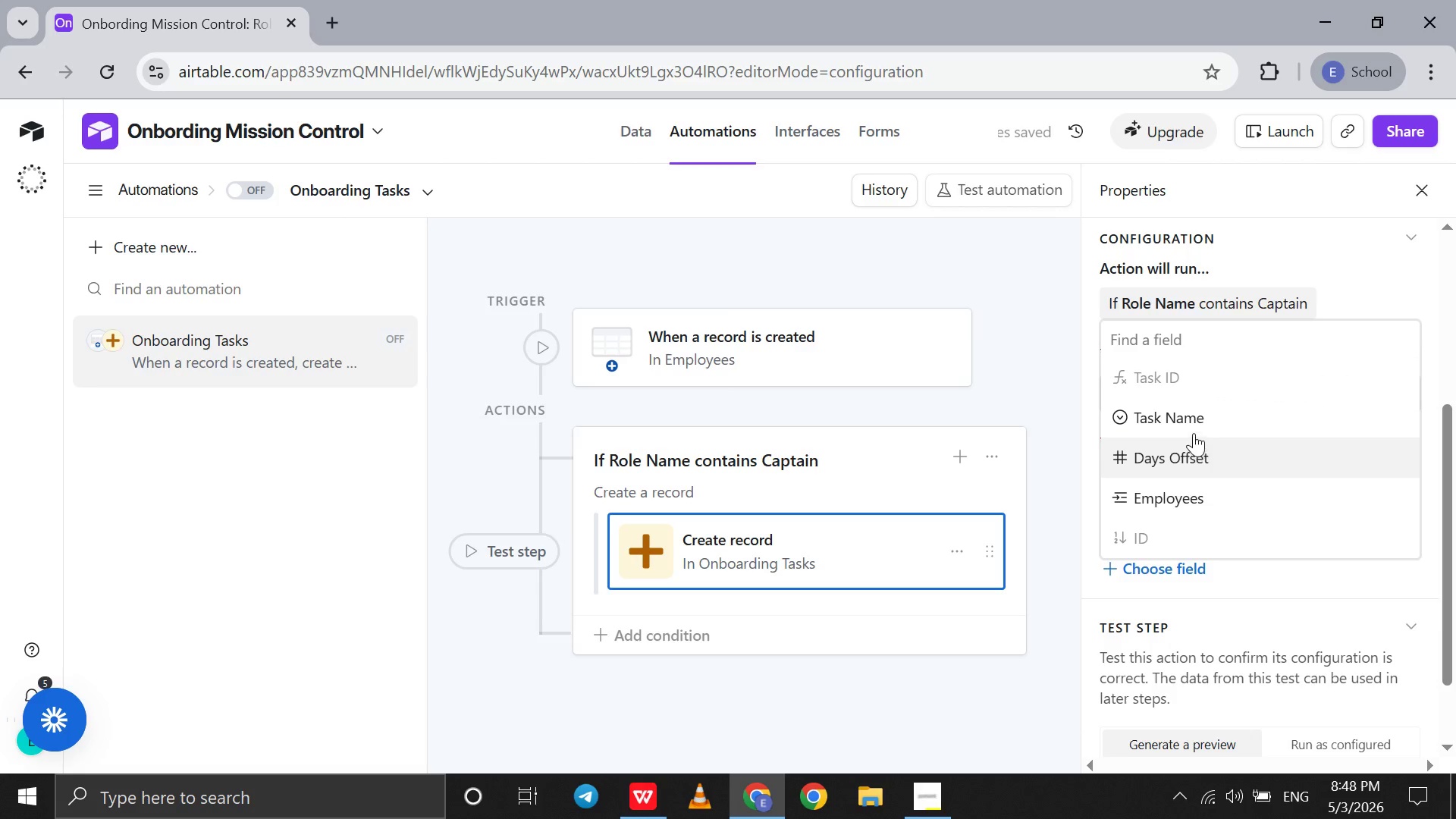 
left_click([1193, 428])
 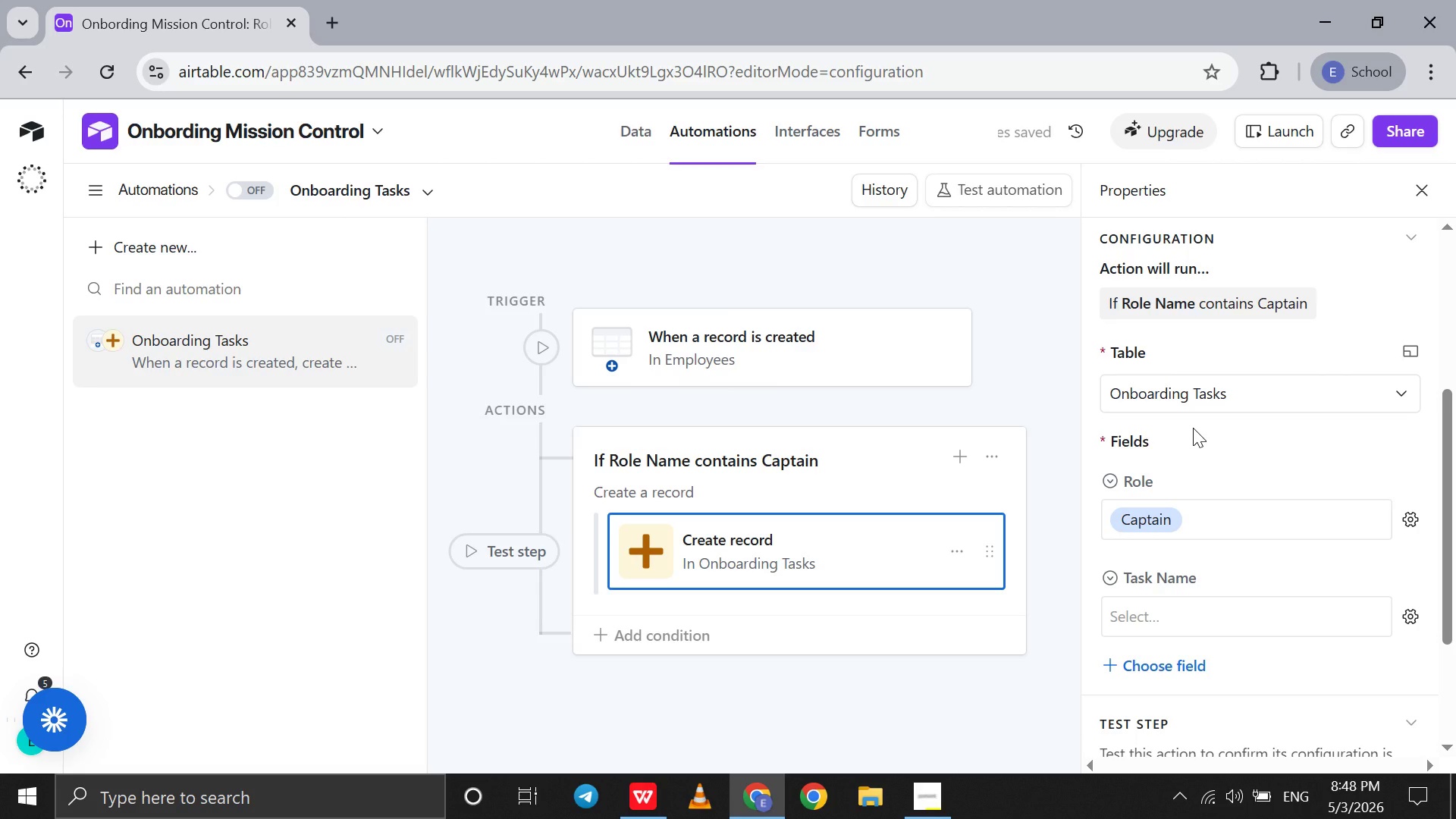 
type(Submit Maritime License )
 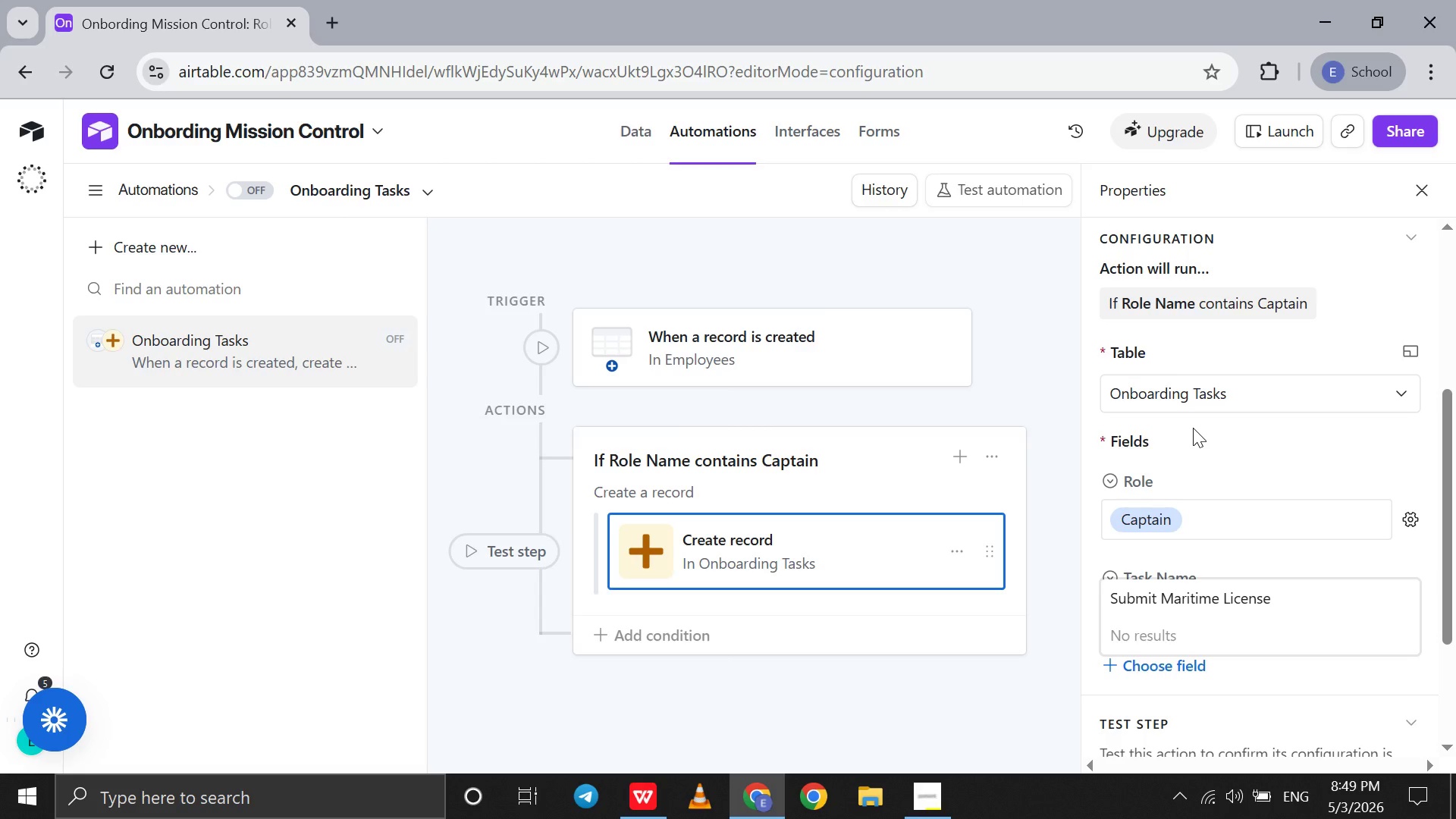 
key(Enter)
 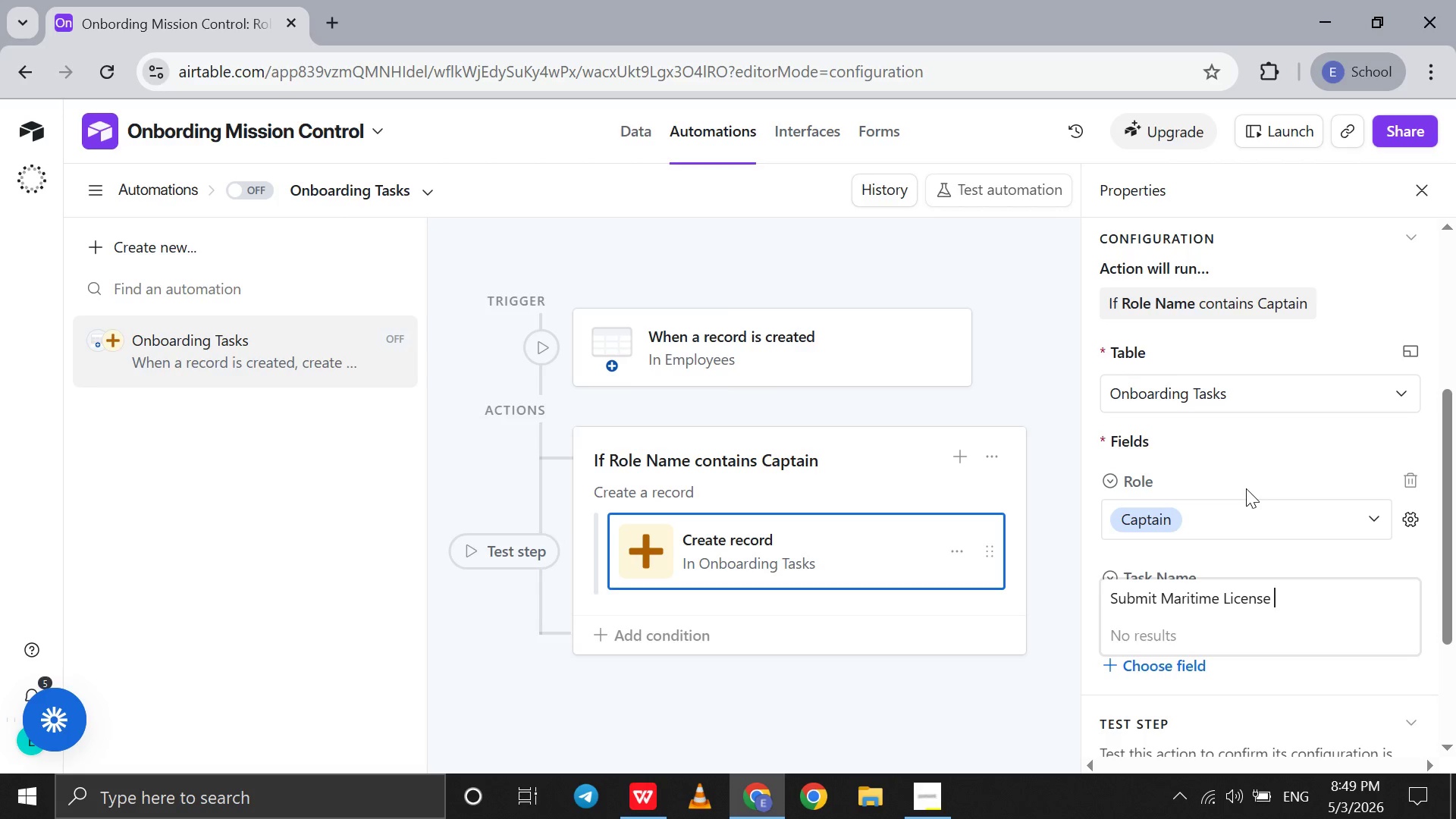 
left_click([1246, 488])
 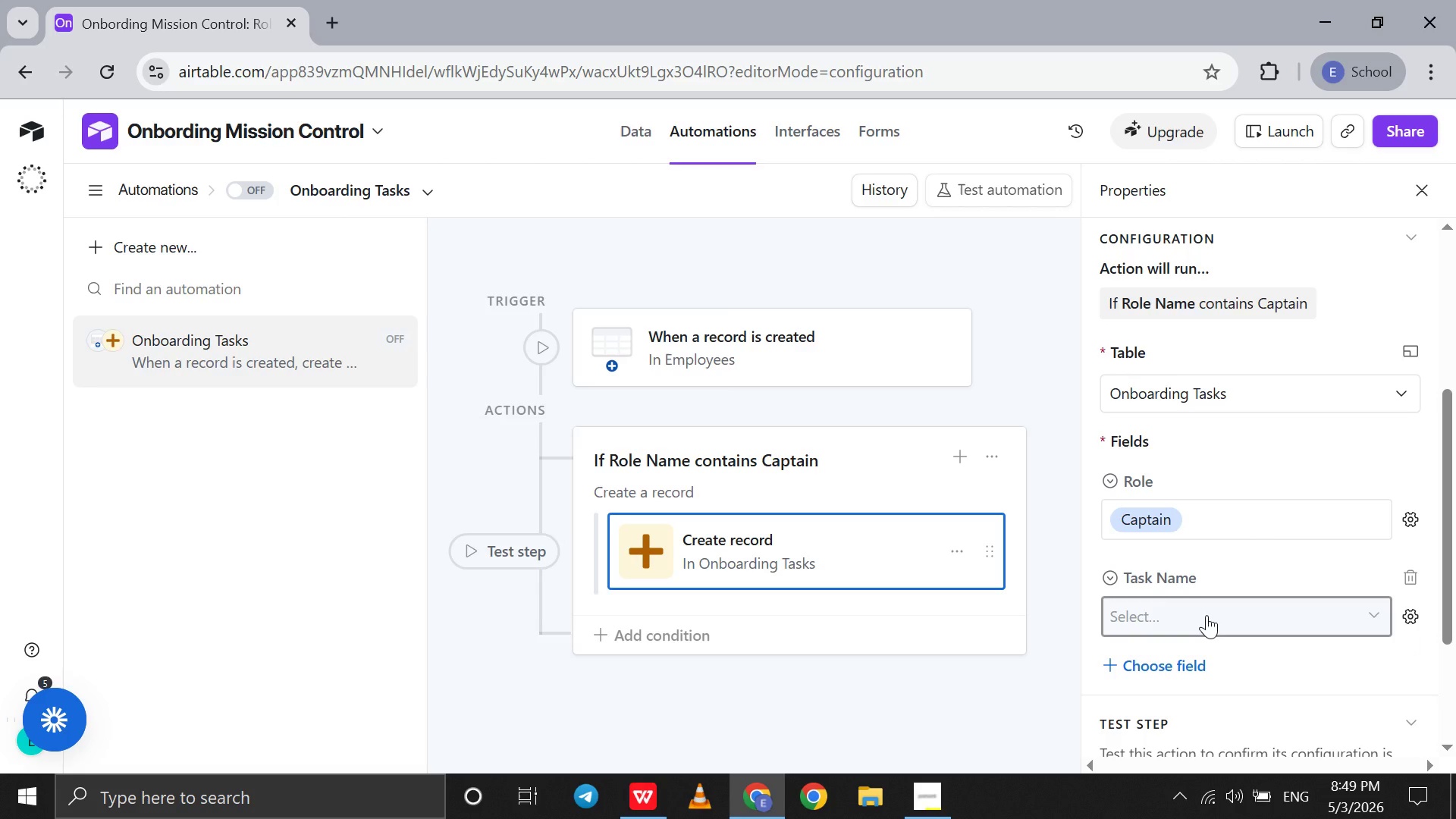 
left_click([1207, 615])
 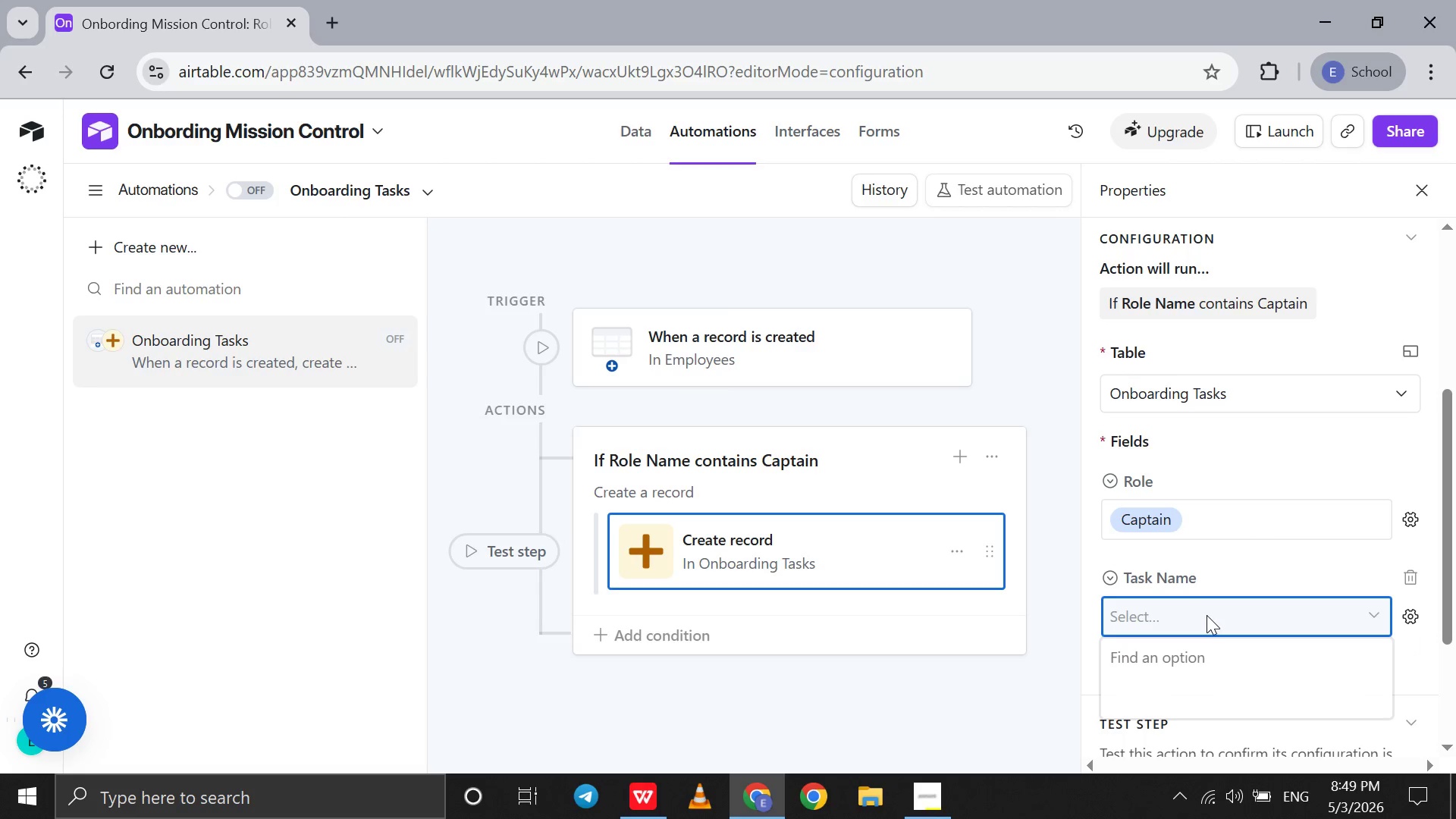 
left_click([1207, 615])
 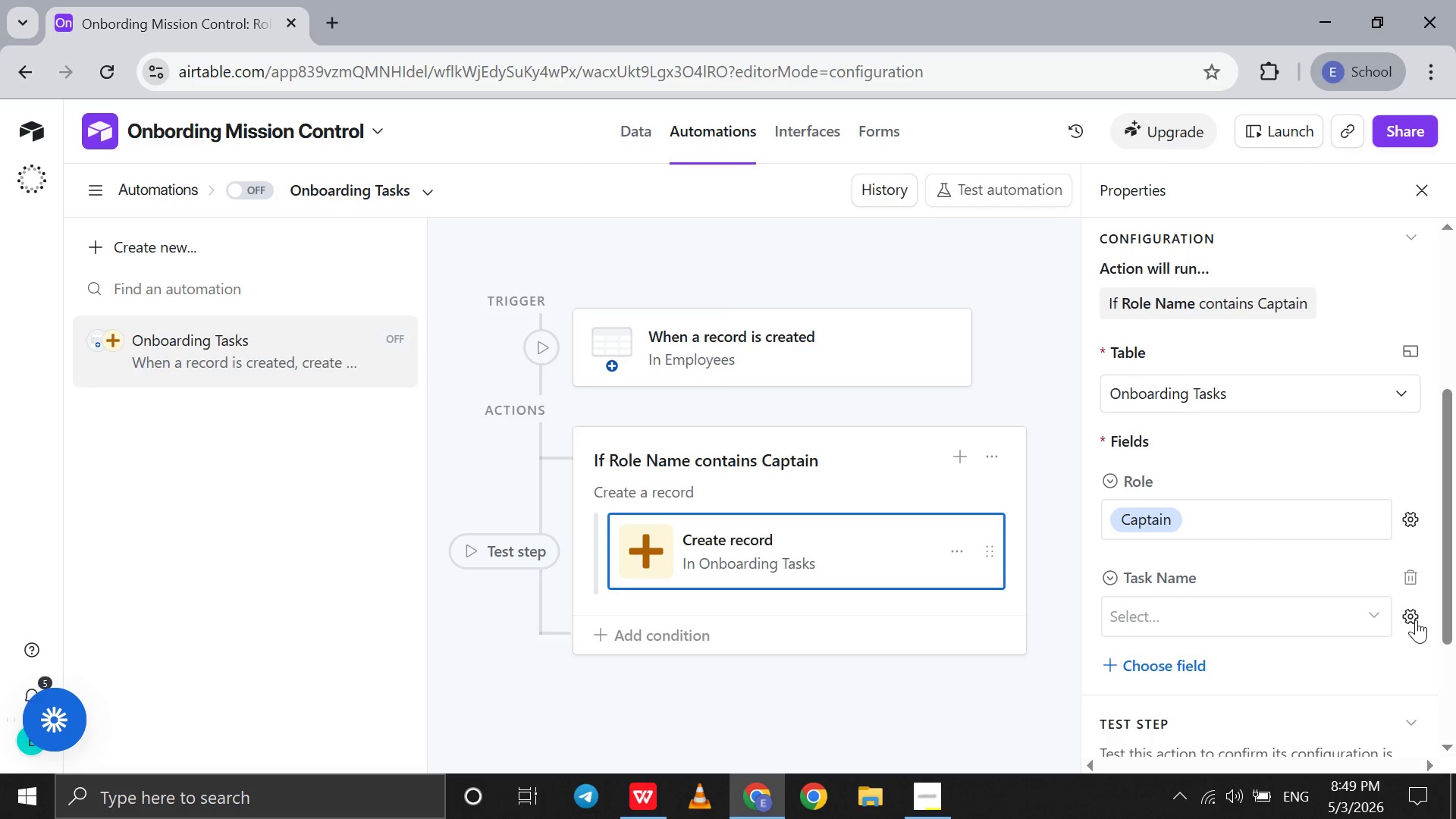 
left_click([1416, 620])
 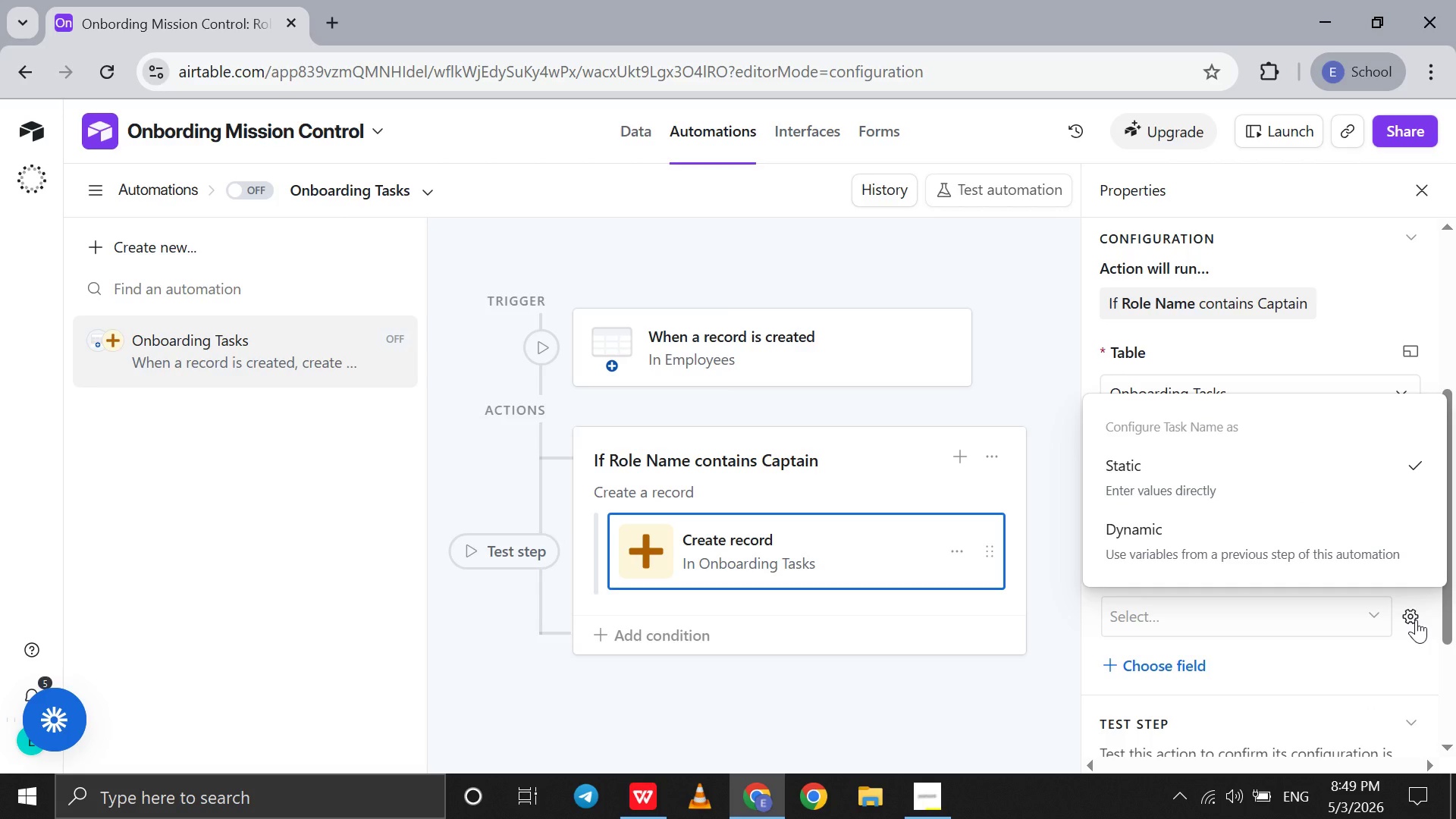 
left_click([1416, 620])
 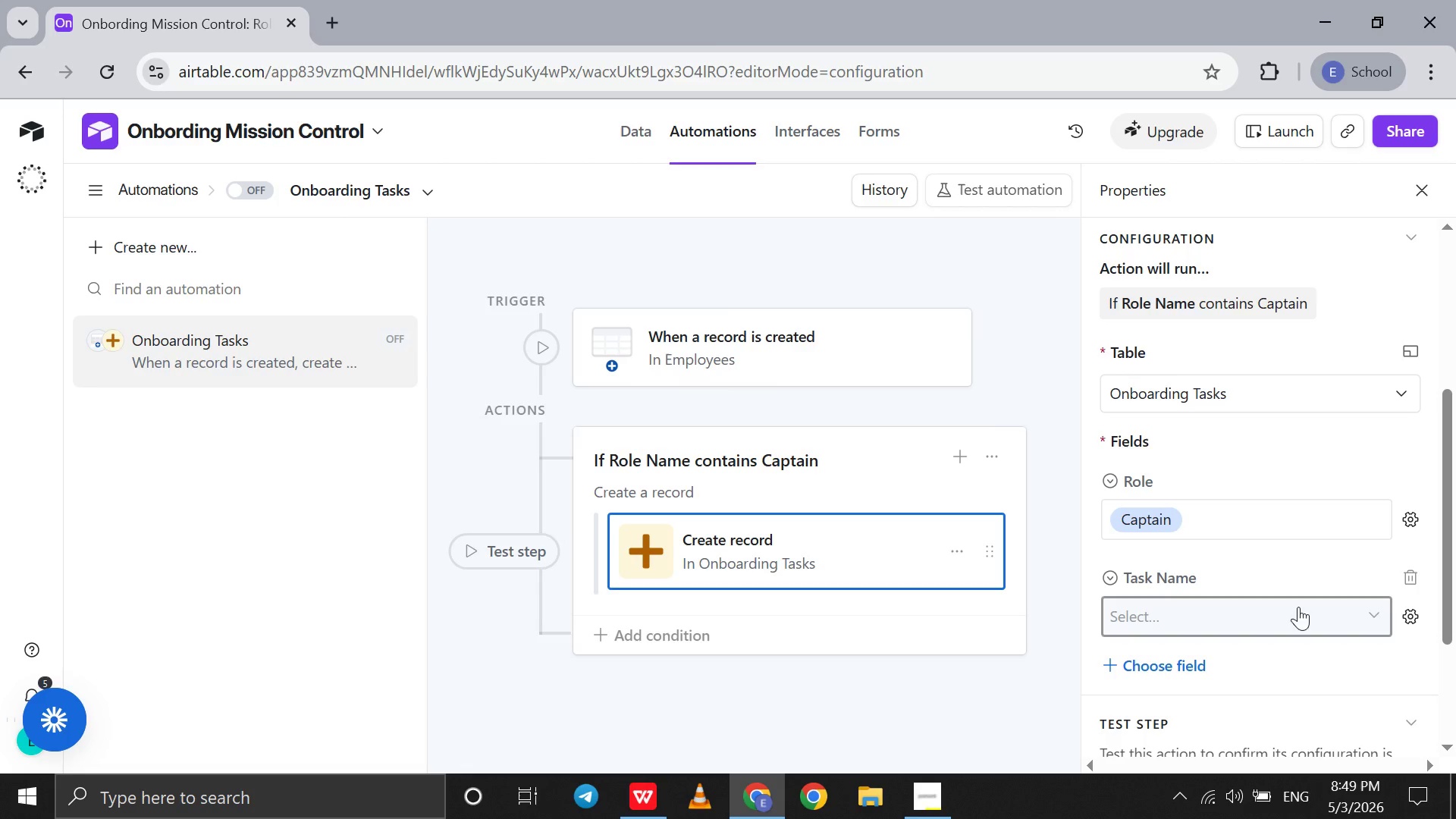 
wait(5.19)
 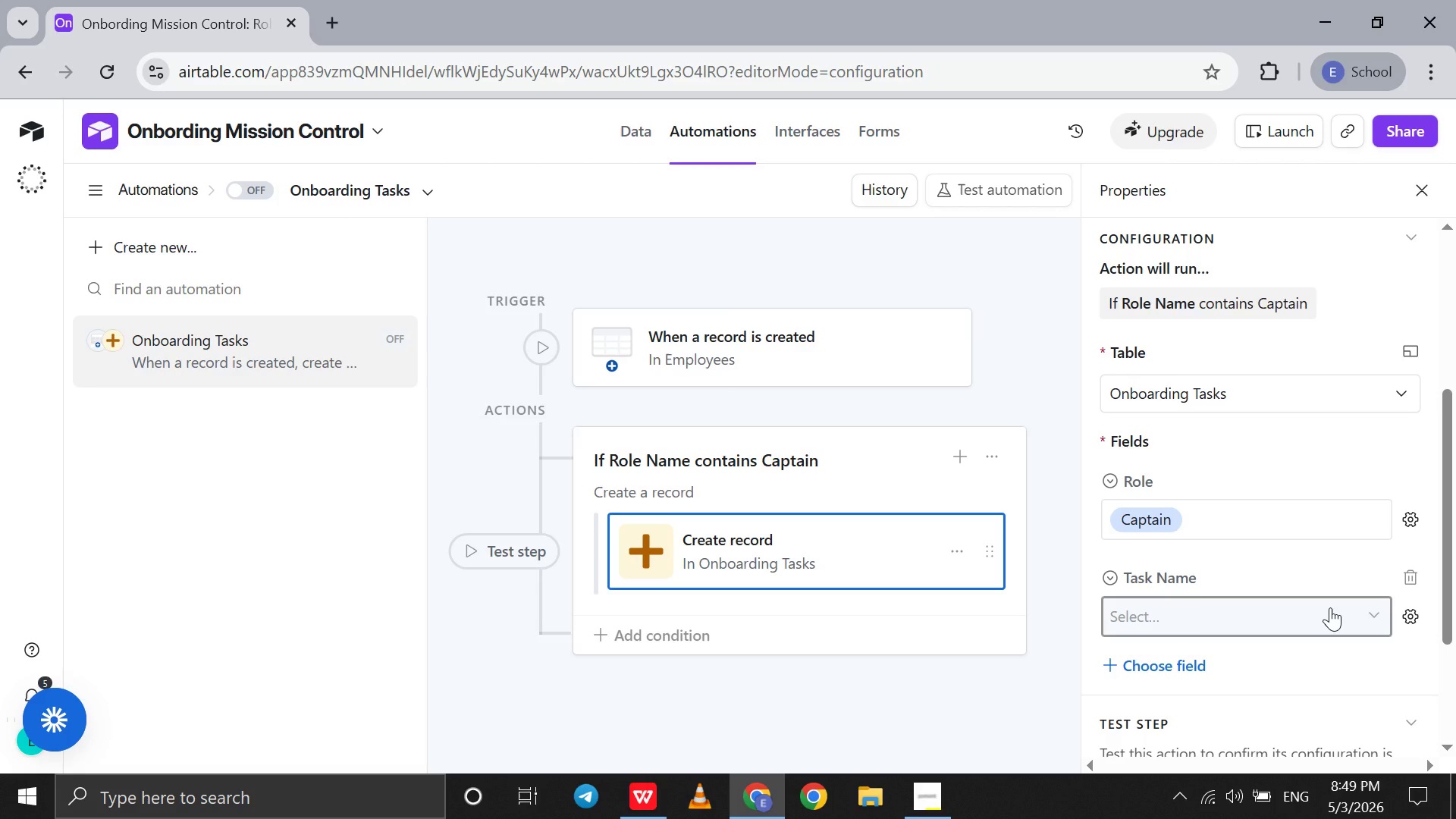 
left_click([657, 130])
 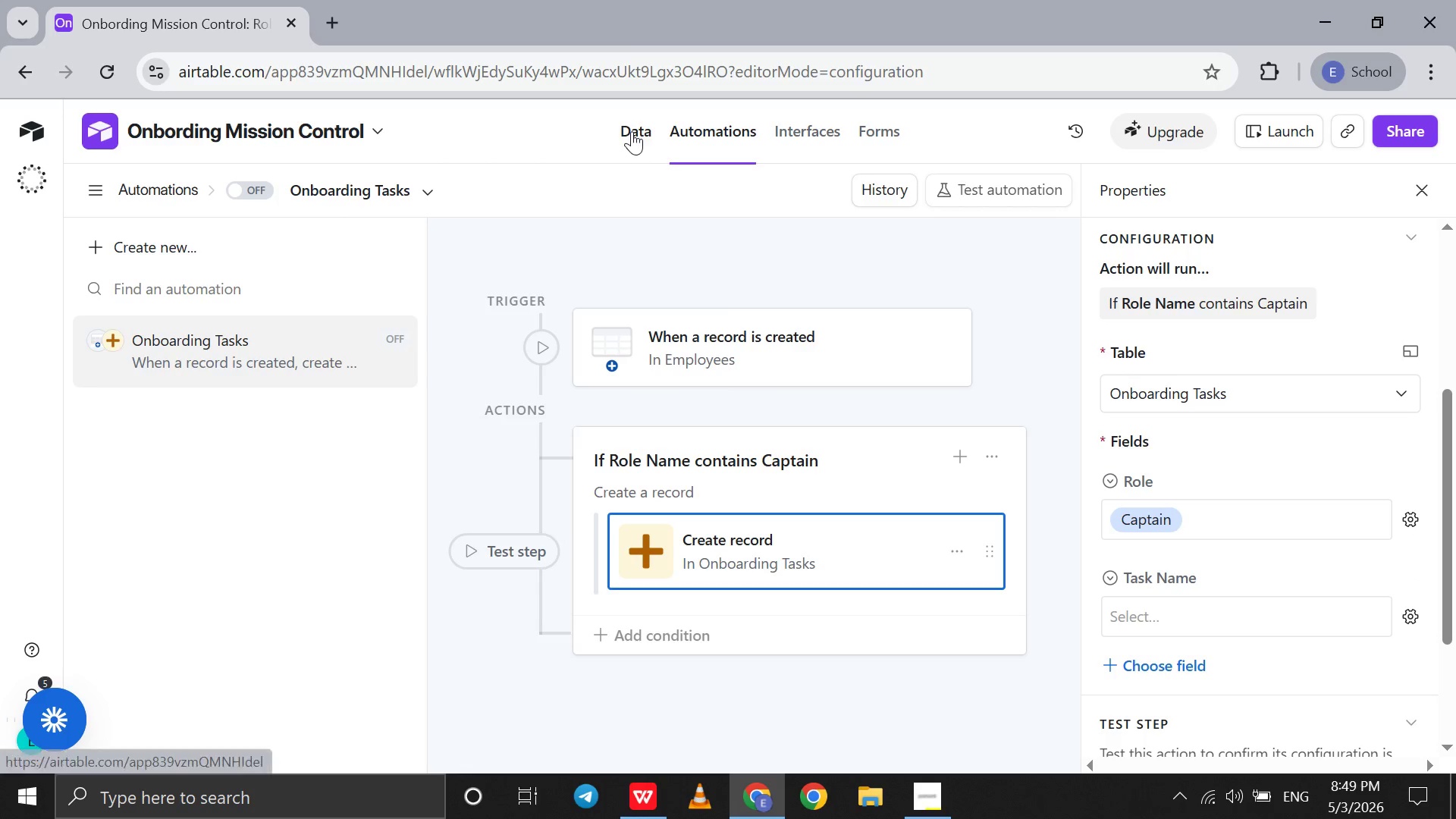 
left_click([632, 131])
 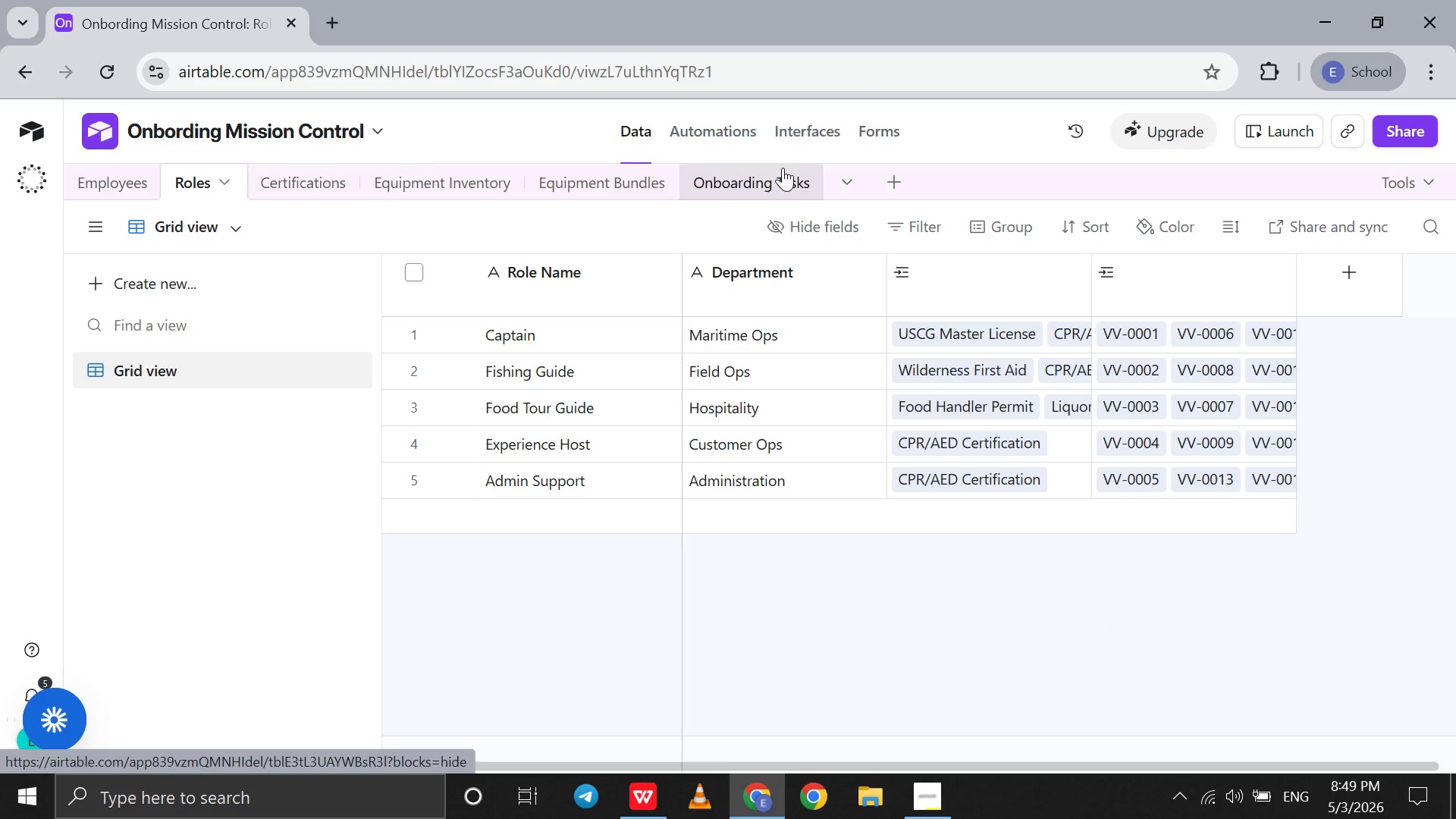 
left_click([761, 180])
 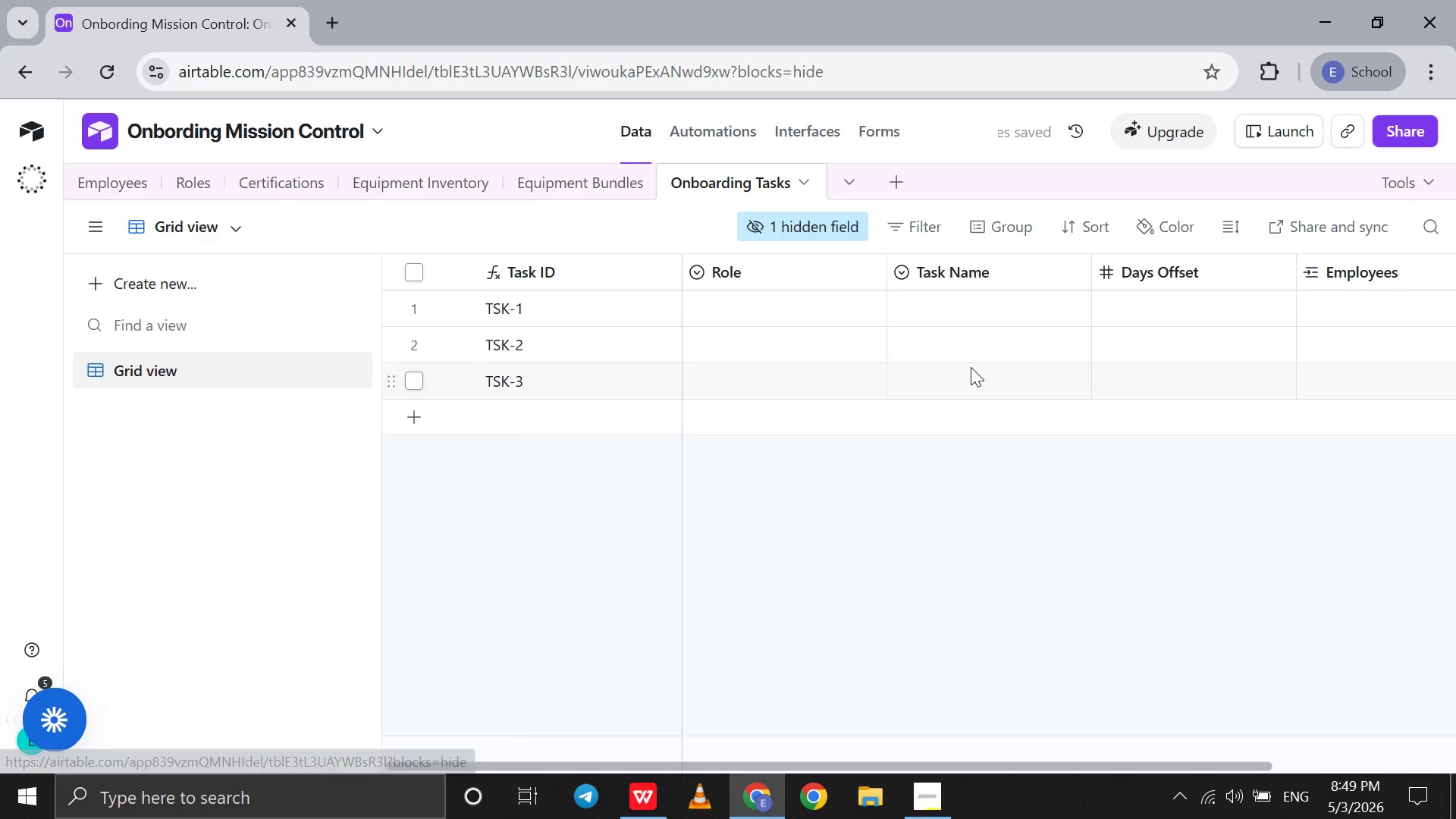 
scroll: coordinate [971, 367], scroll_direction: up, amount: 5.0
 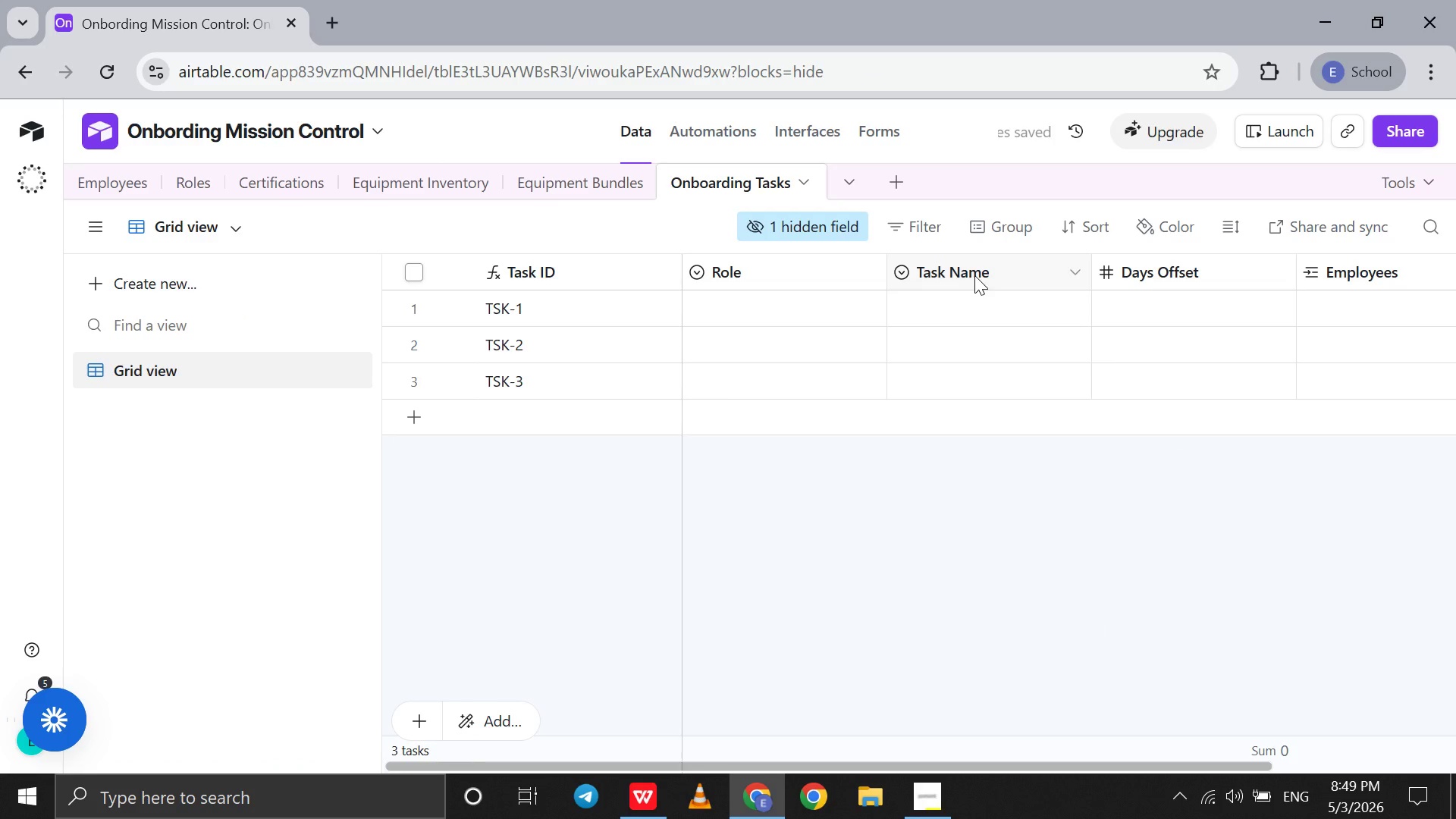 
double_click([974, 275])
 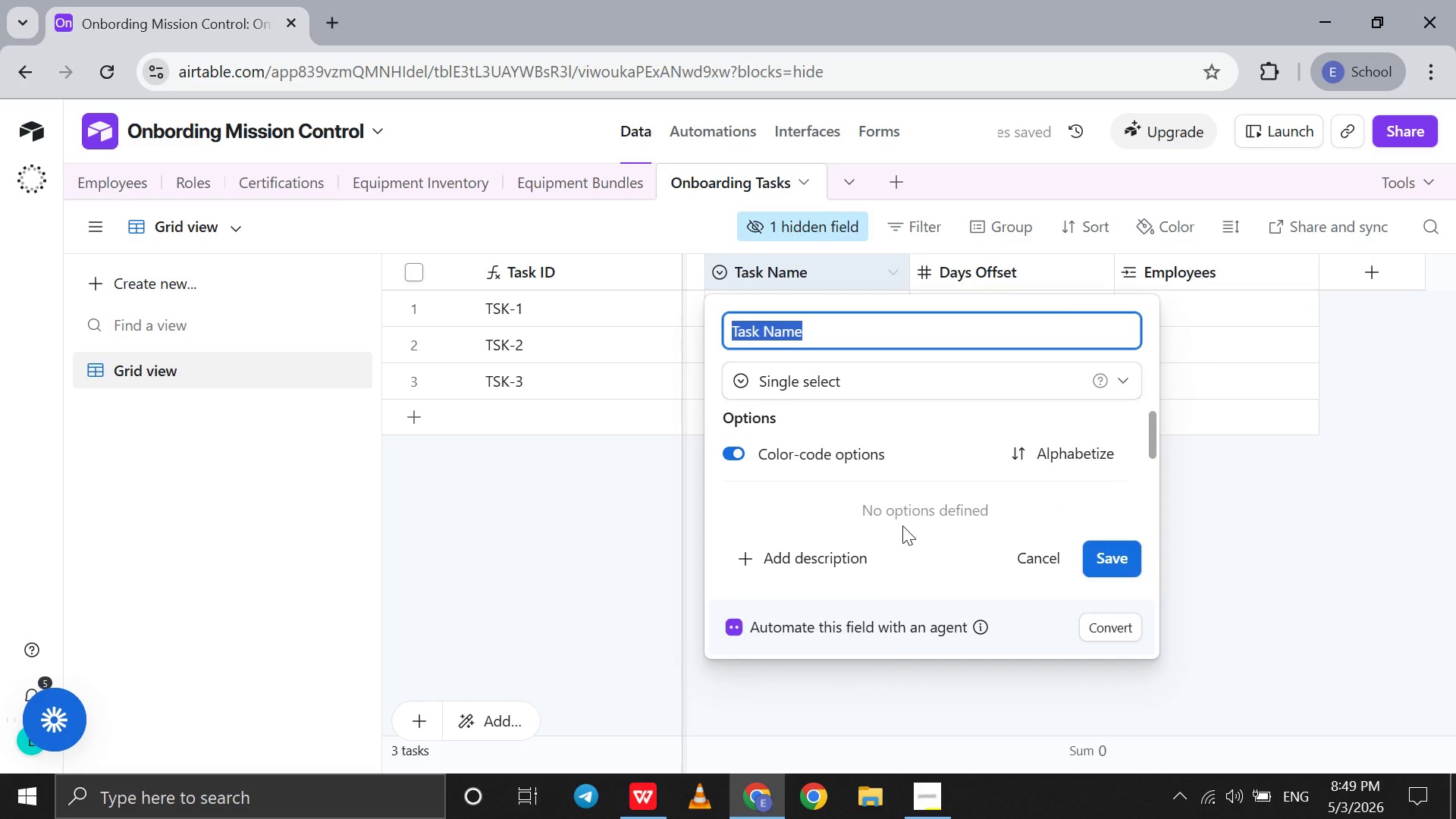 
scroll: coordinate [902, 526], scroll_direction: down, amount: 2.0
 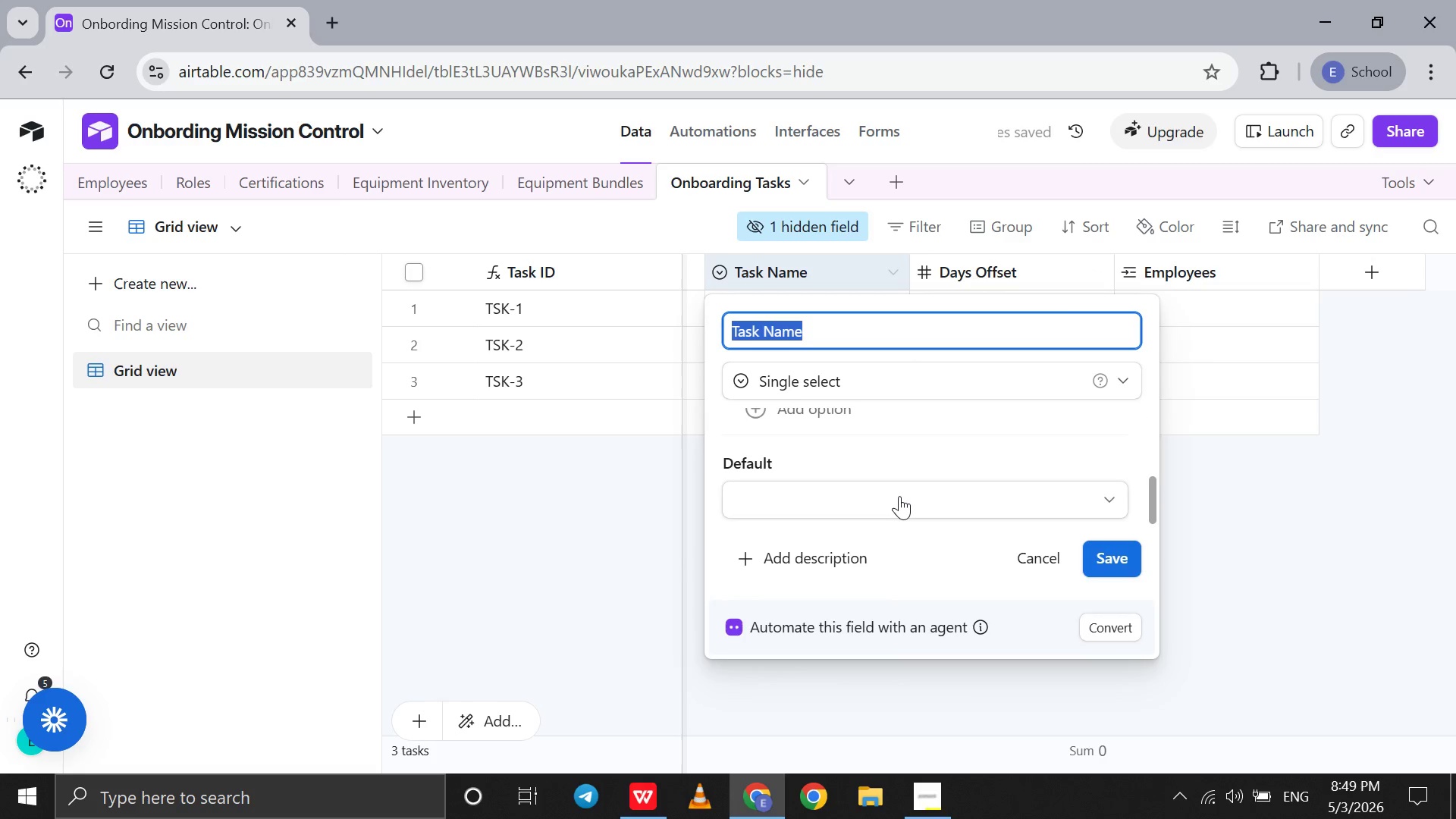 
scroll: coordinate [899, 496], scroll_direction: up, amount: 1.0
 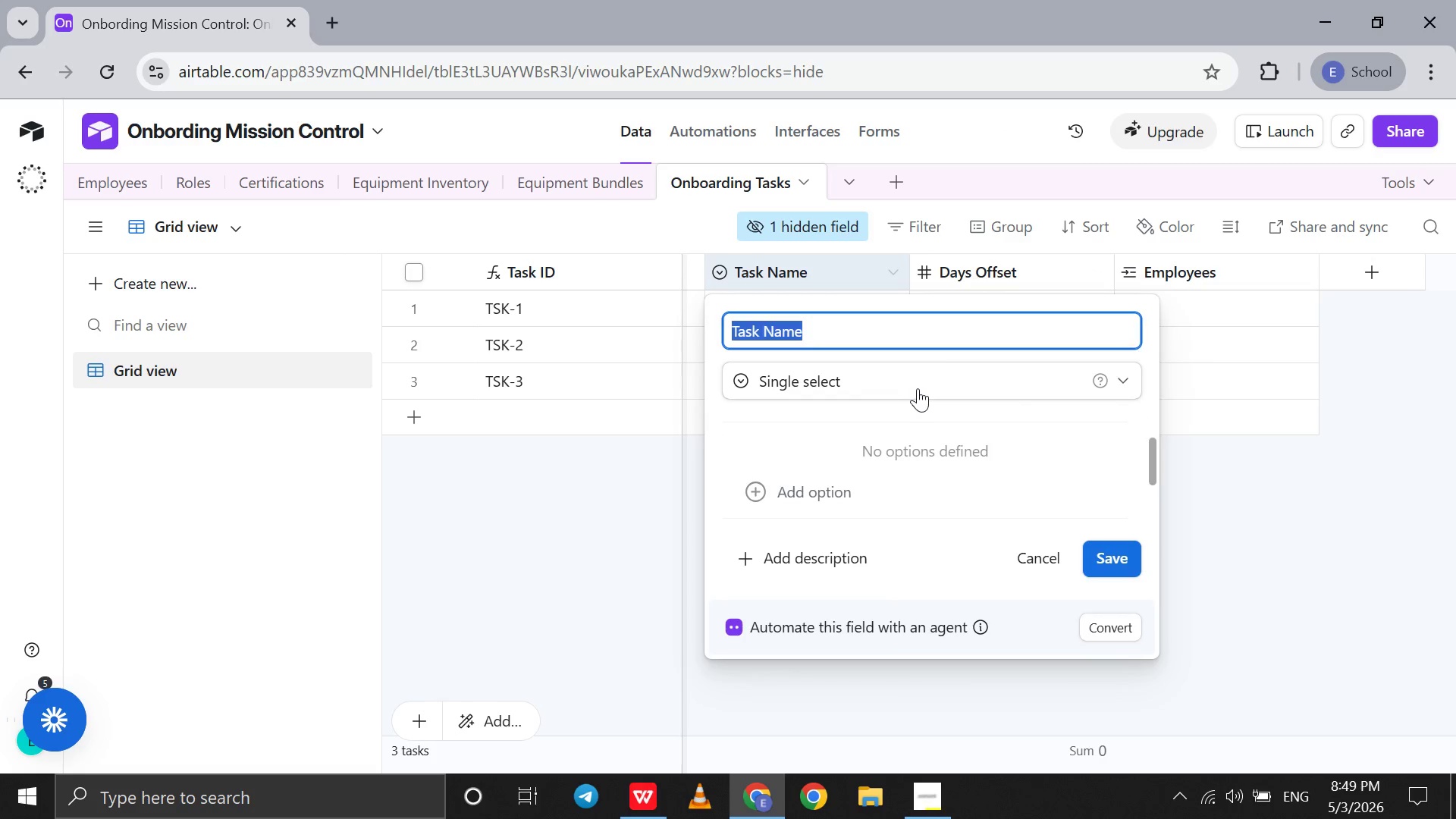 
left_click([918, 388])
 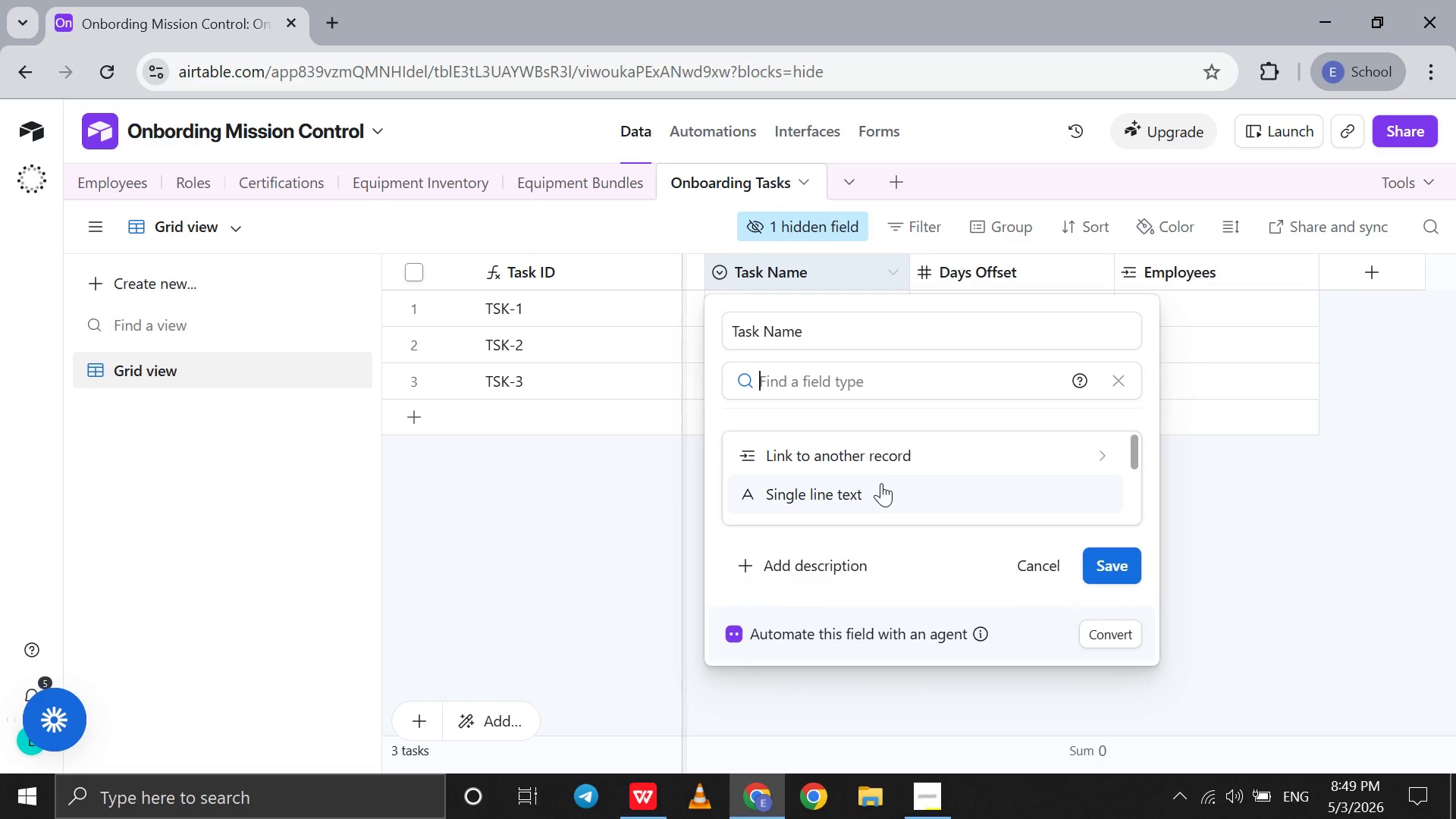 
left_click([879, 487])
 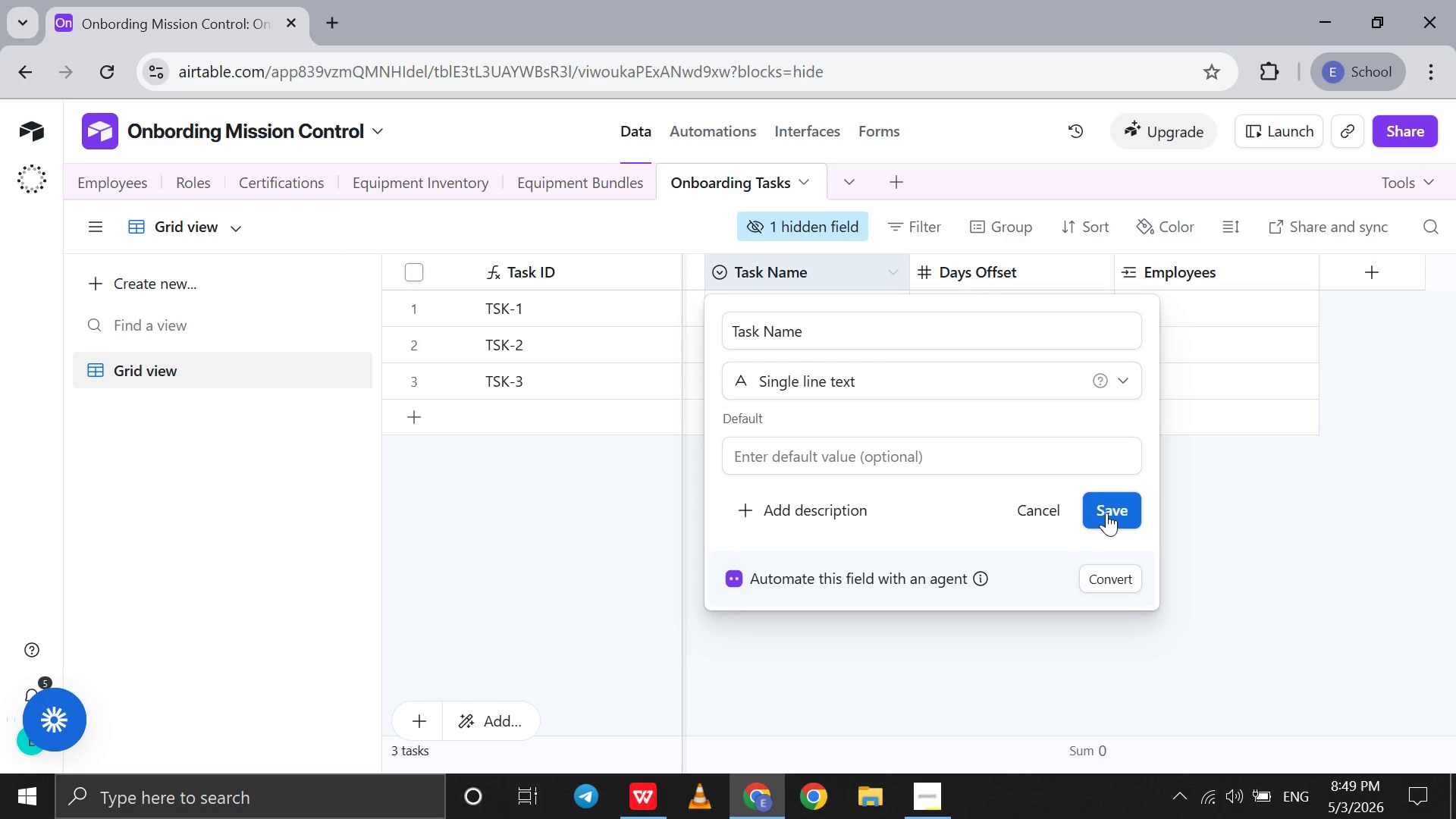 
left_click([1106, 513])
 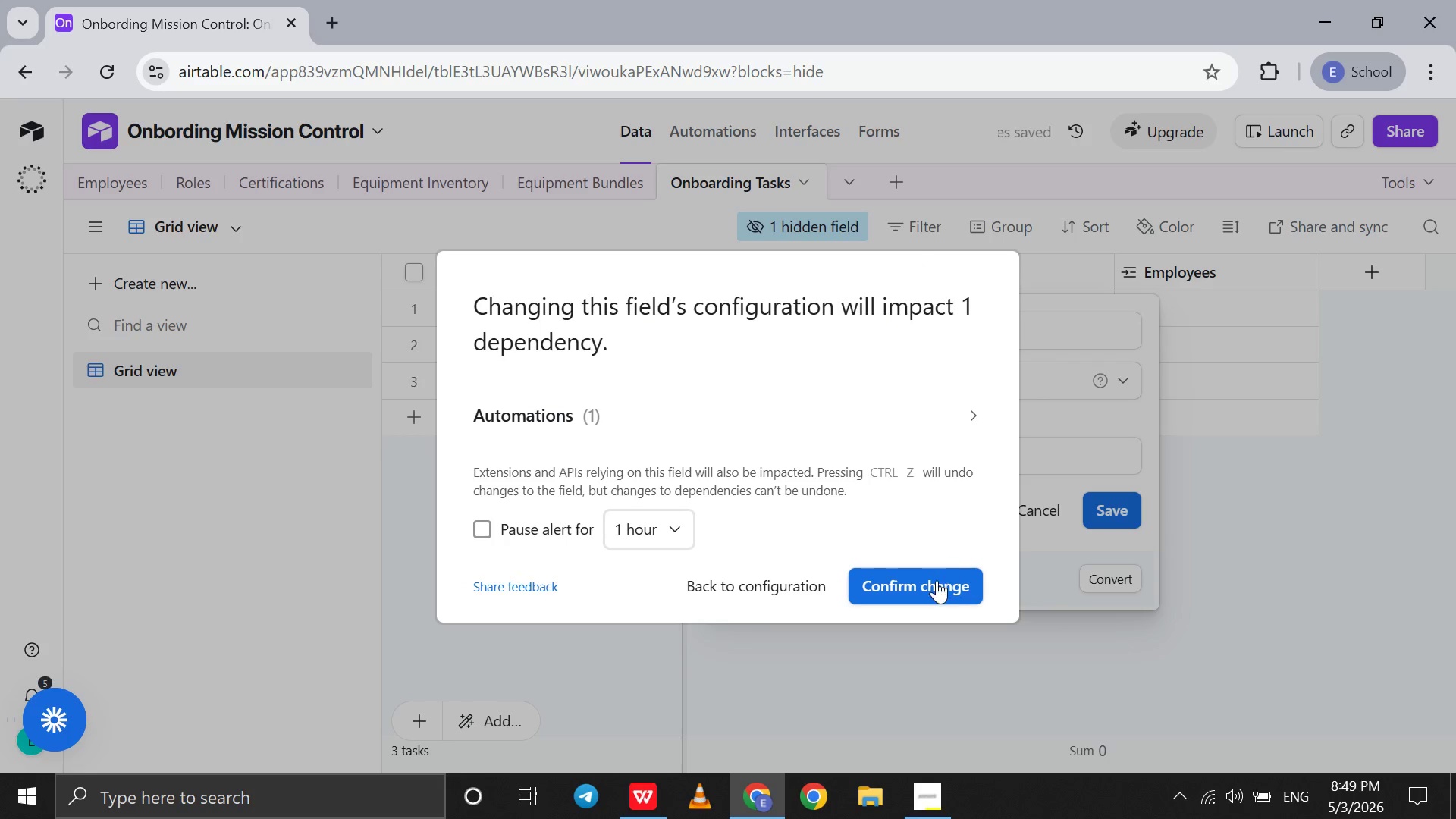 
left_click([934, 592])
 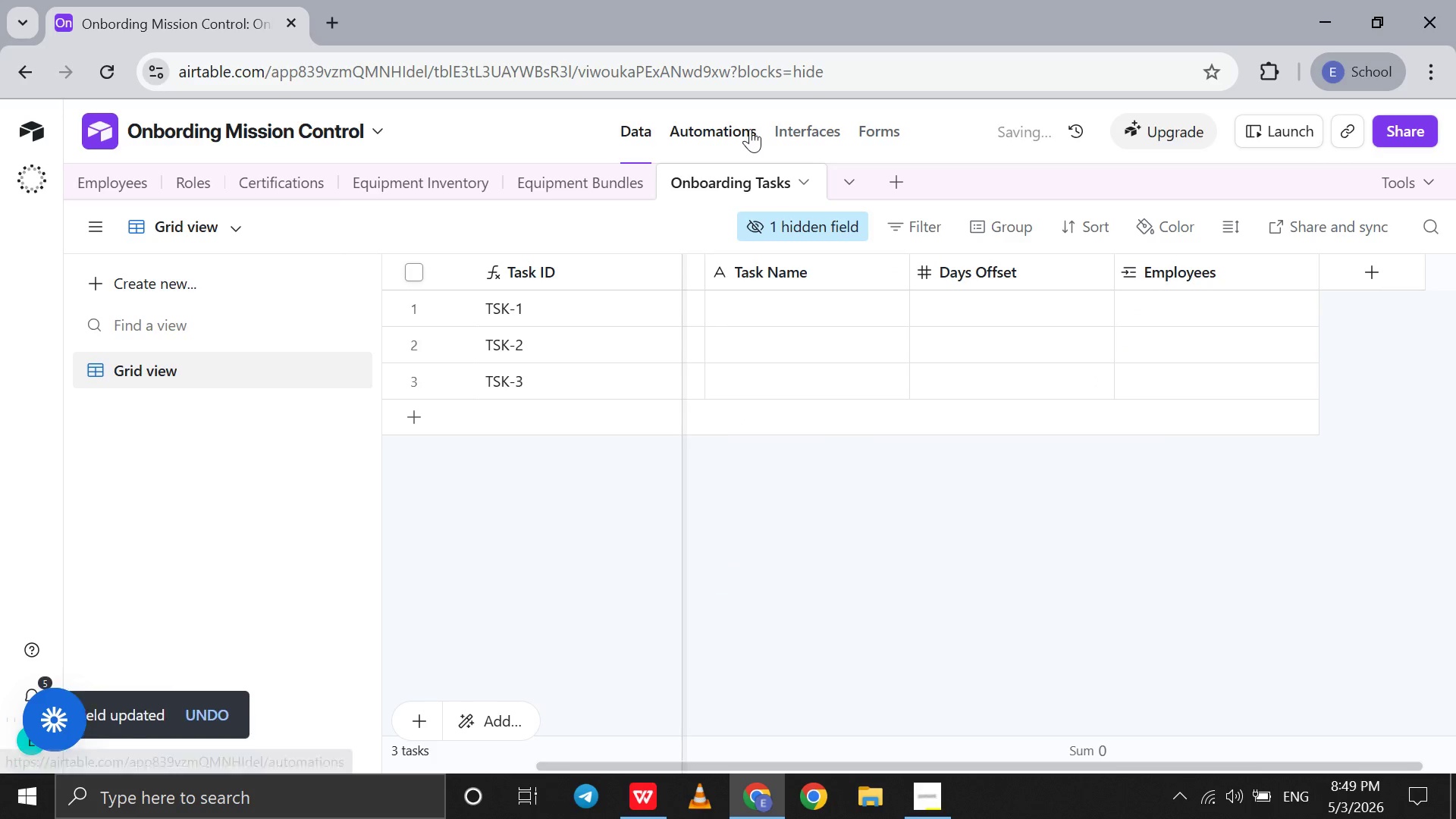 
left_click([750, 129])
 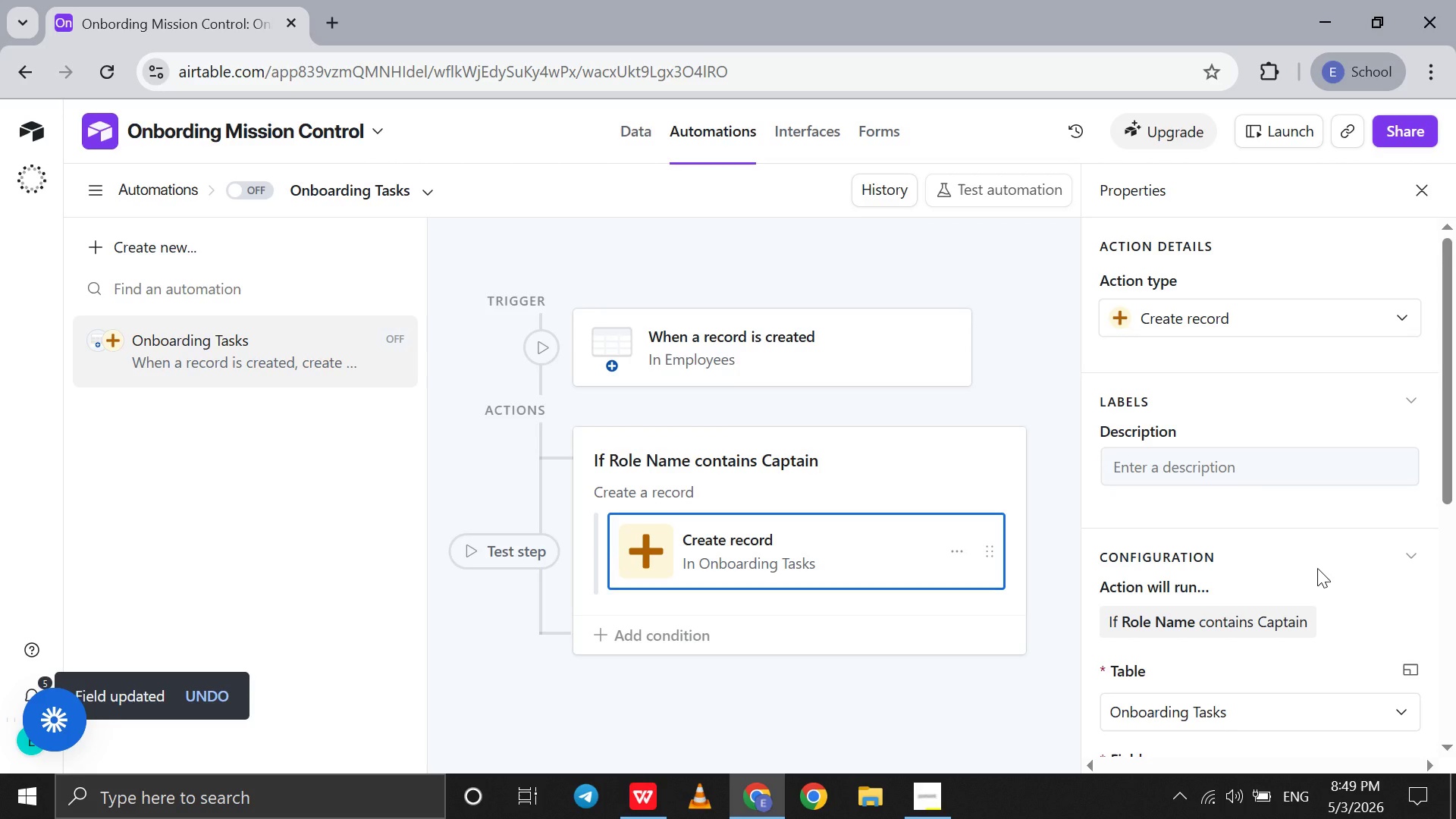 
wait(7.77)
 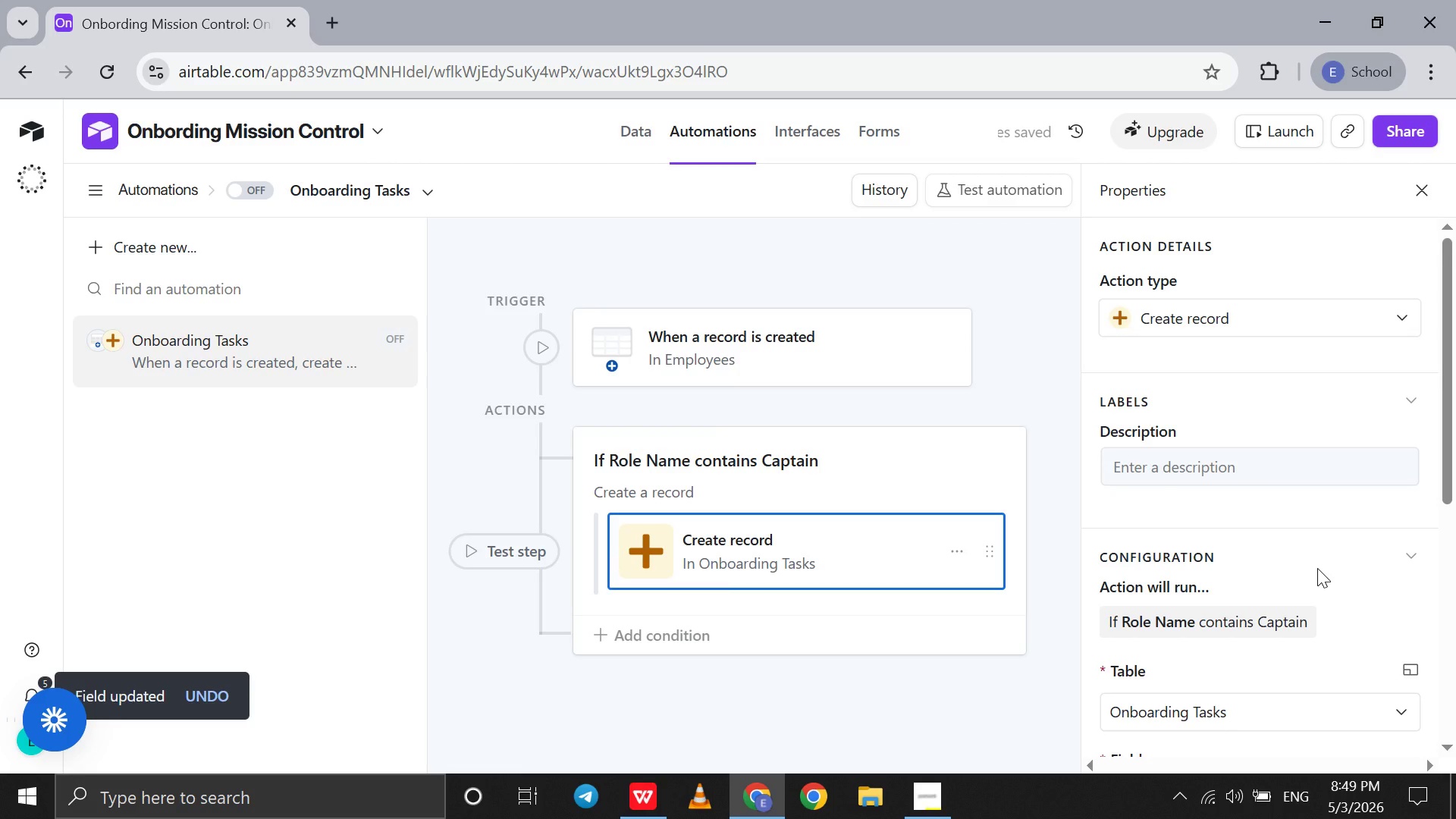 
scroll: coordinate [1301, 588], scroll_direction: down, amount: 3.0
 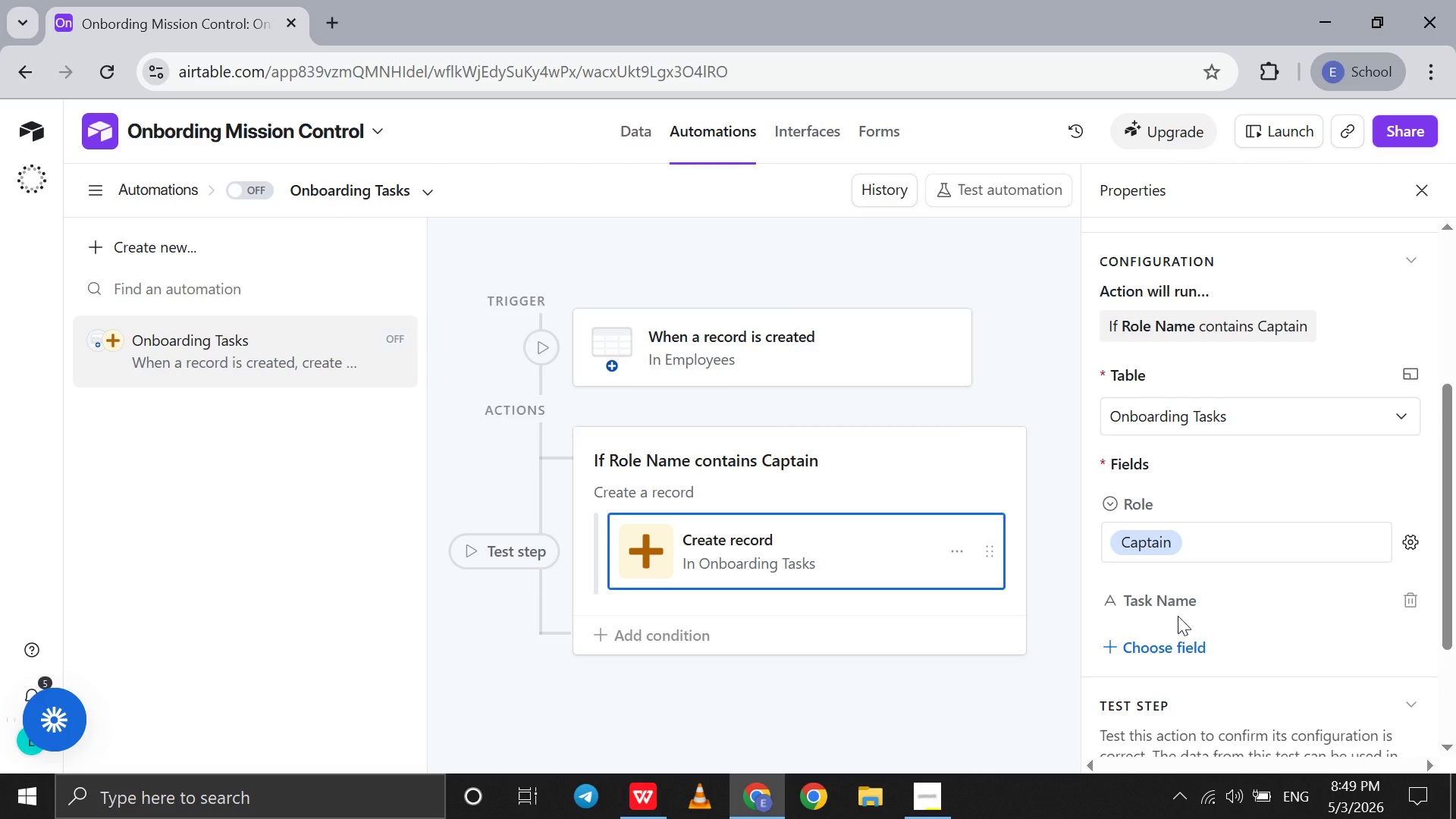 
left_click([1166, 606])
 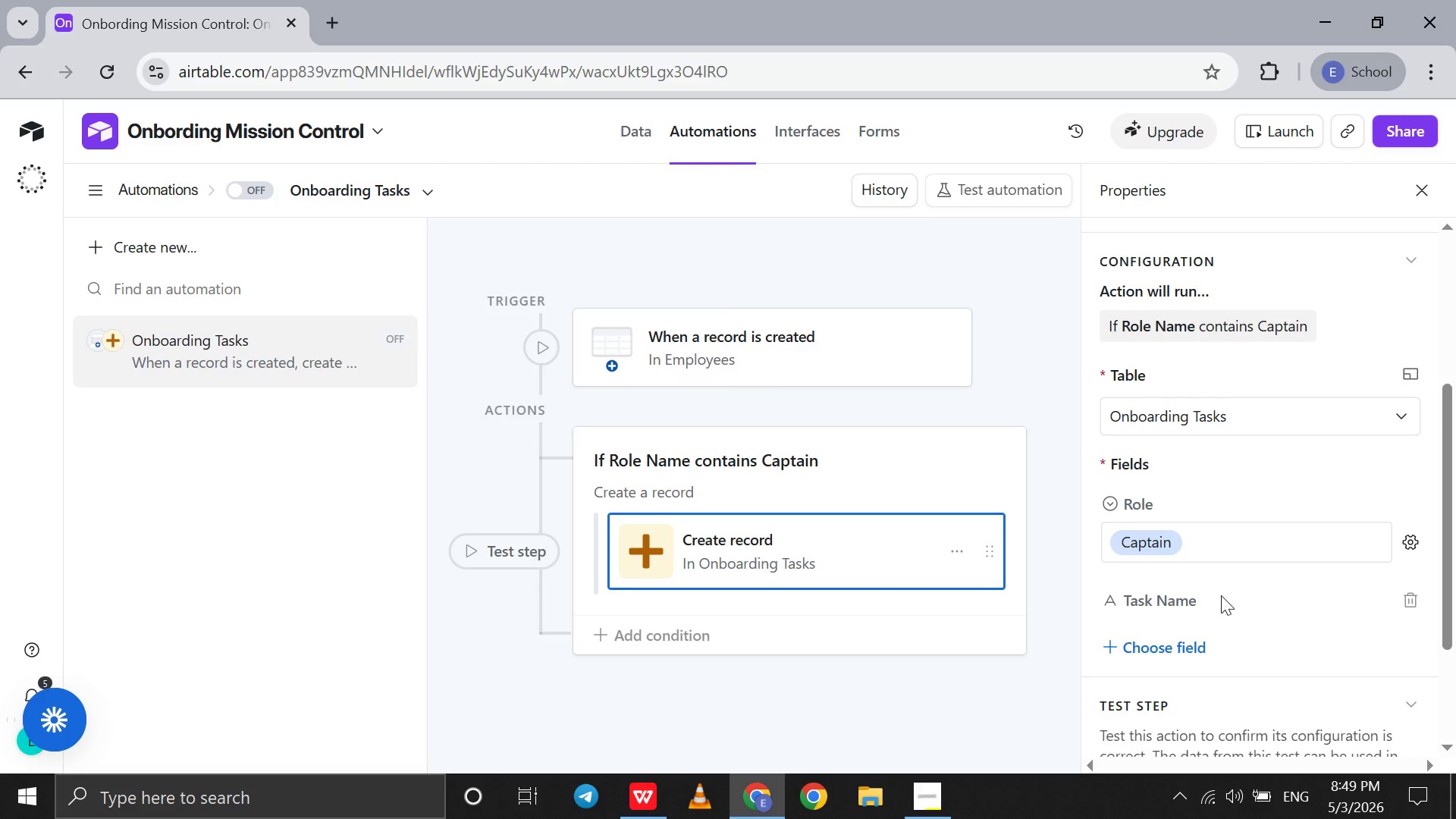 
left_click([1221, 595])
 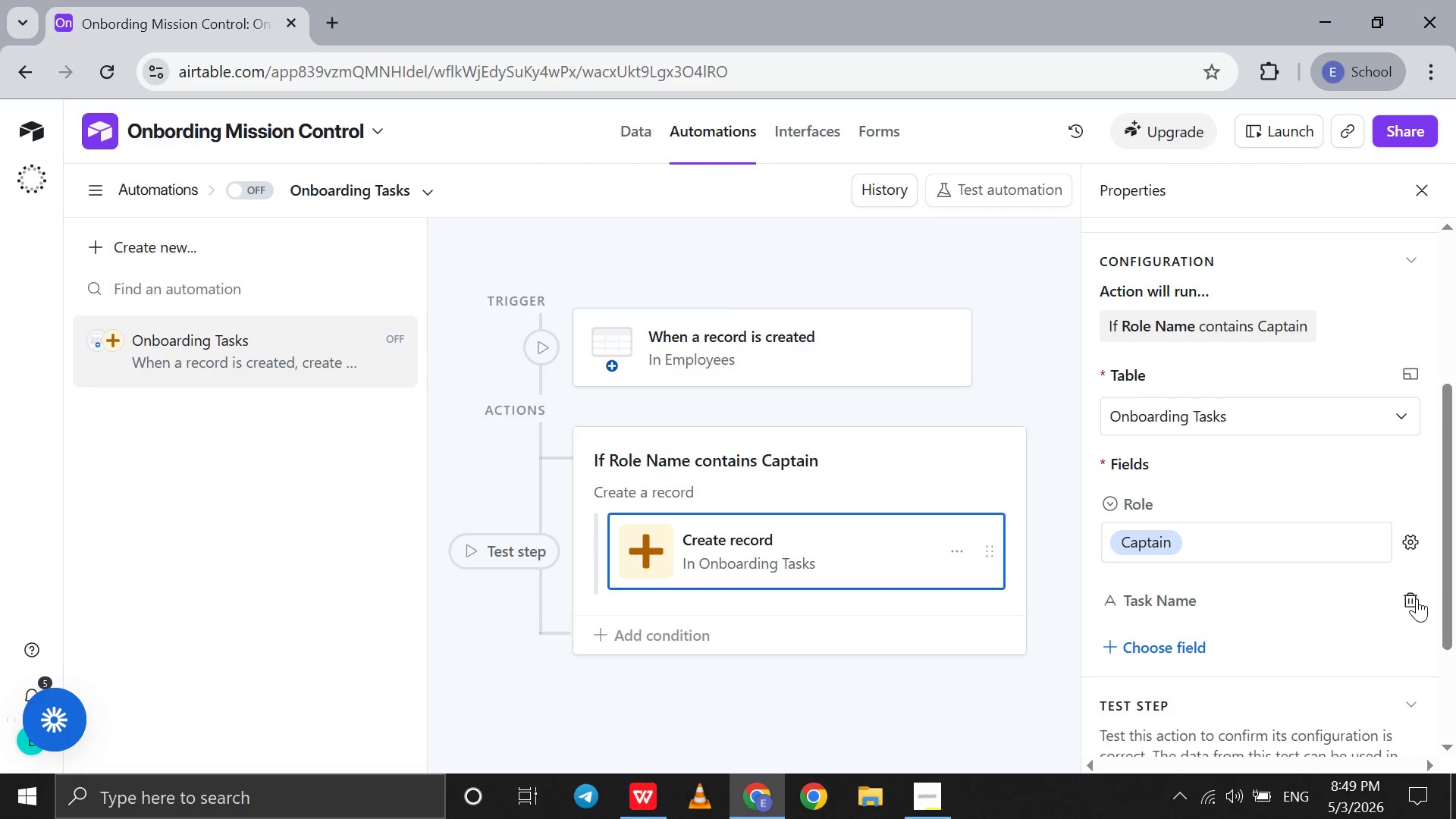 
left_click([1416, 598])
 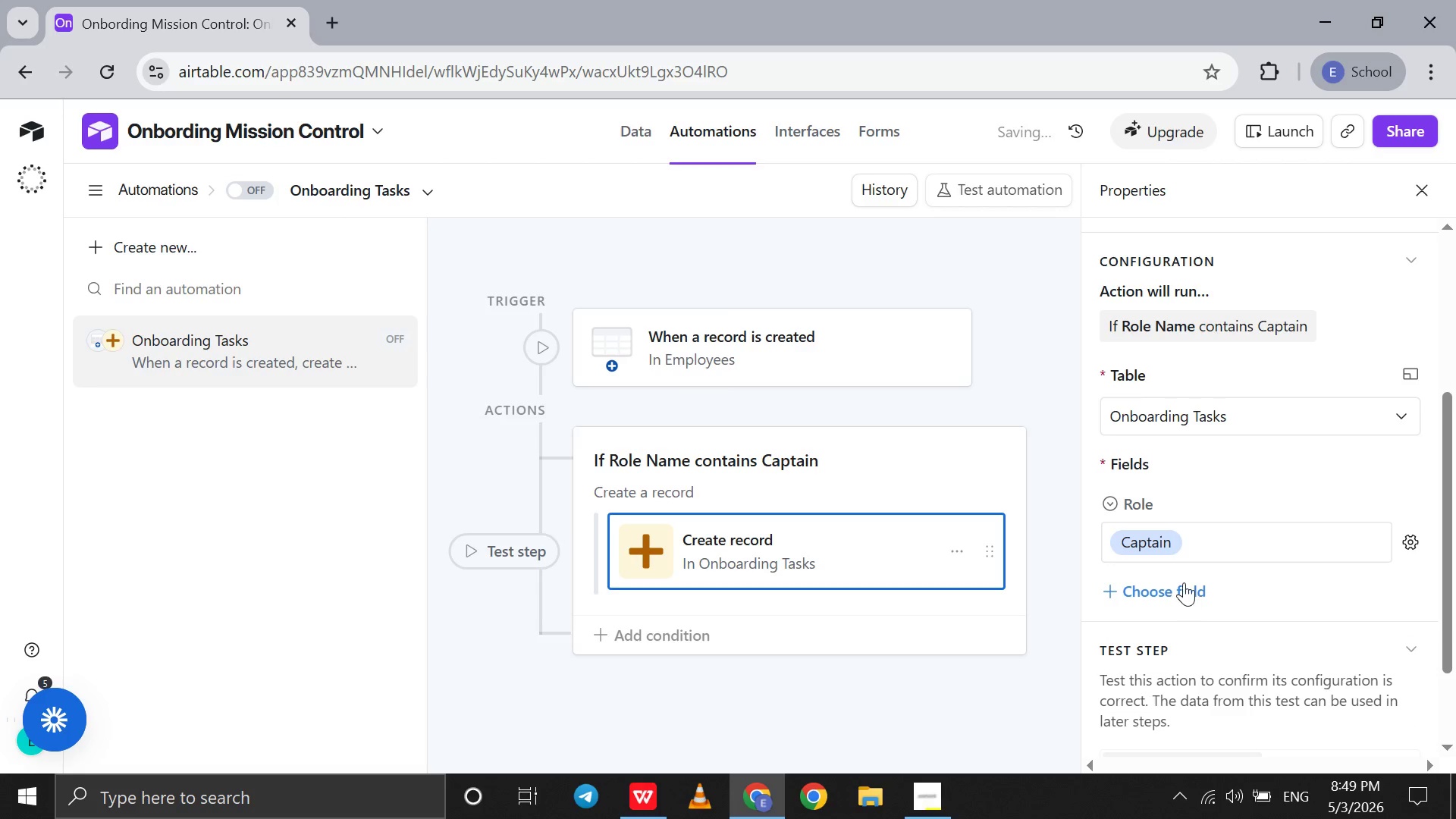 
left_click([1184, 582])
 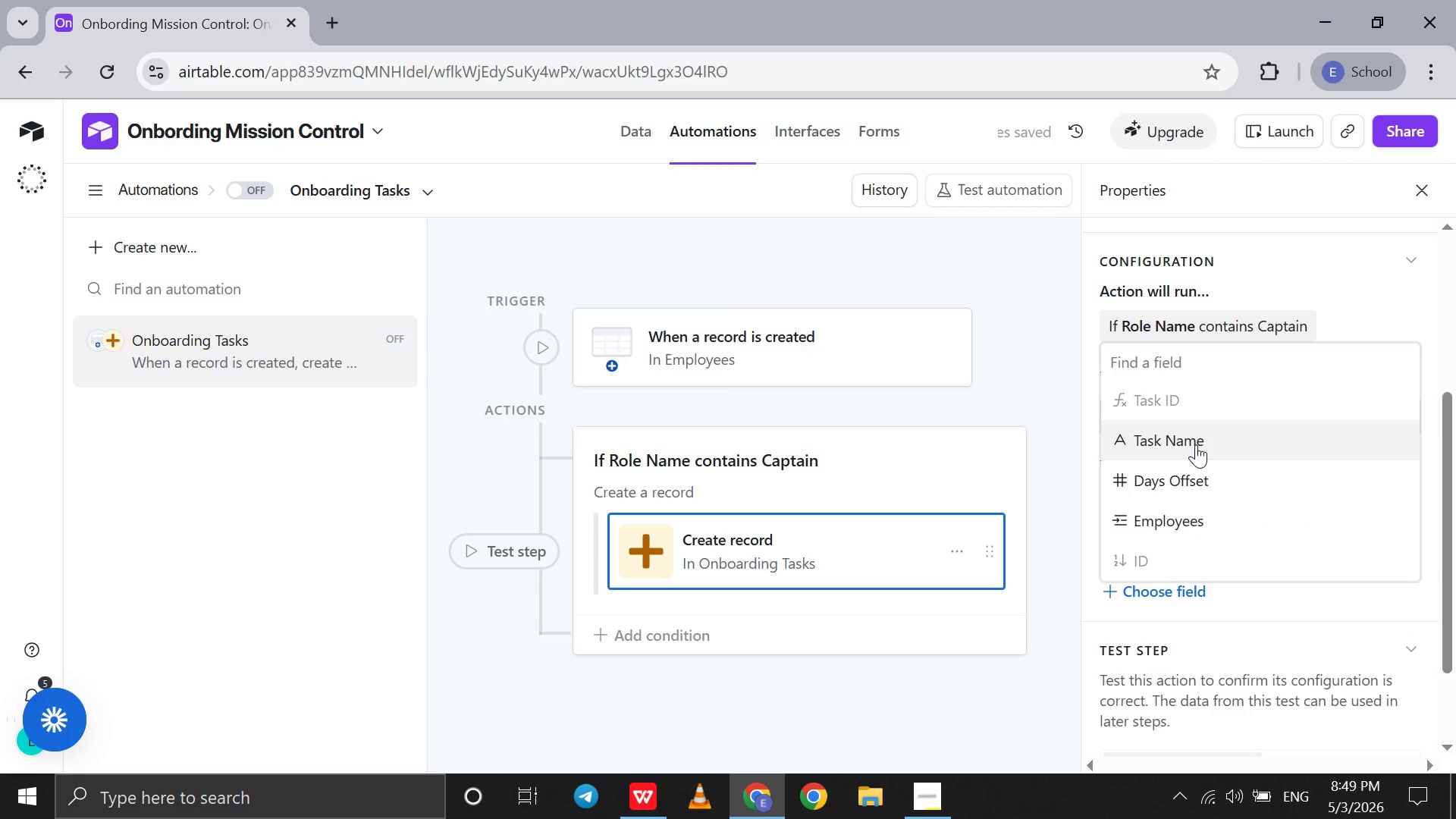 
left_click([1198, 441])
 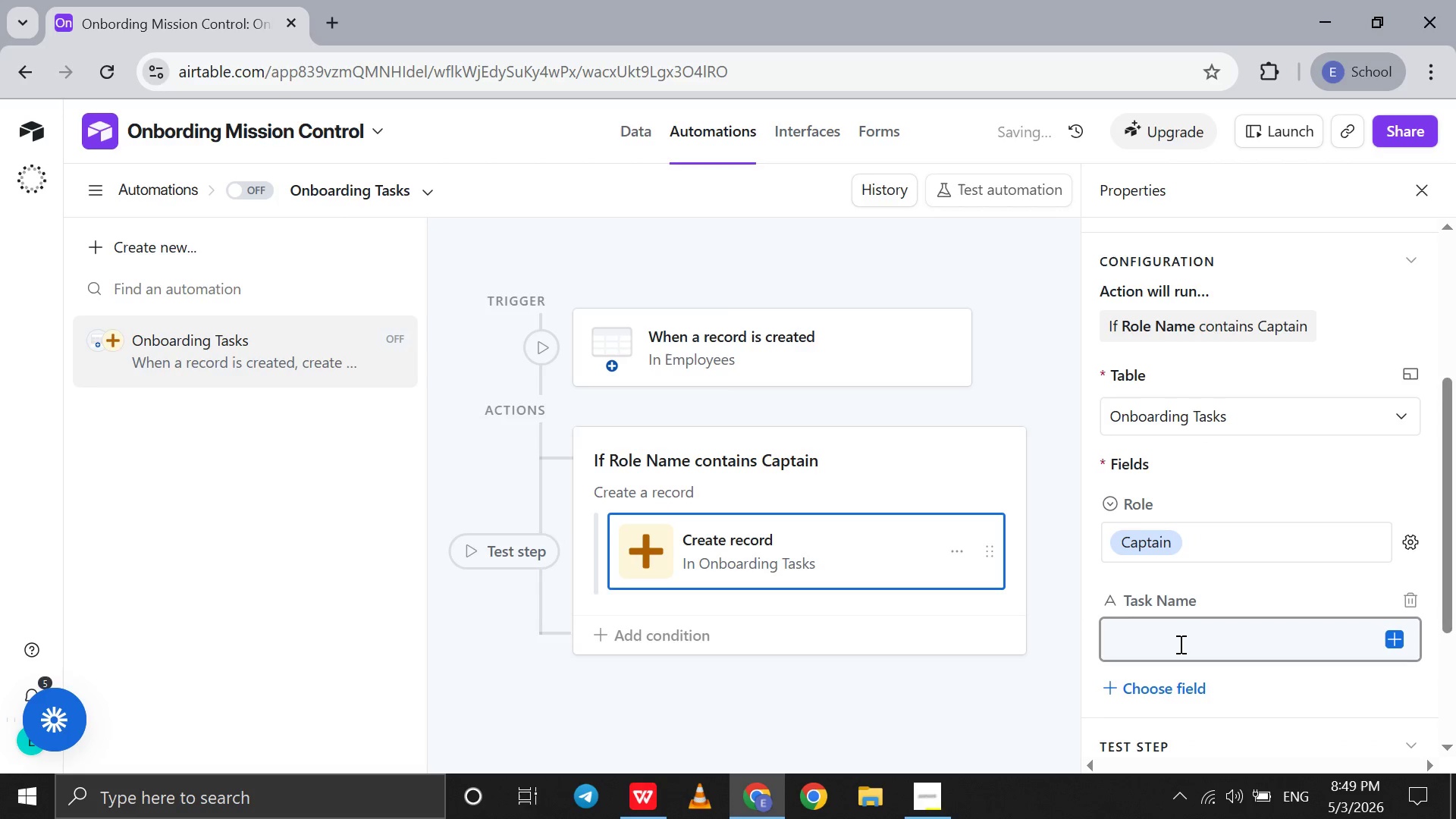 
left_click([1179, 644])
 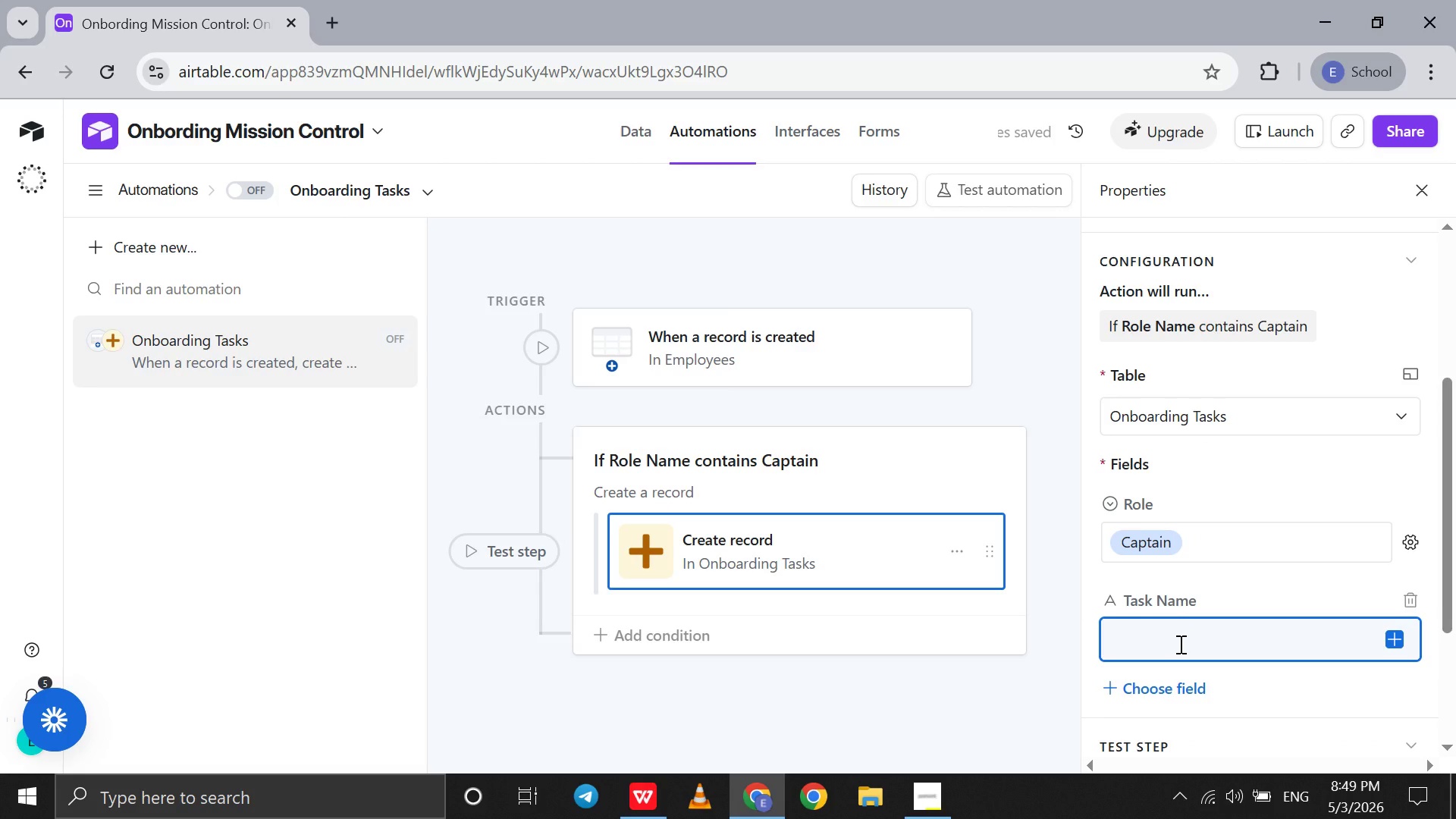 
type(Sub)
 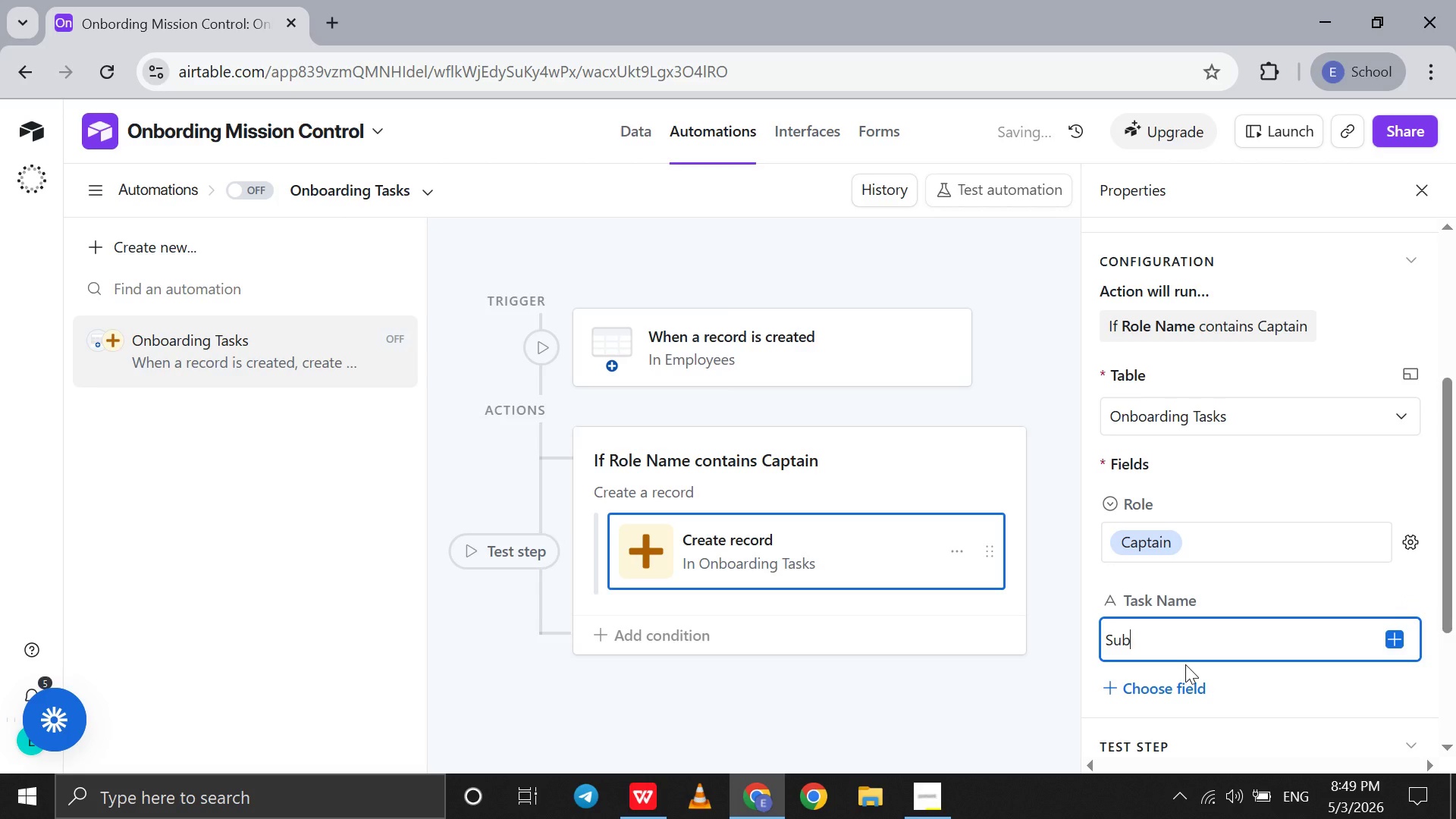 
type(mit )
 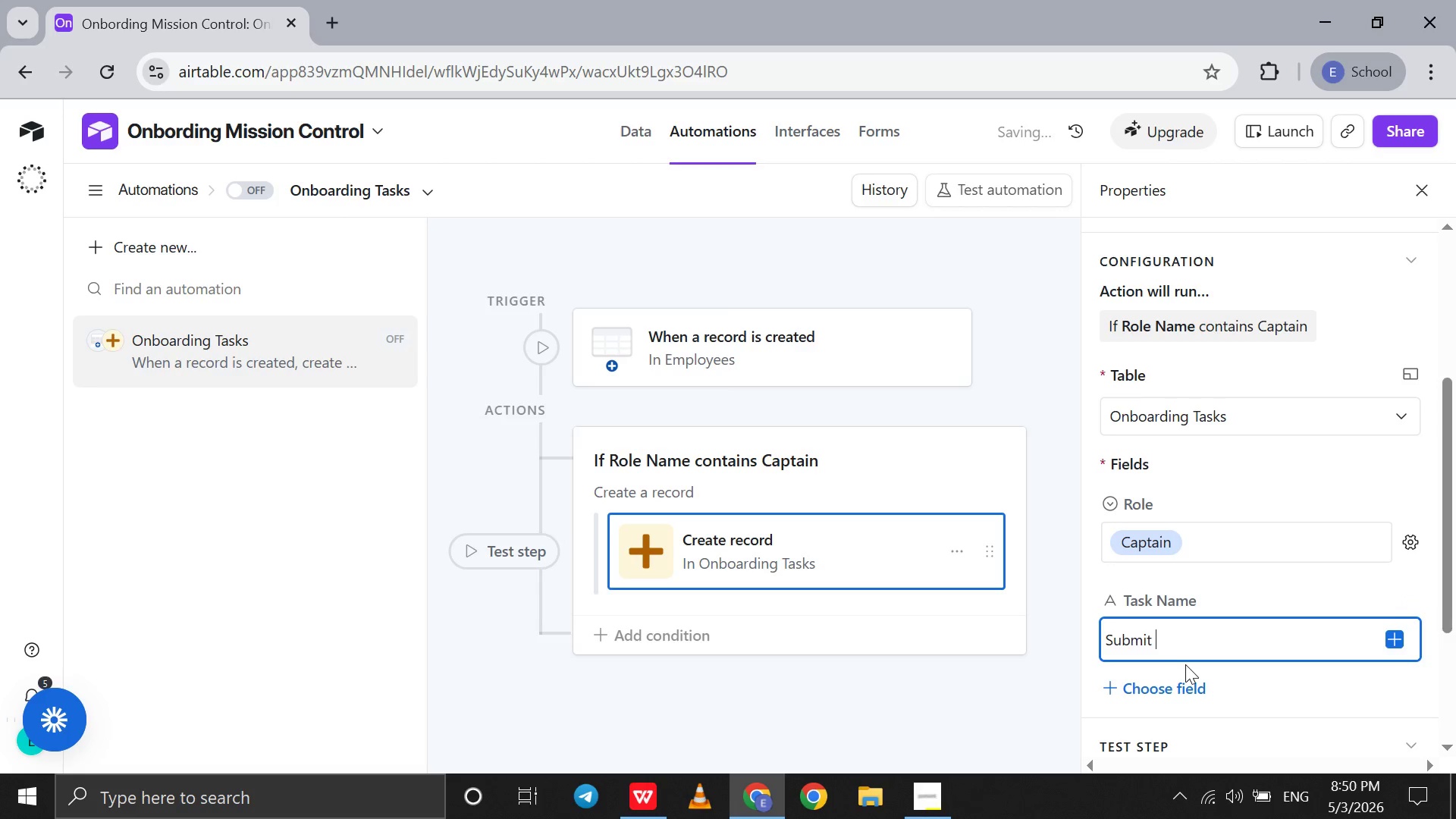 
type(MA)
key(Backspace)
type(arine License)
 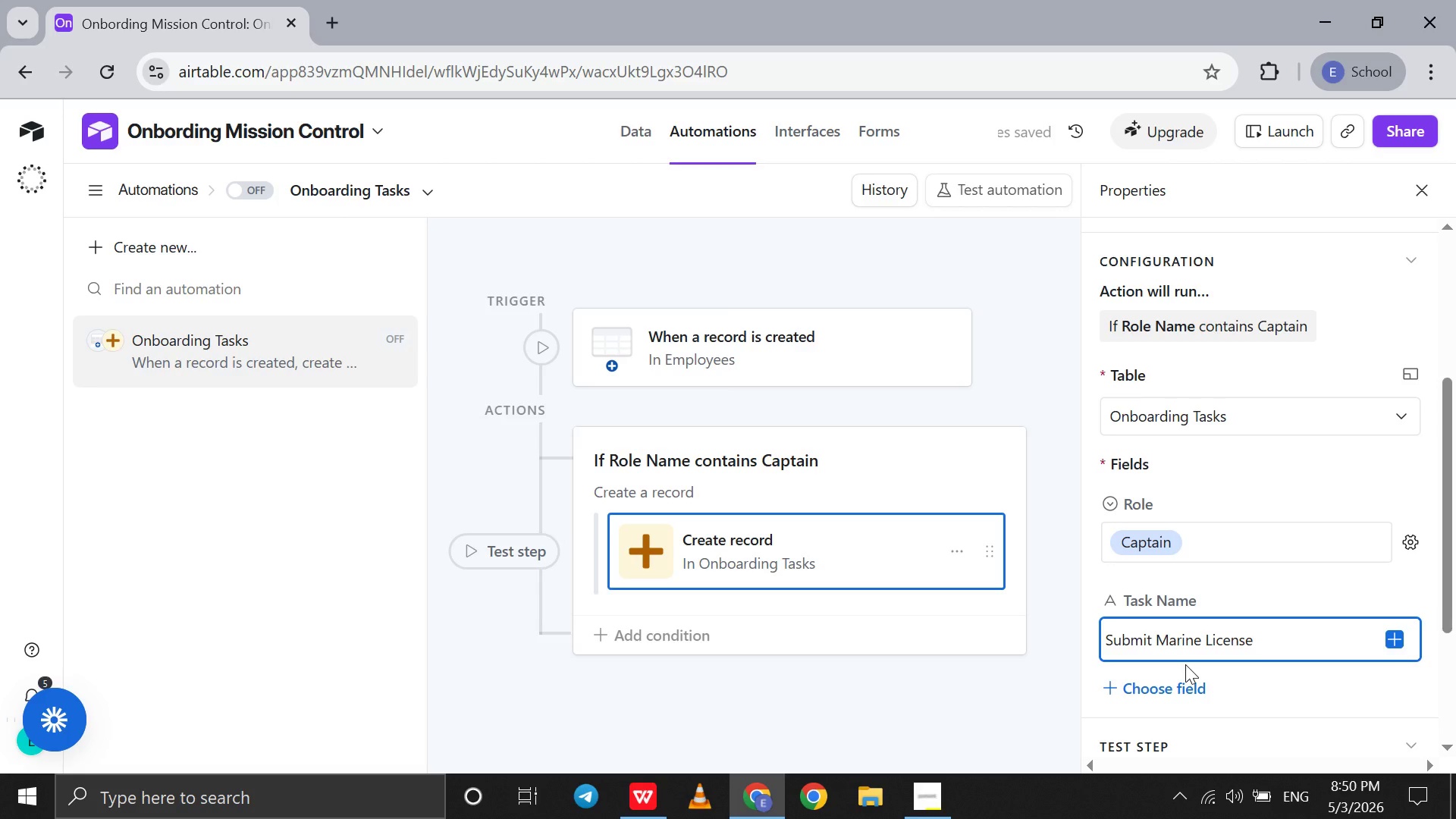 
left_click([1185, 689])
 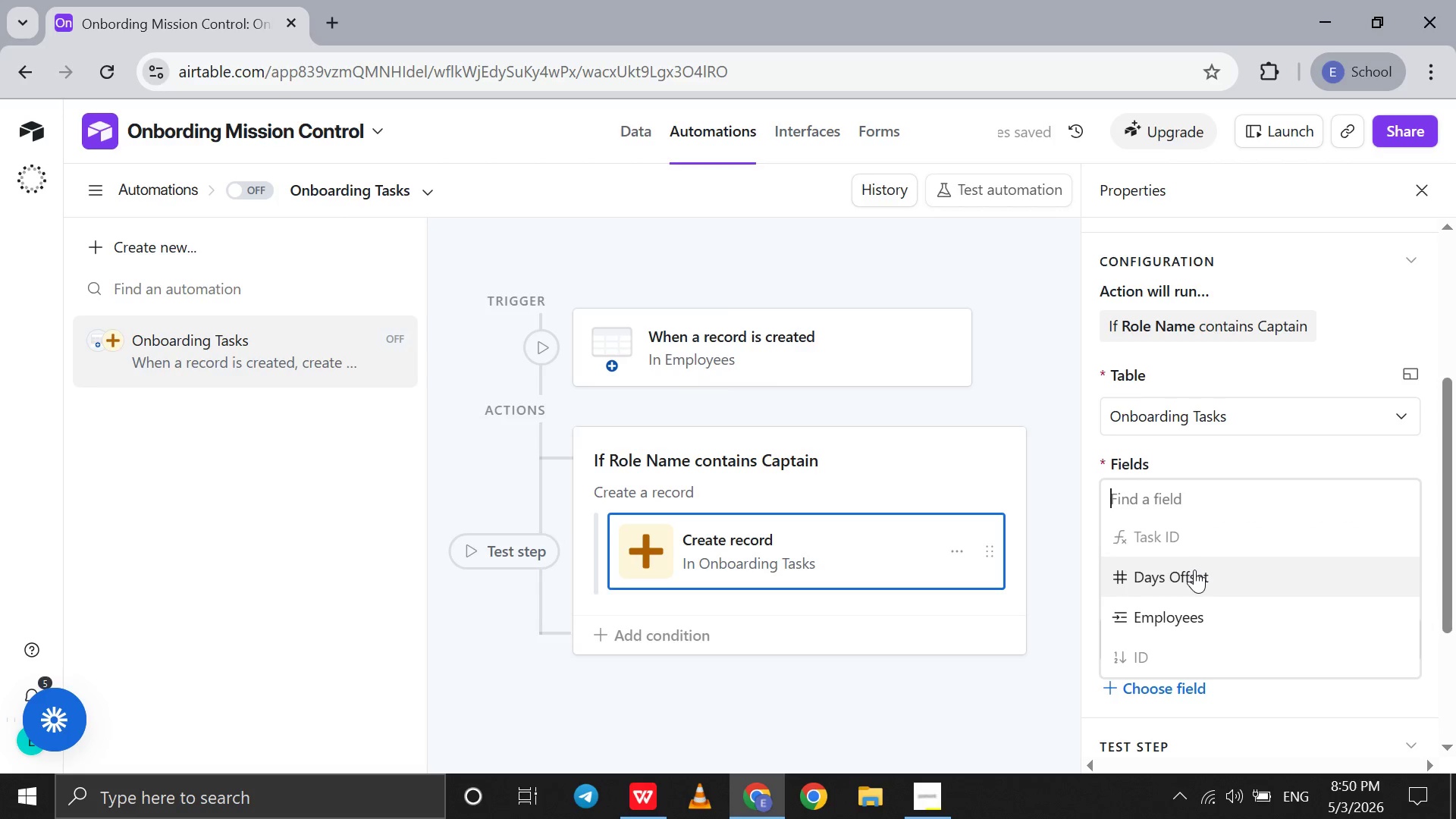 
left_click([1194, 570])
 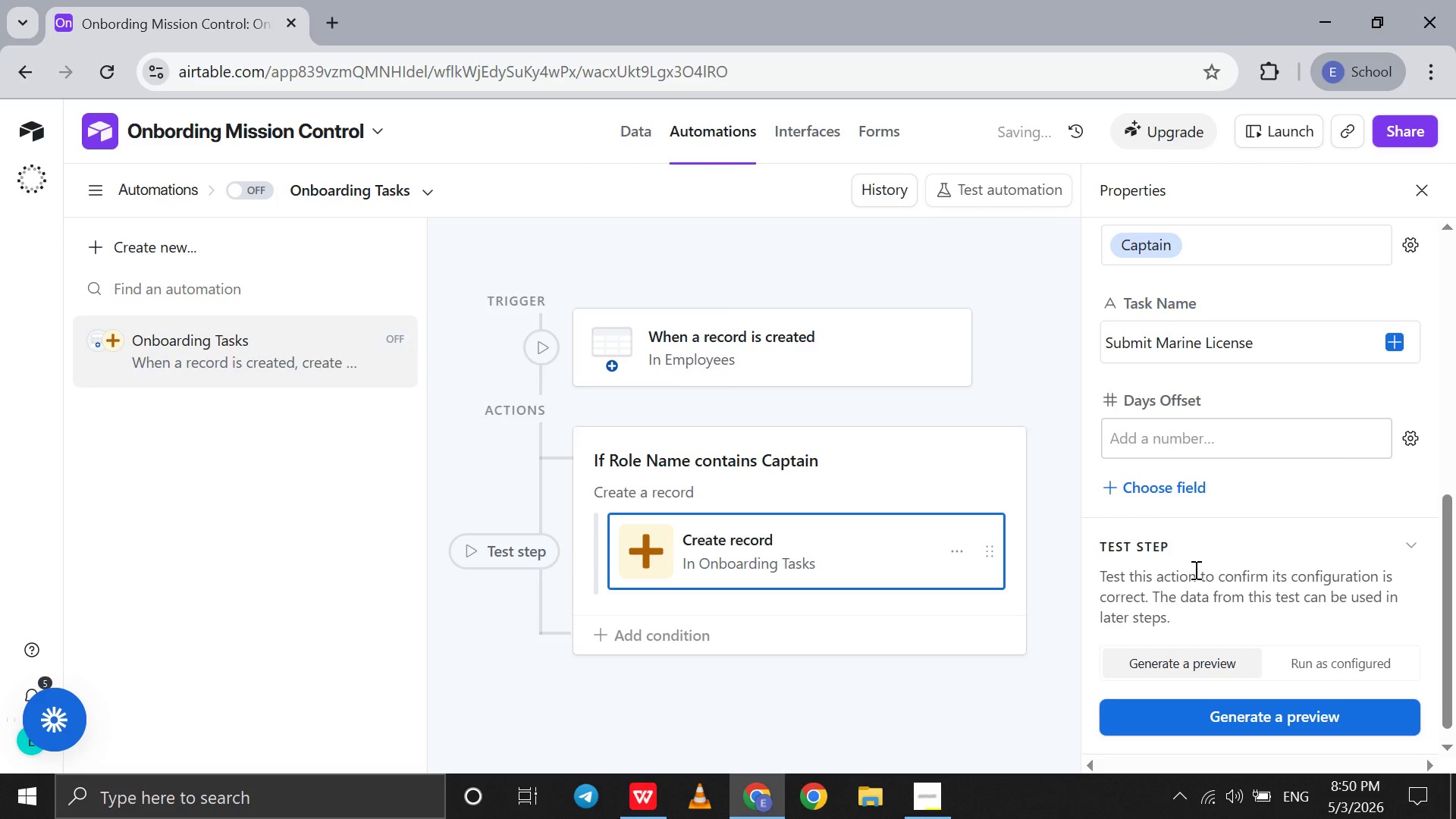 
key(1)
 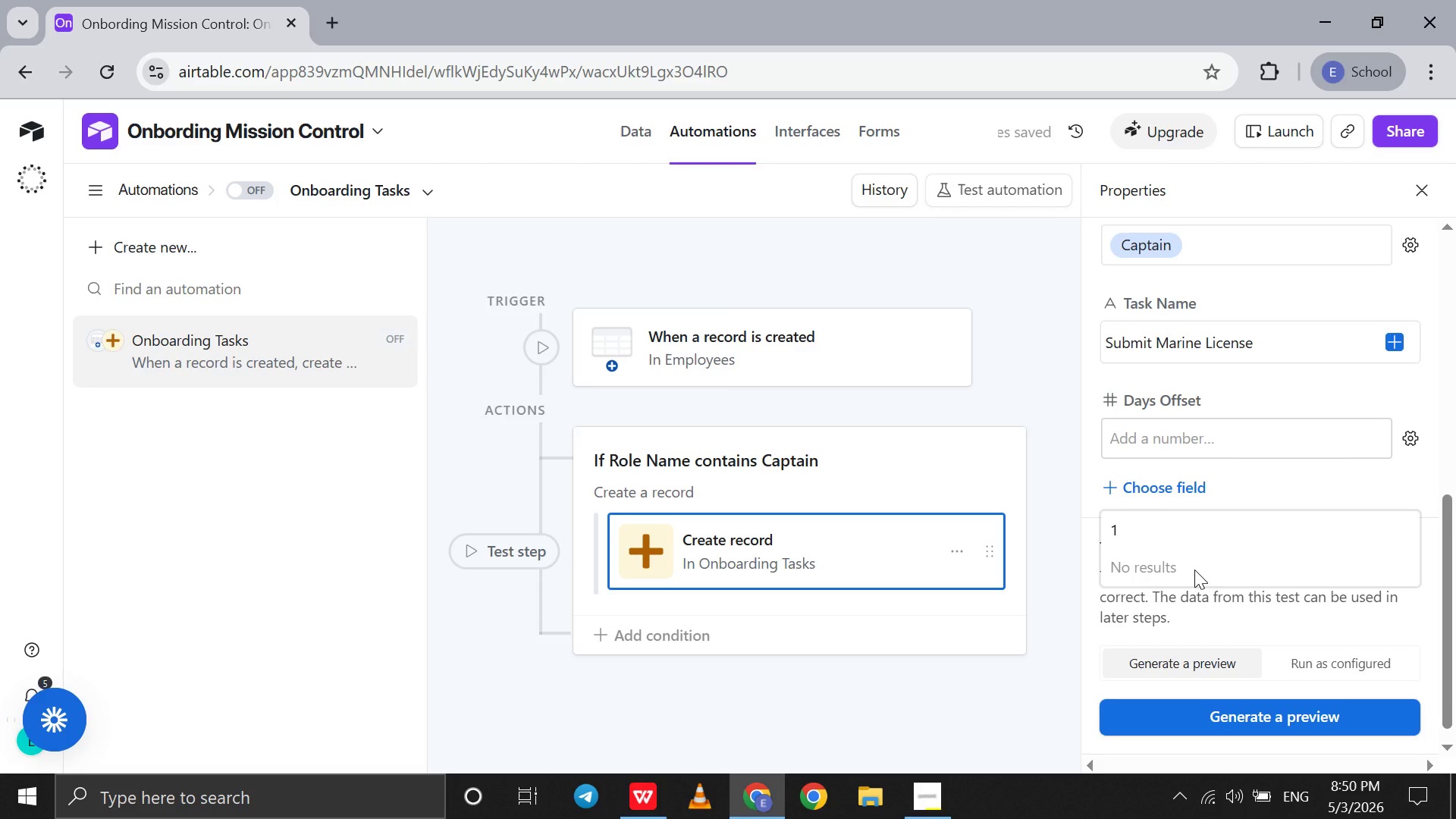 
scroll: coordinate [1194, 570], scroll_direction: down, amount: 3.0
 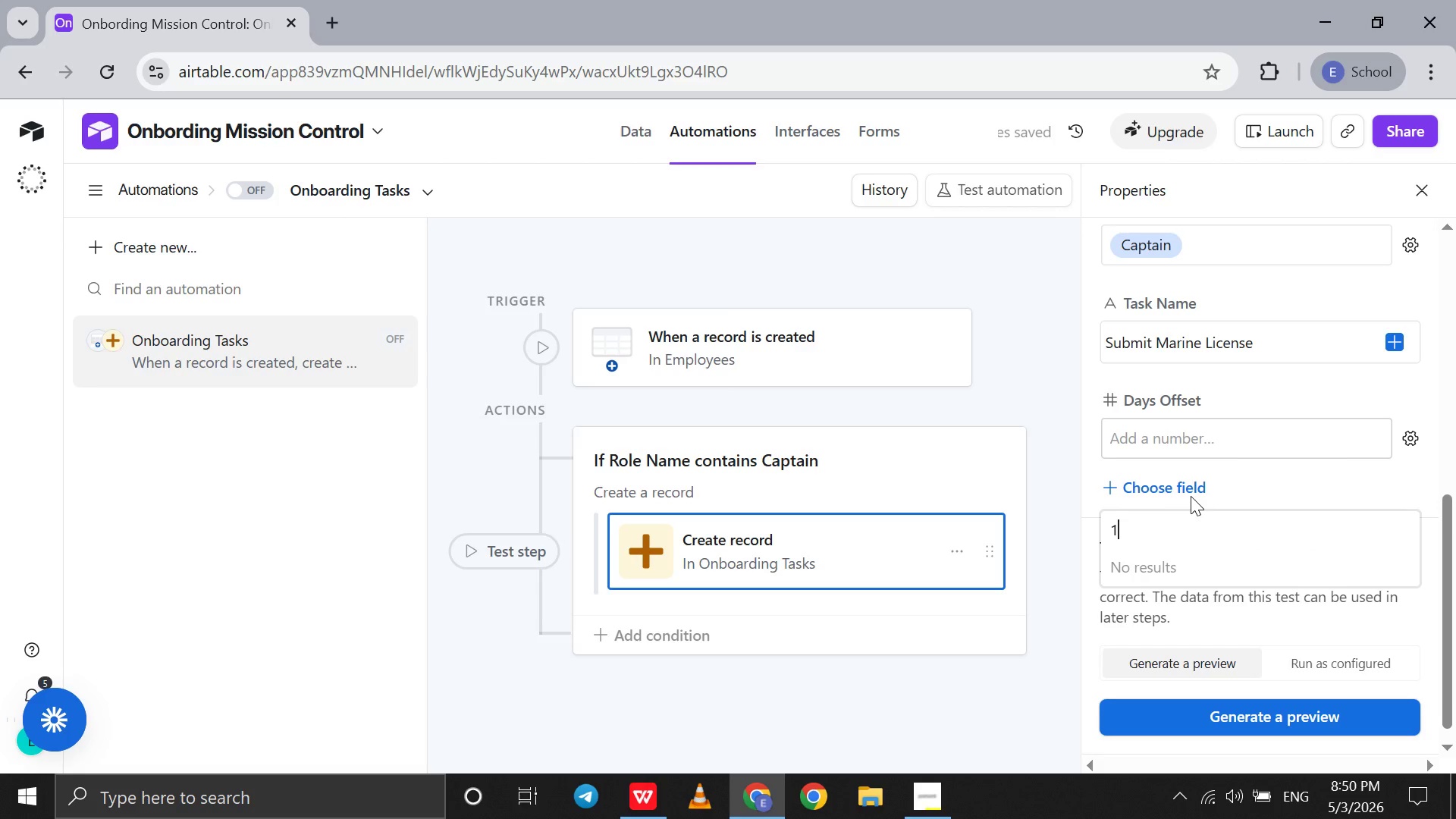 
key(Backspace)
 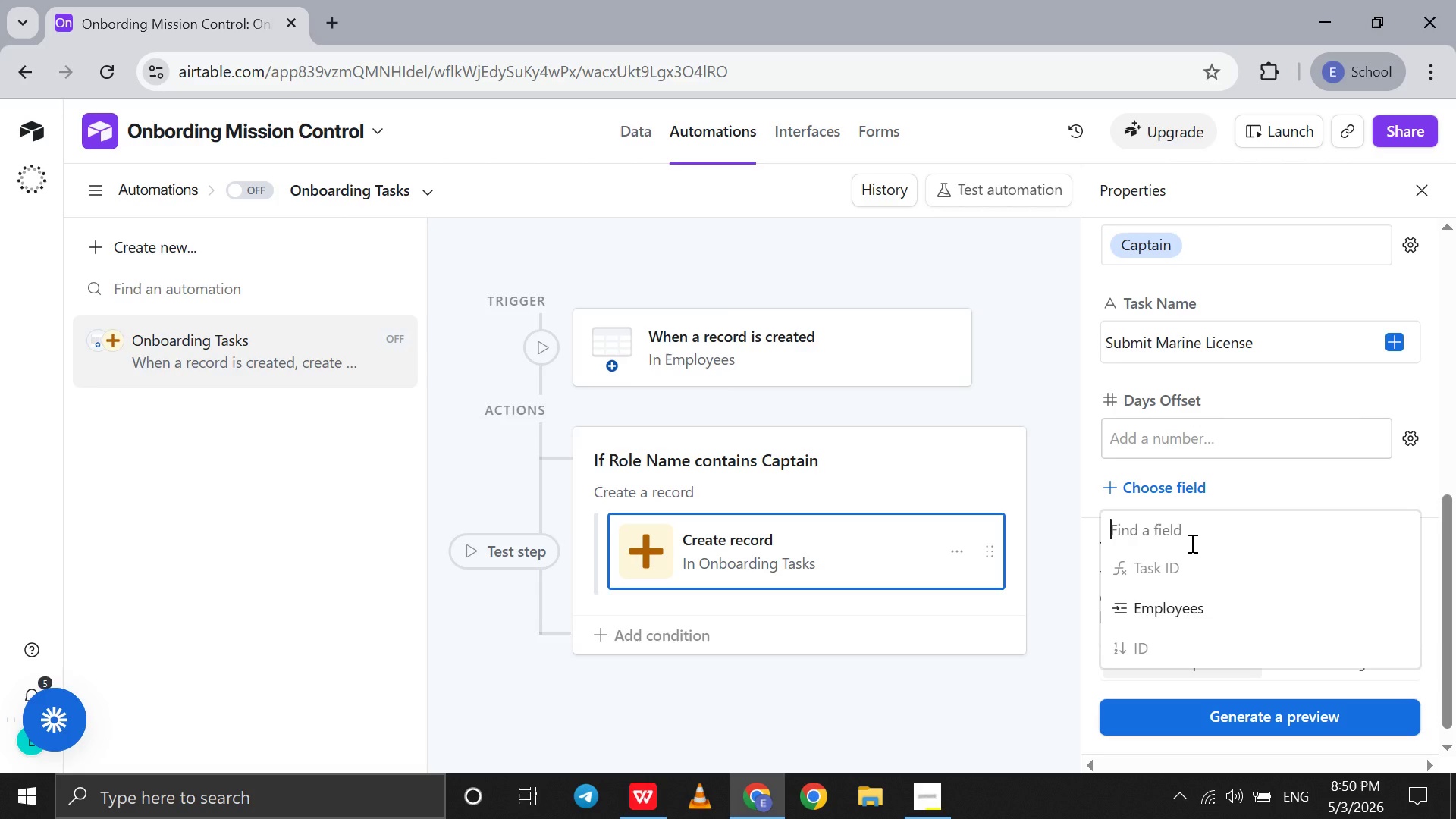 
scroll: coordinate [1191, 543], scroll_direction: up, amount: 4.0
 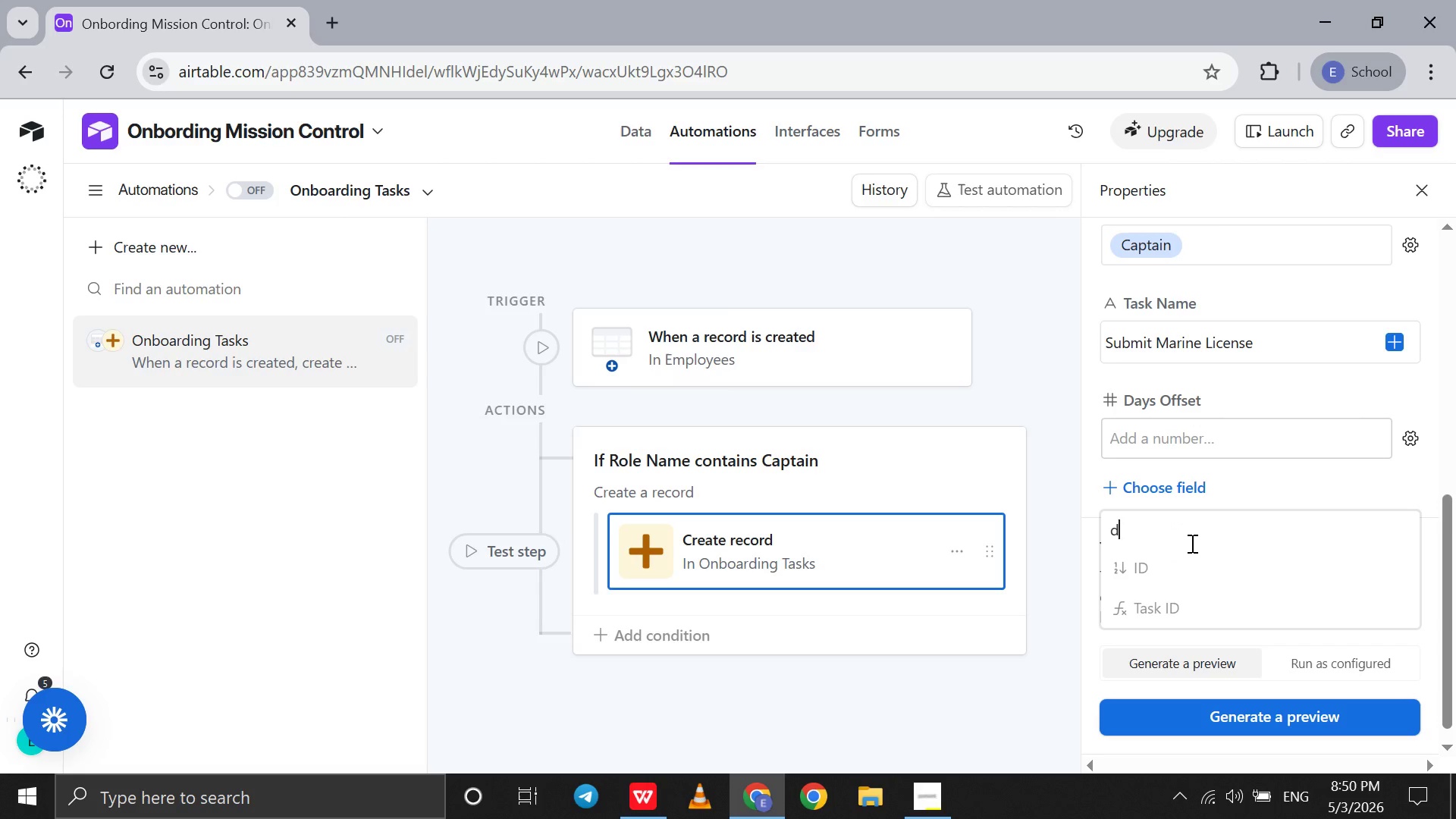 
key(D)
 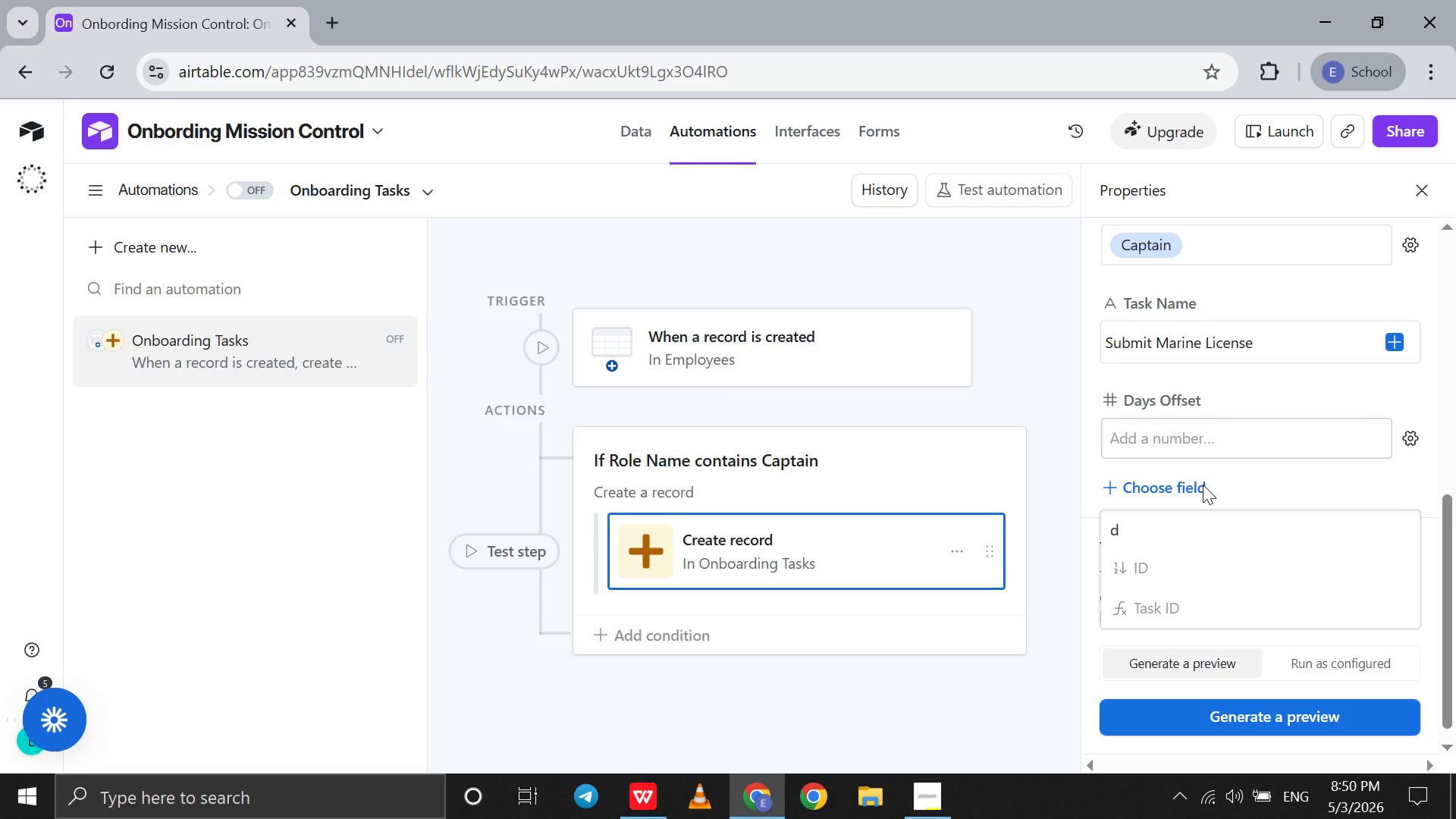 
key(Backspace)
 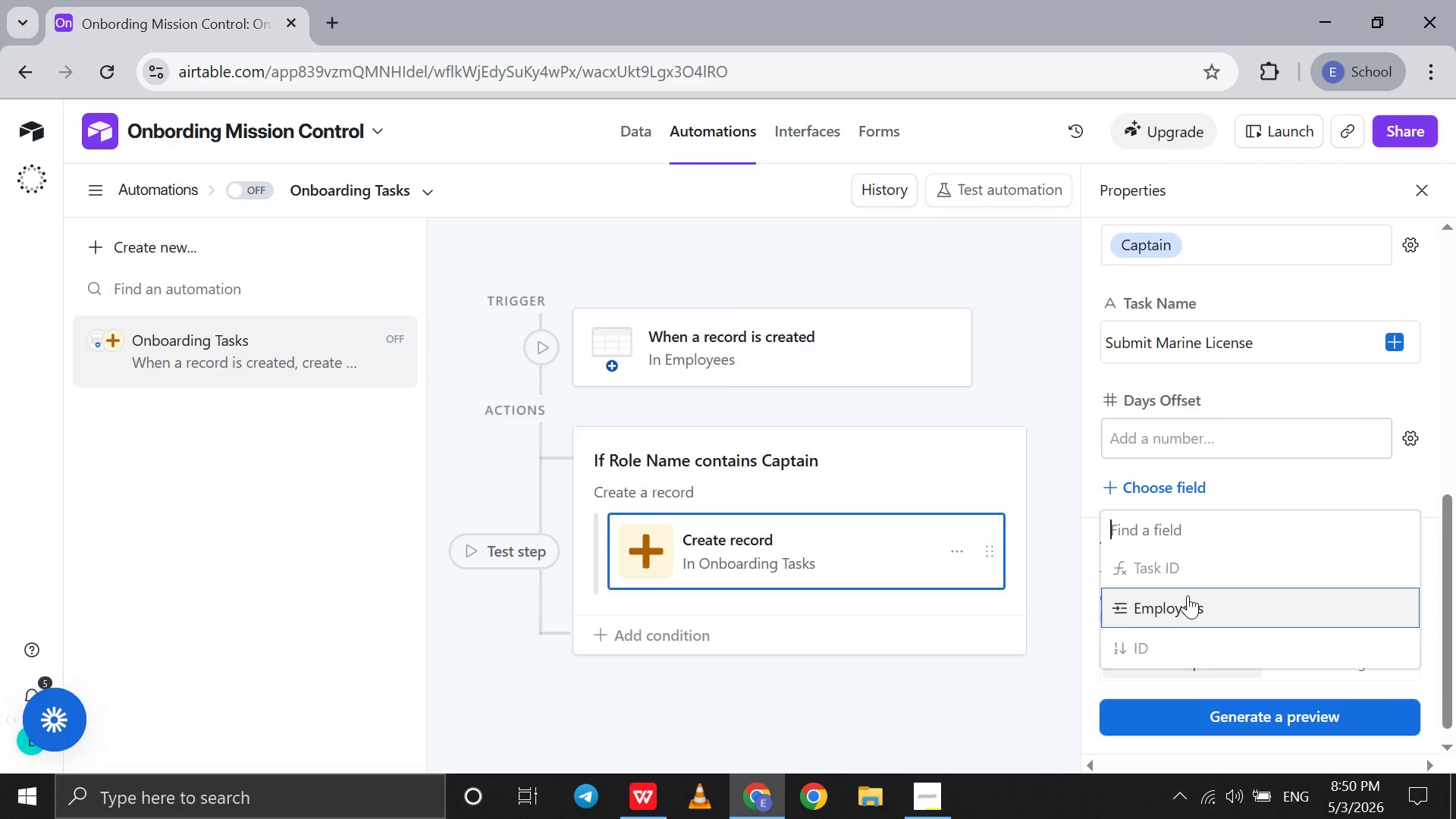 
left_click([1188, 598])
 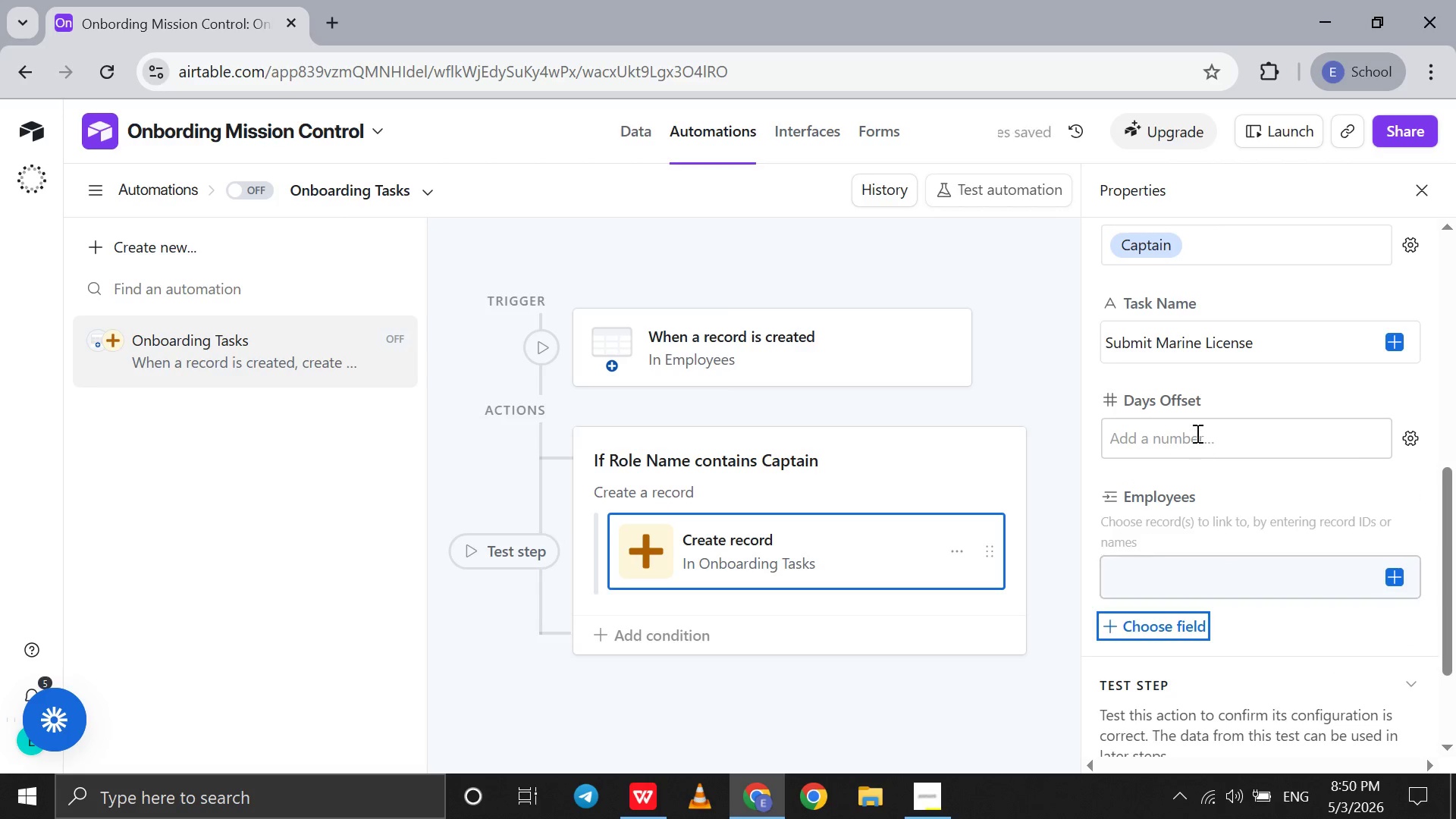 
left_click([1195, 432])
 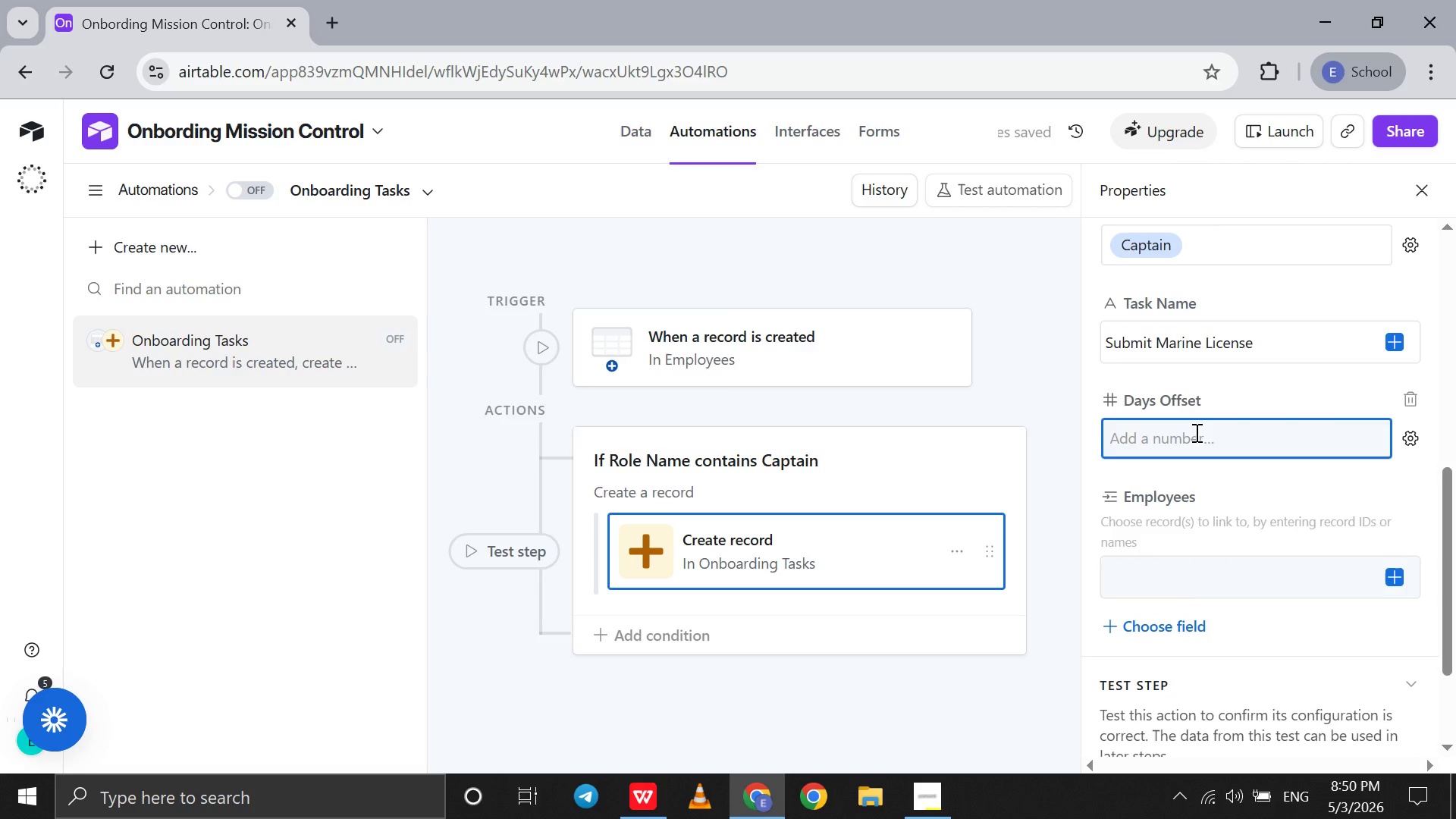 
key(1)
 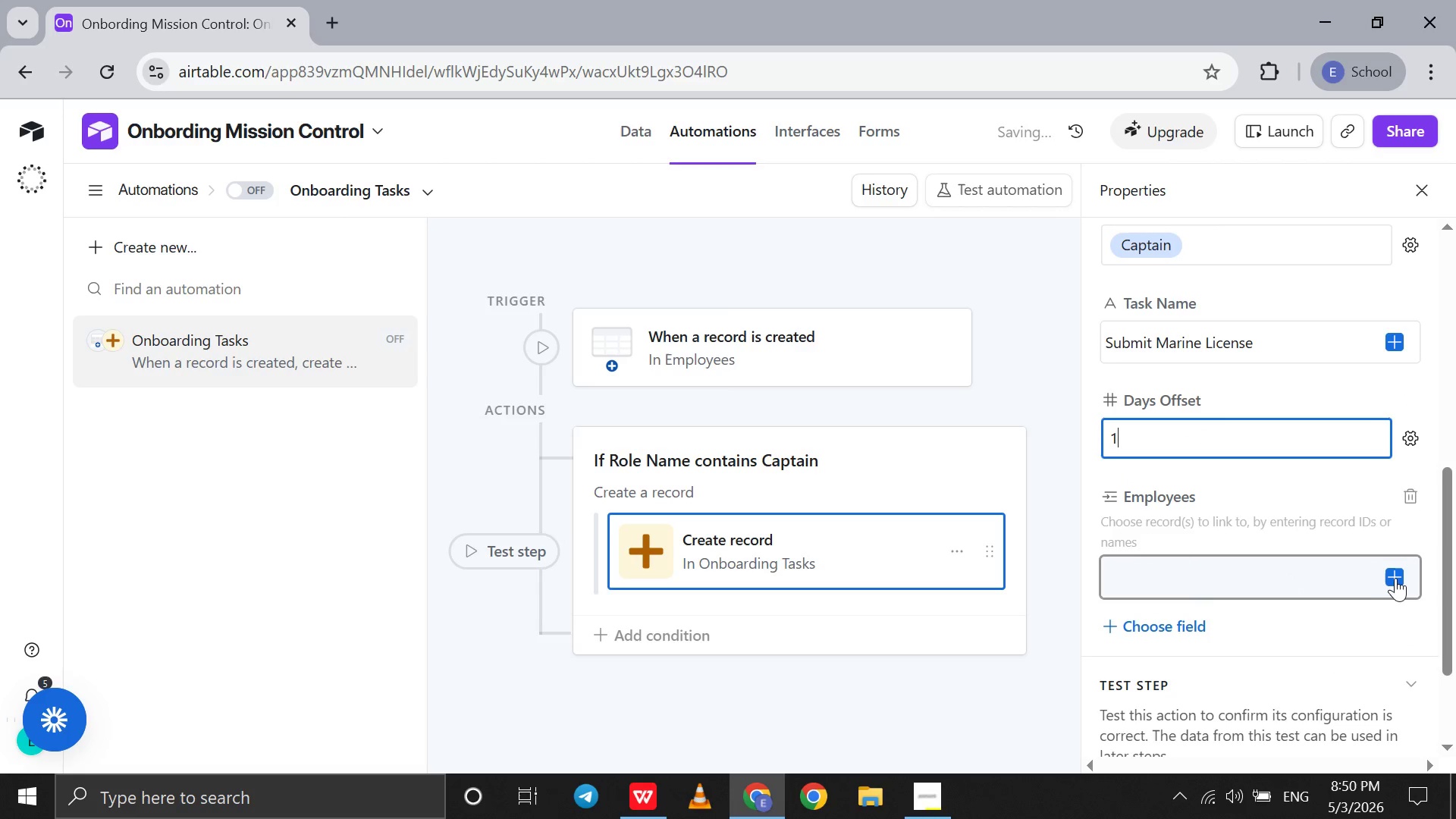 
left_click([1398, 578])
 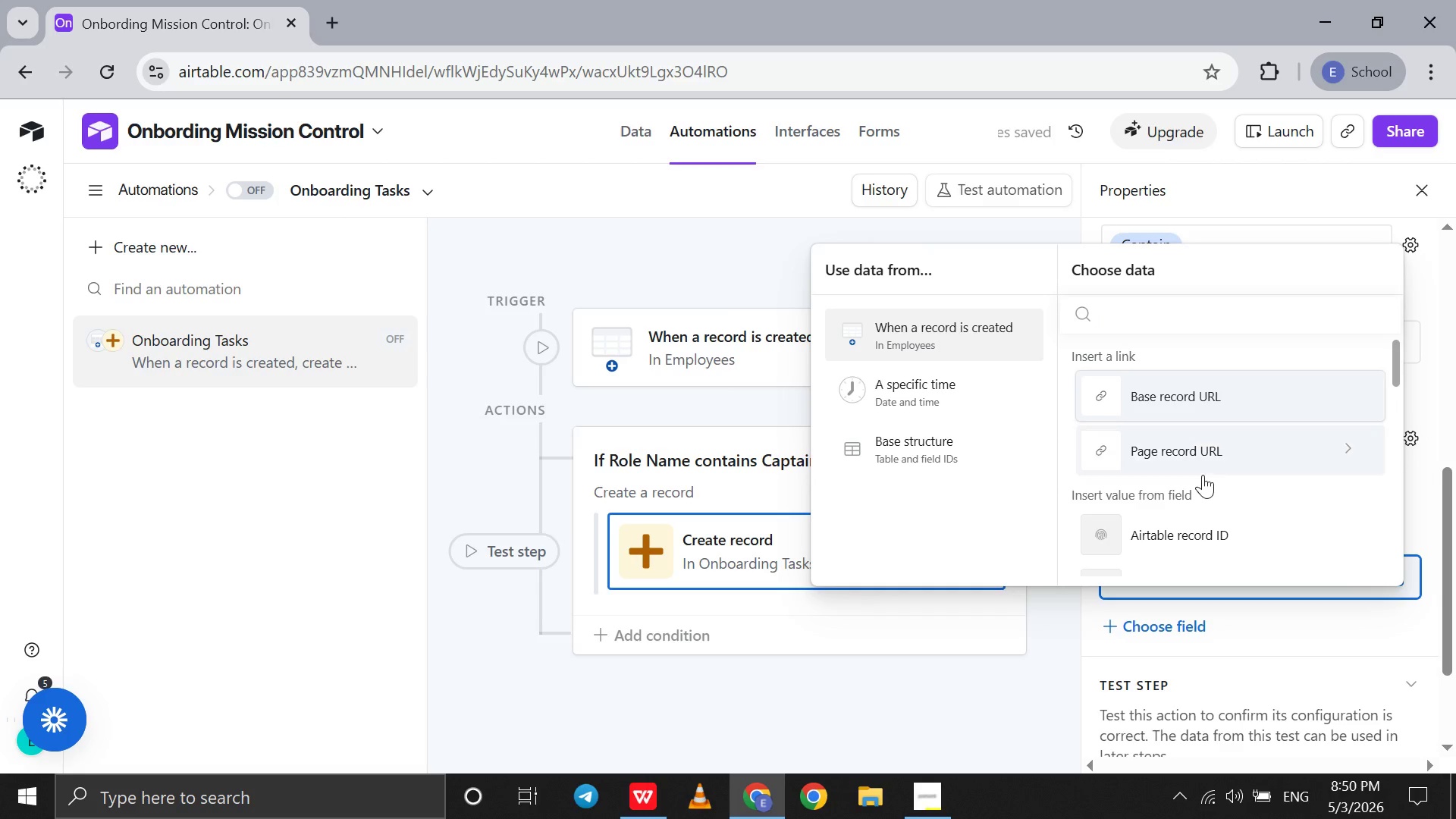 
scroll: coordinate [1203, 475], scroll_direction: down, amount: 4.0
 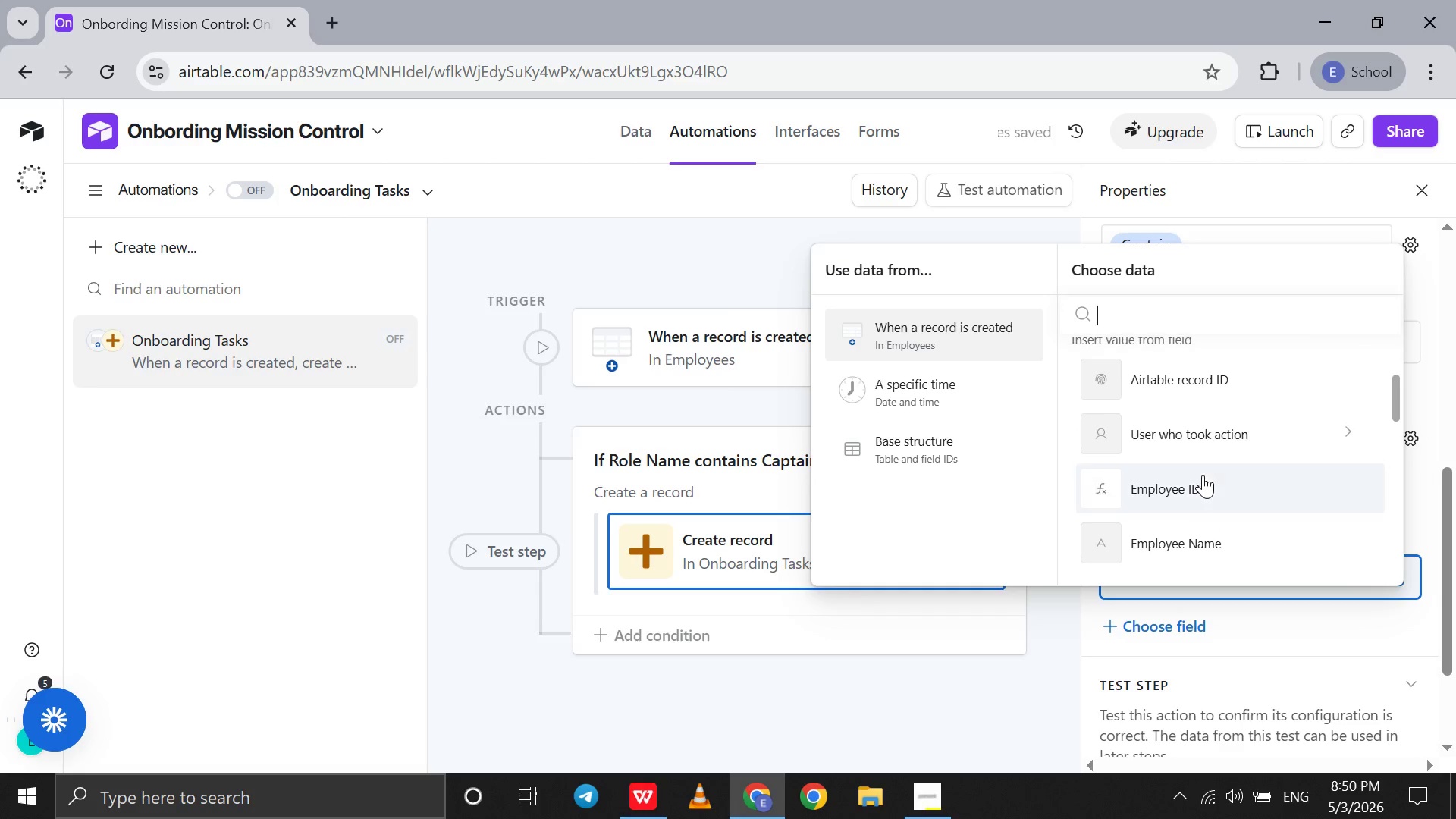 
scroll: coordinate [1203, 475], scroll_direction: up, amount: 1.0
 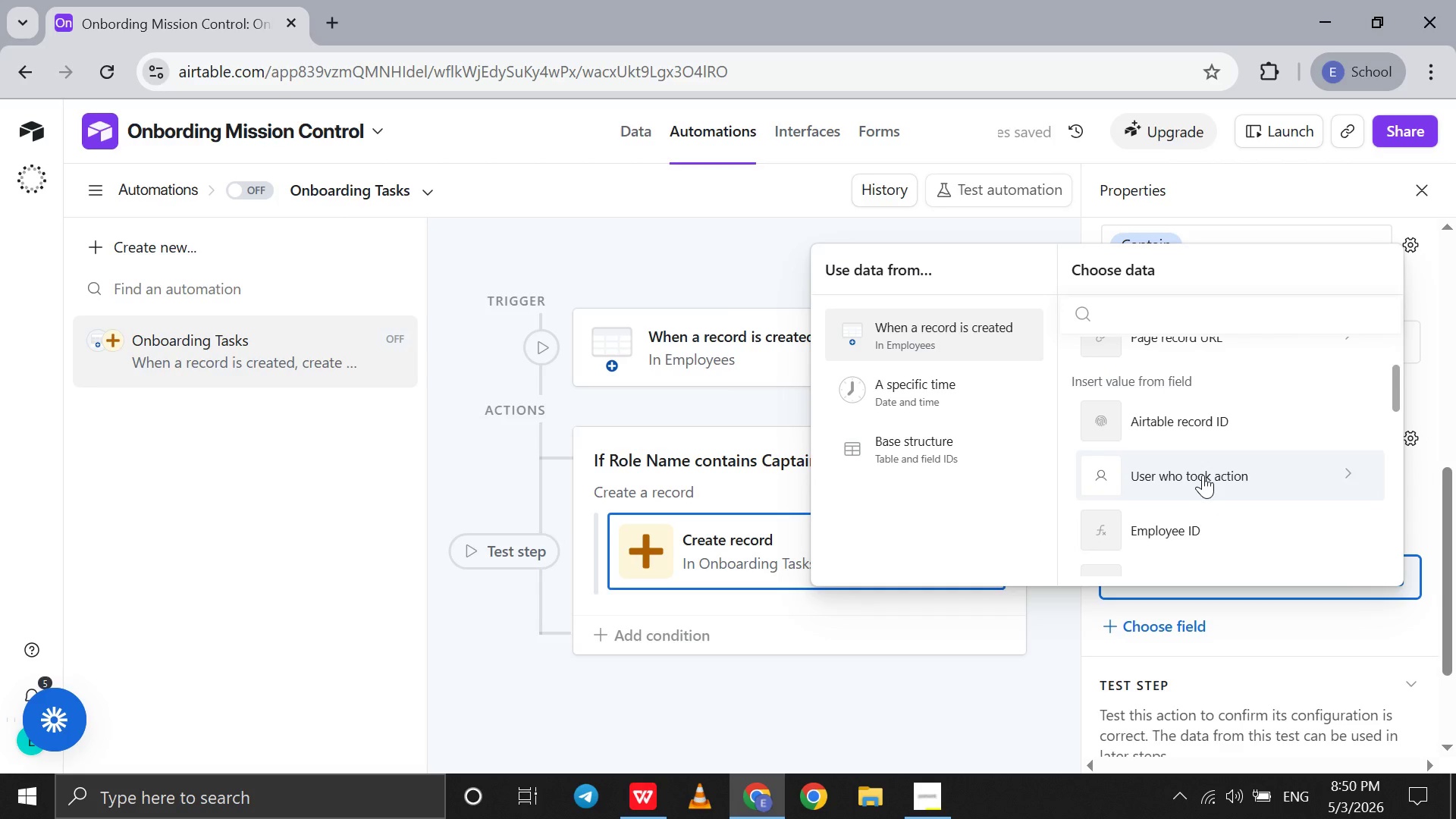 
scroll: coordinate [1203, 475], scroll_direction: down, amount: 1.0
 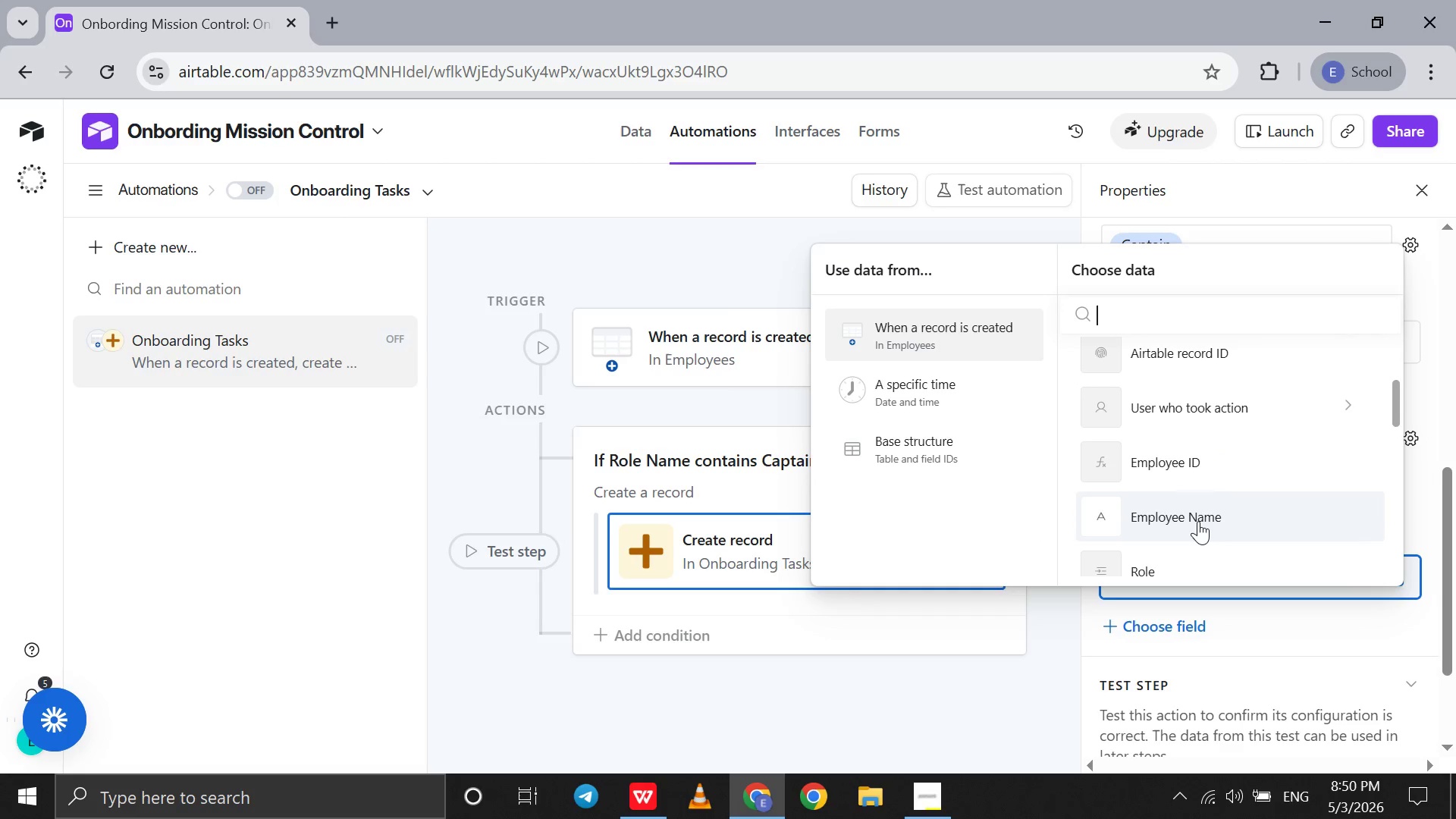 
left_click([1198, 521])
 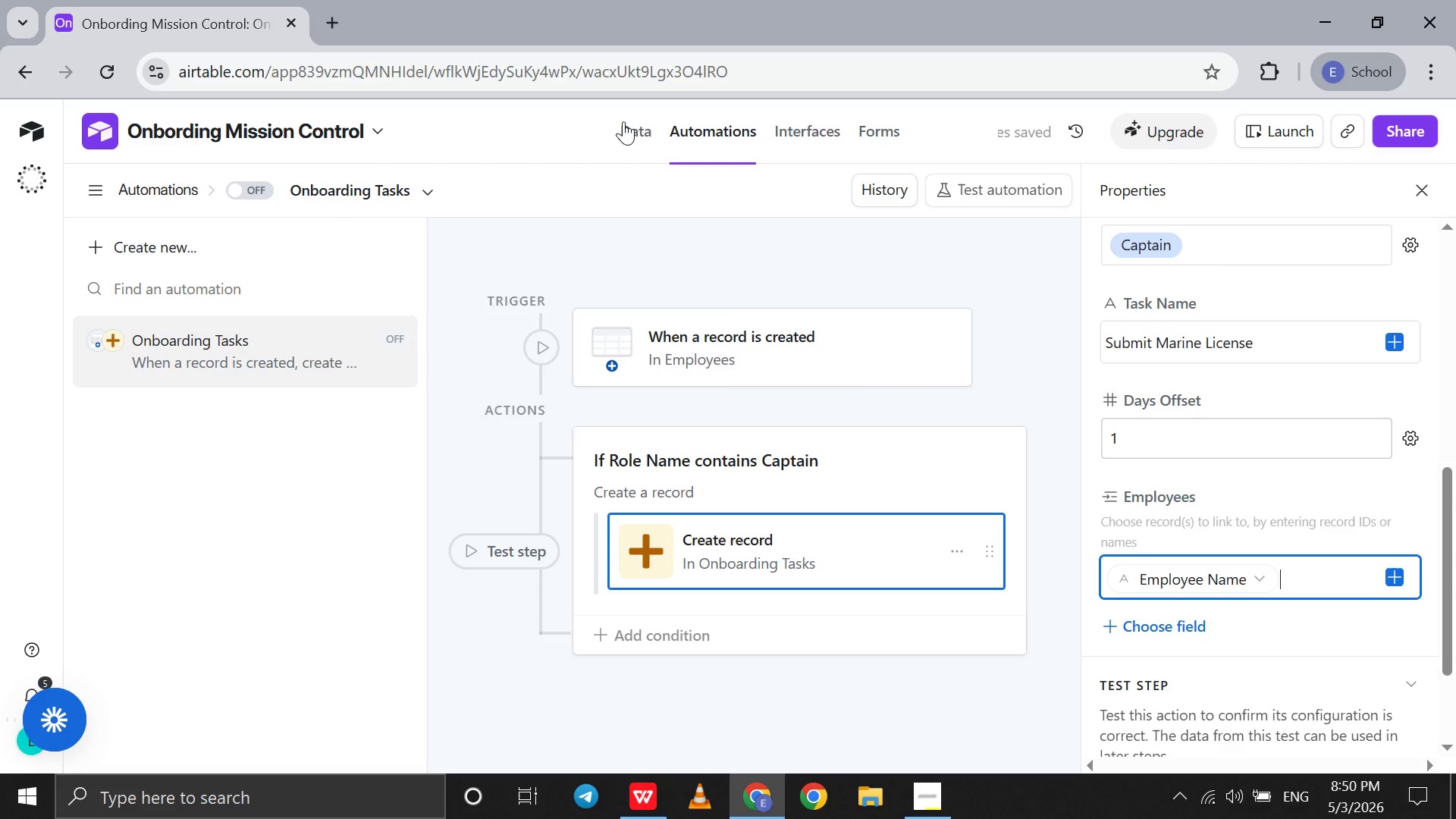 
left_click([623, 125])
 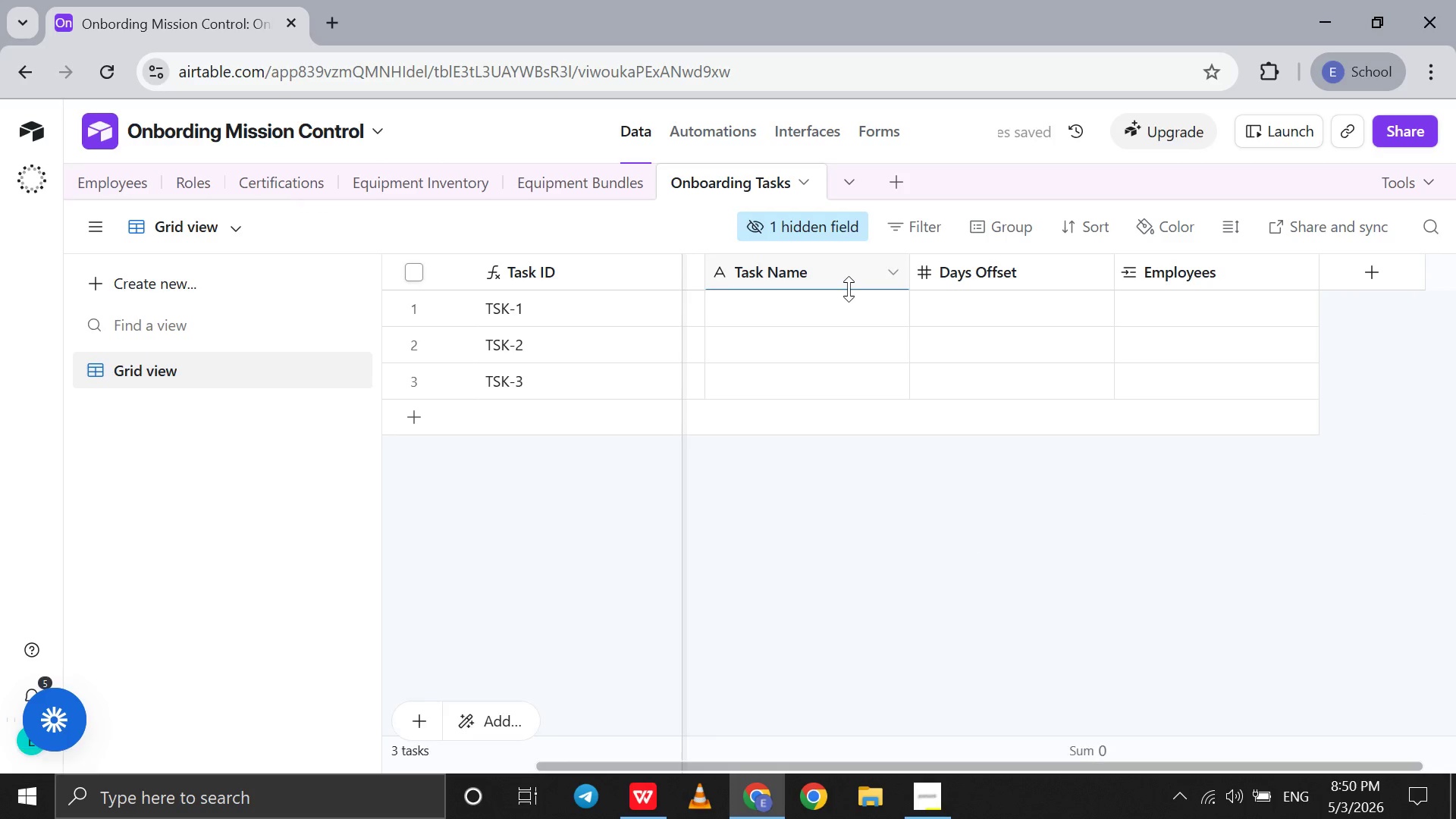 
scroll: coordinate [849, 289], scroll_direction: none, amount: 0.0
 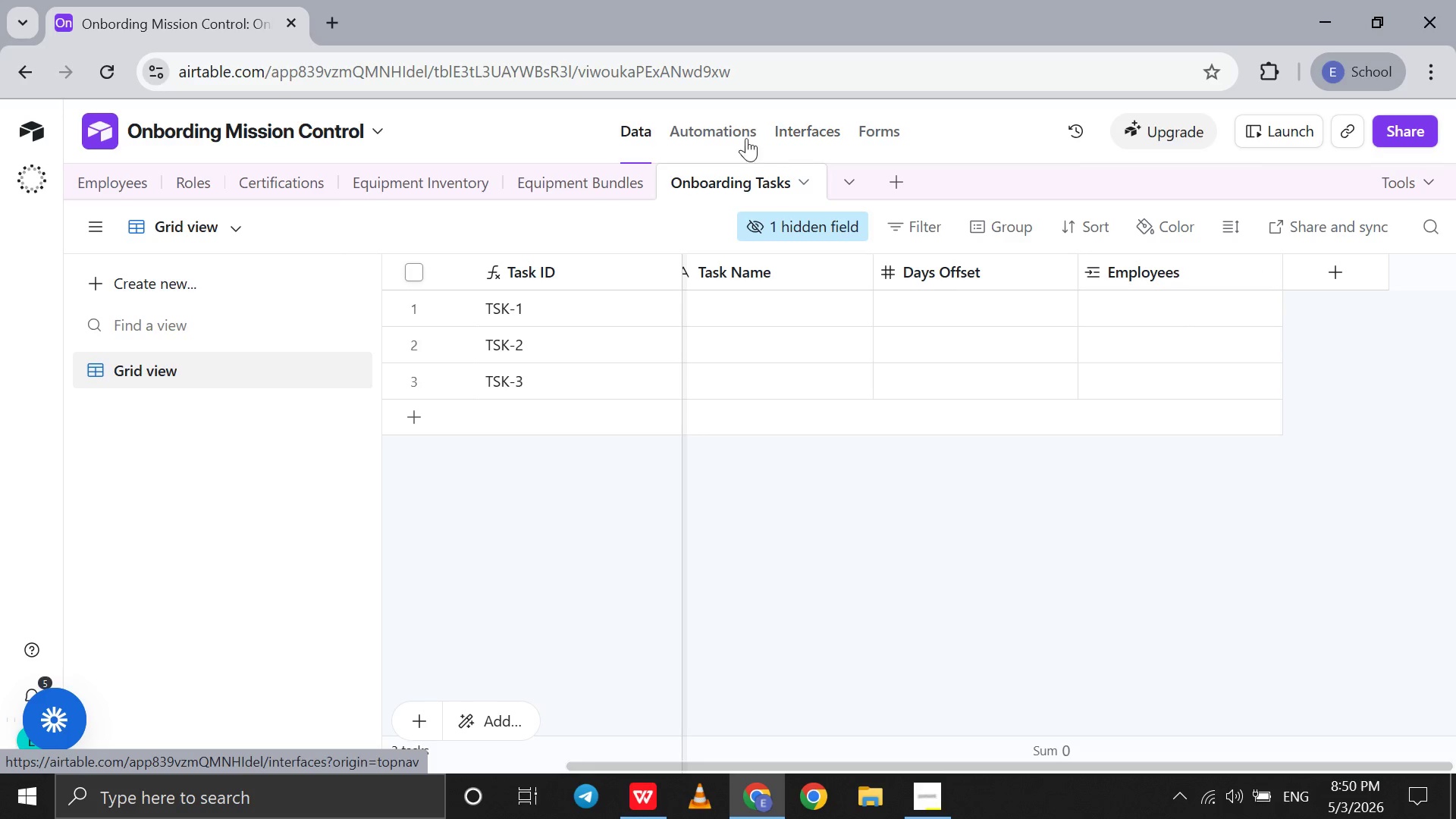 
left_click([692, 130])
 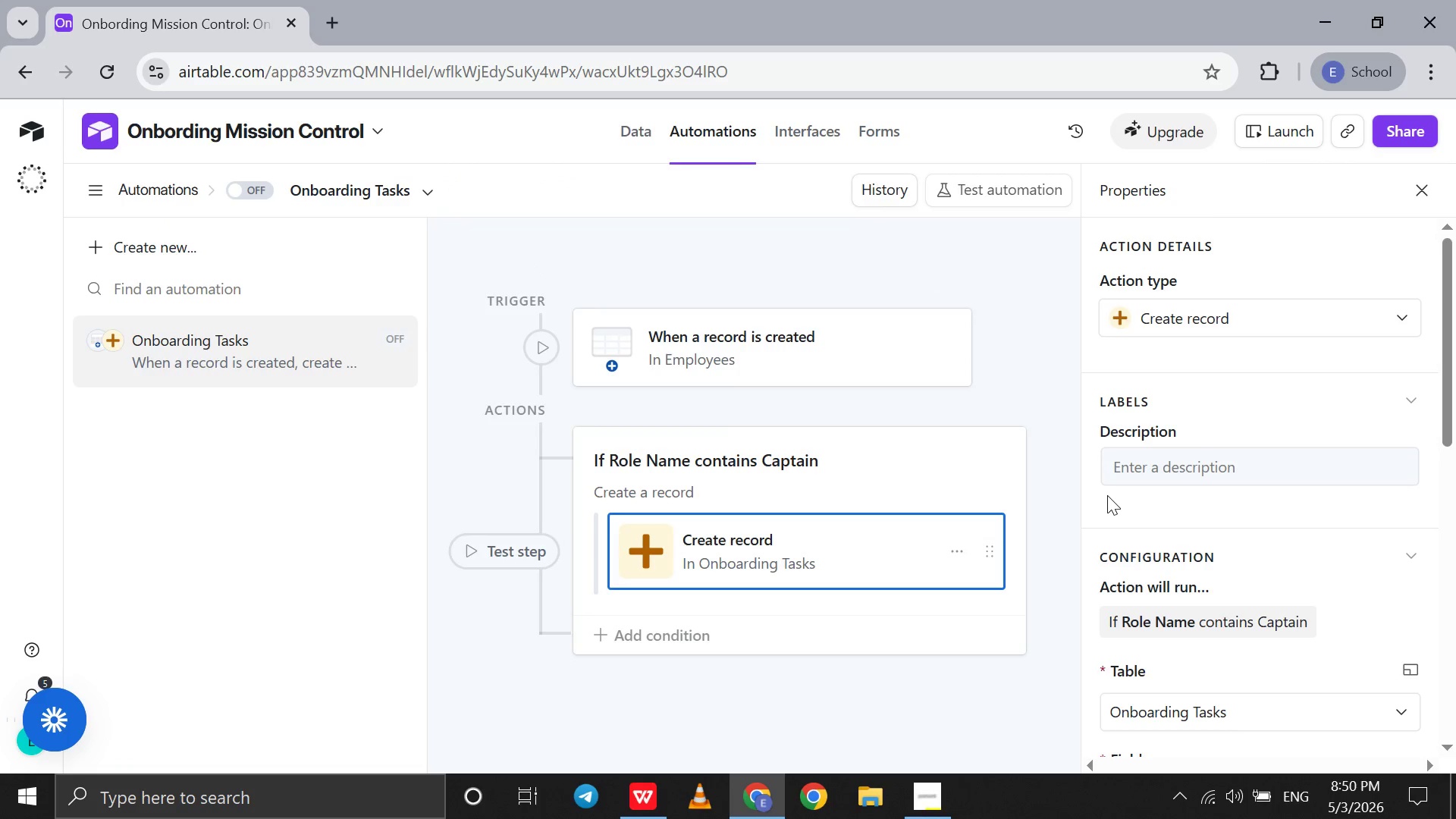 
scroll: coordinate [1107, 495], scroll_direction: down, amount: 23.0
 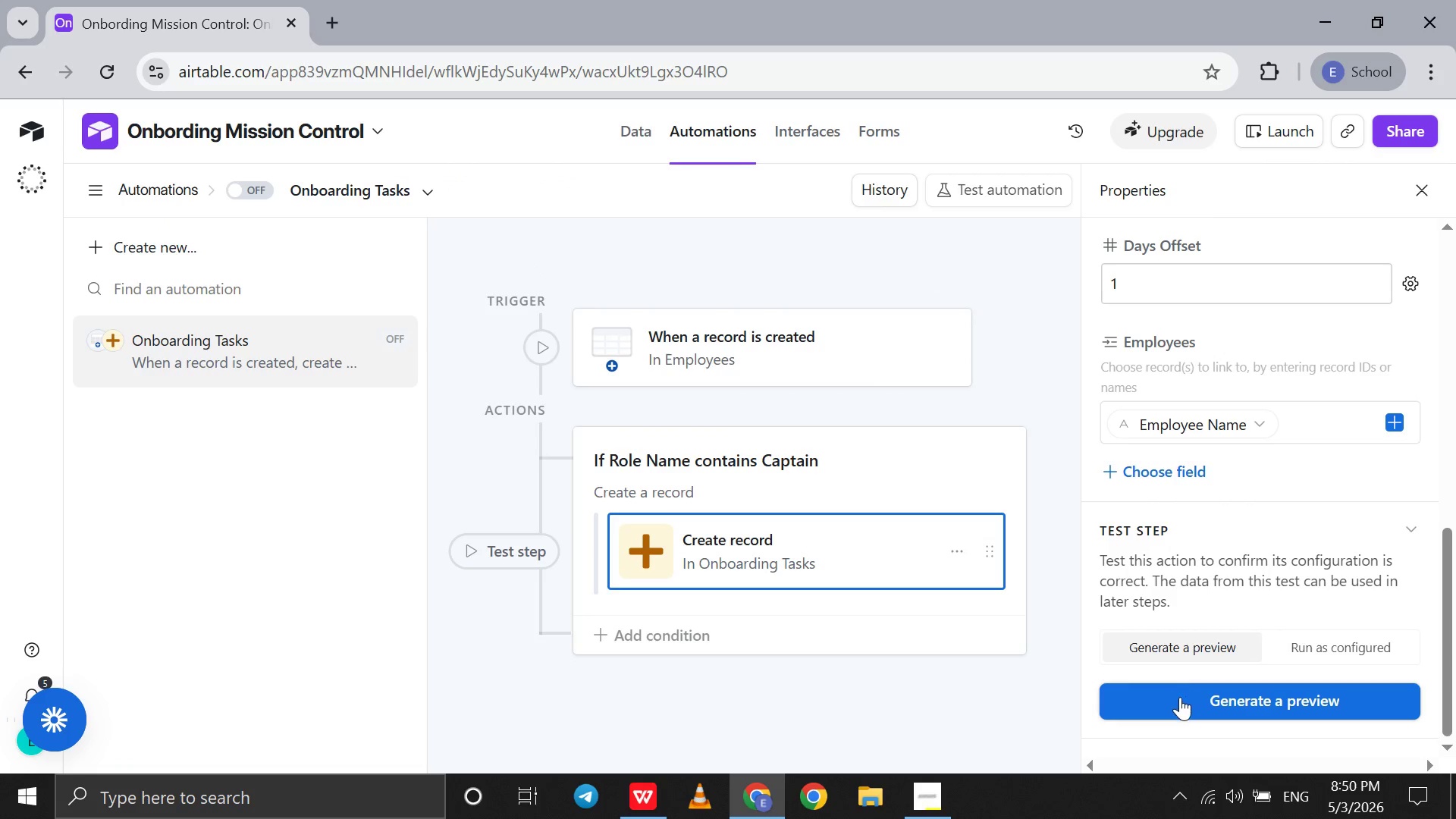 
left_click([1180, 697])
 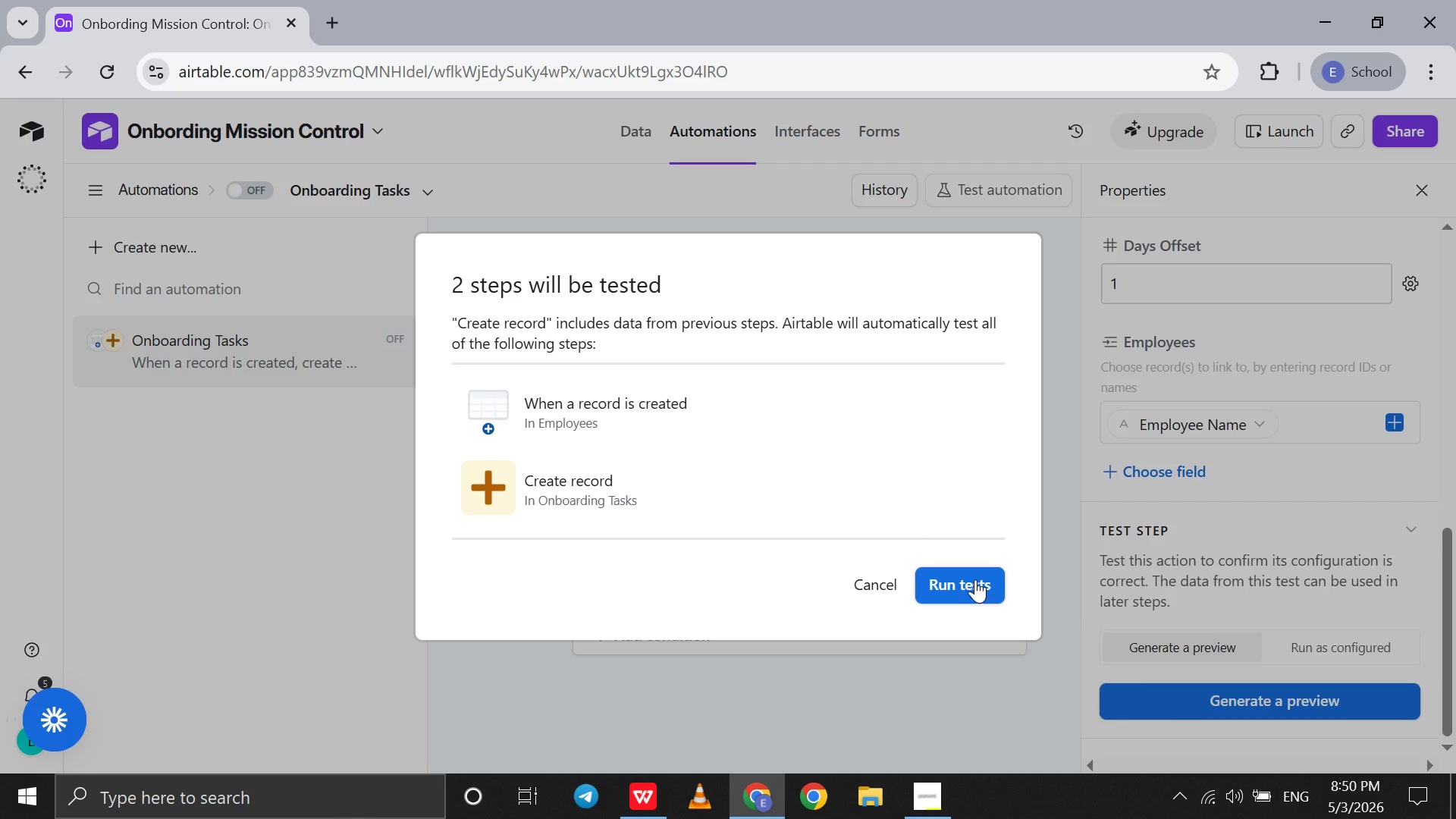 
left_click([973, 578])
 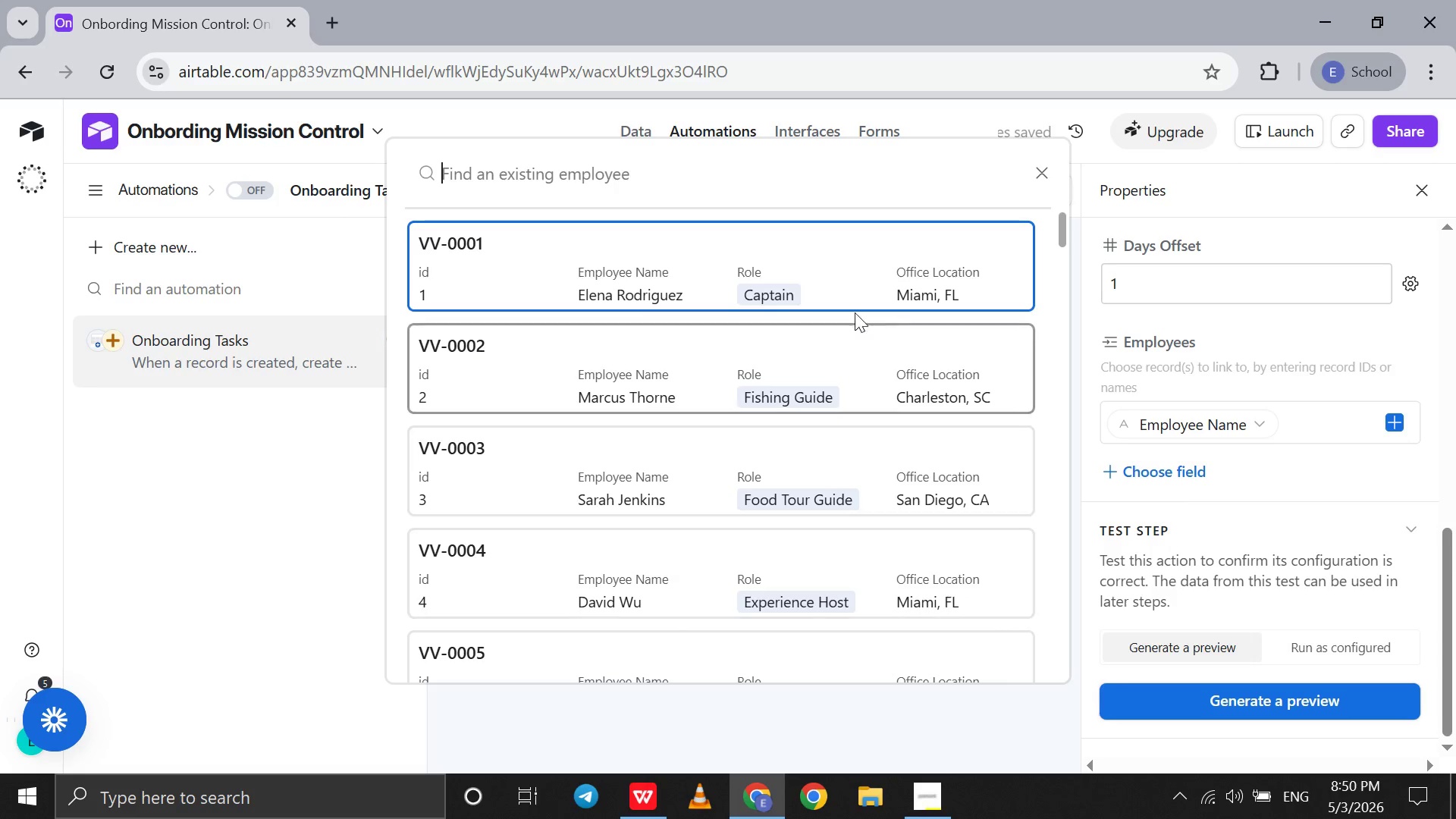 
left_click([821, 268])
 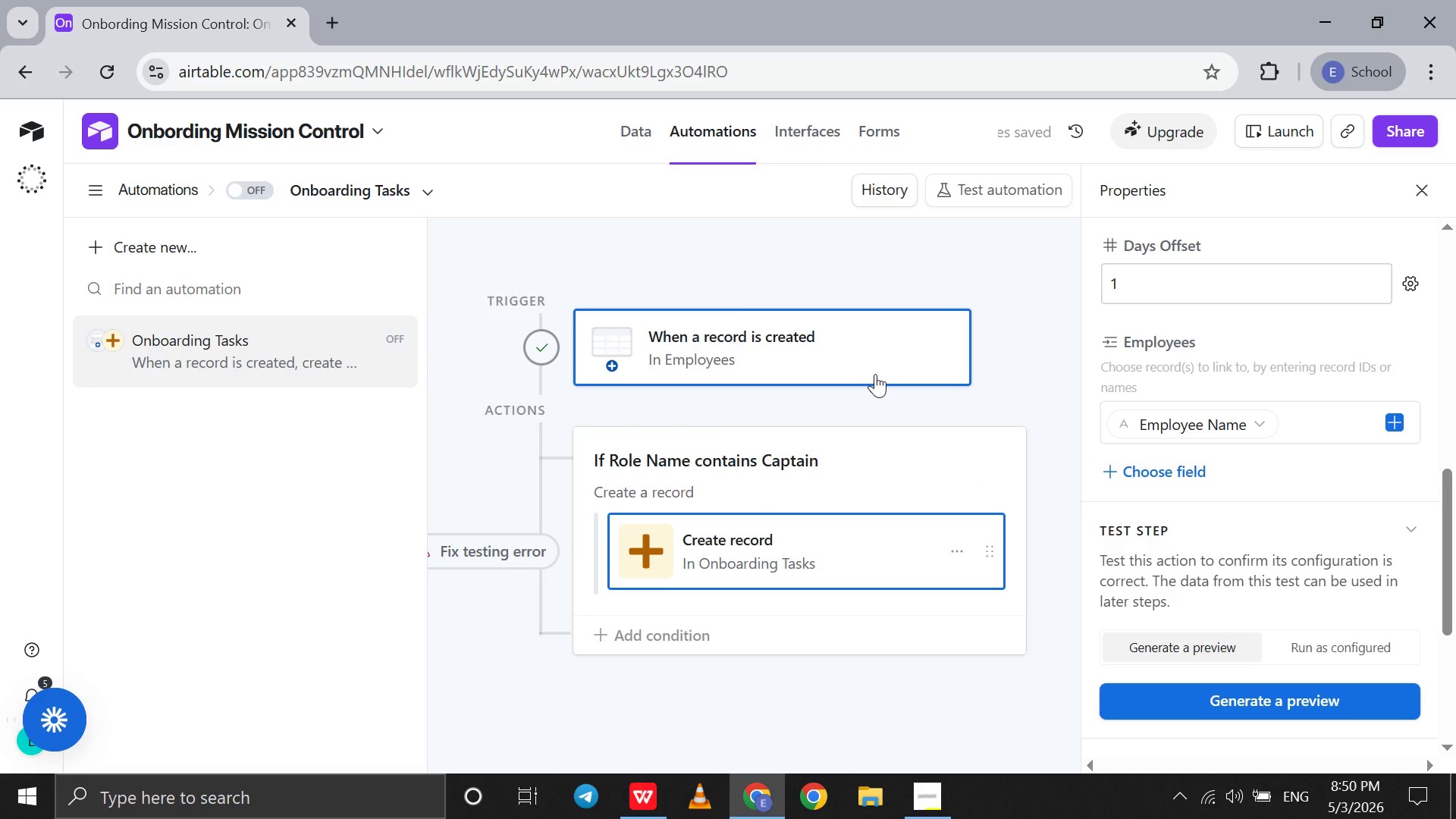 
wait(7.19)
 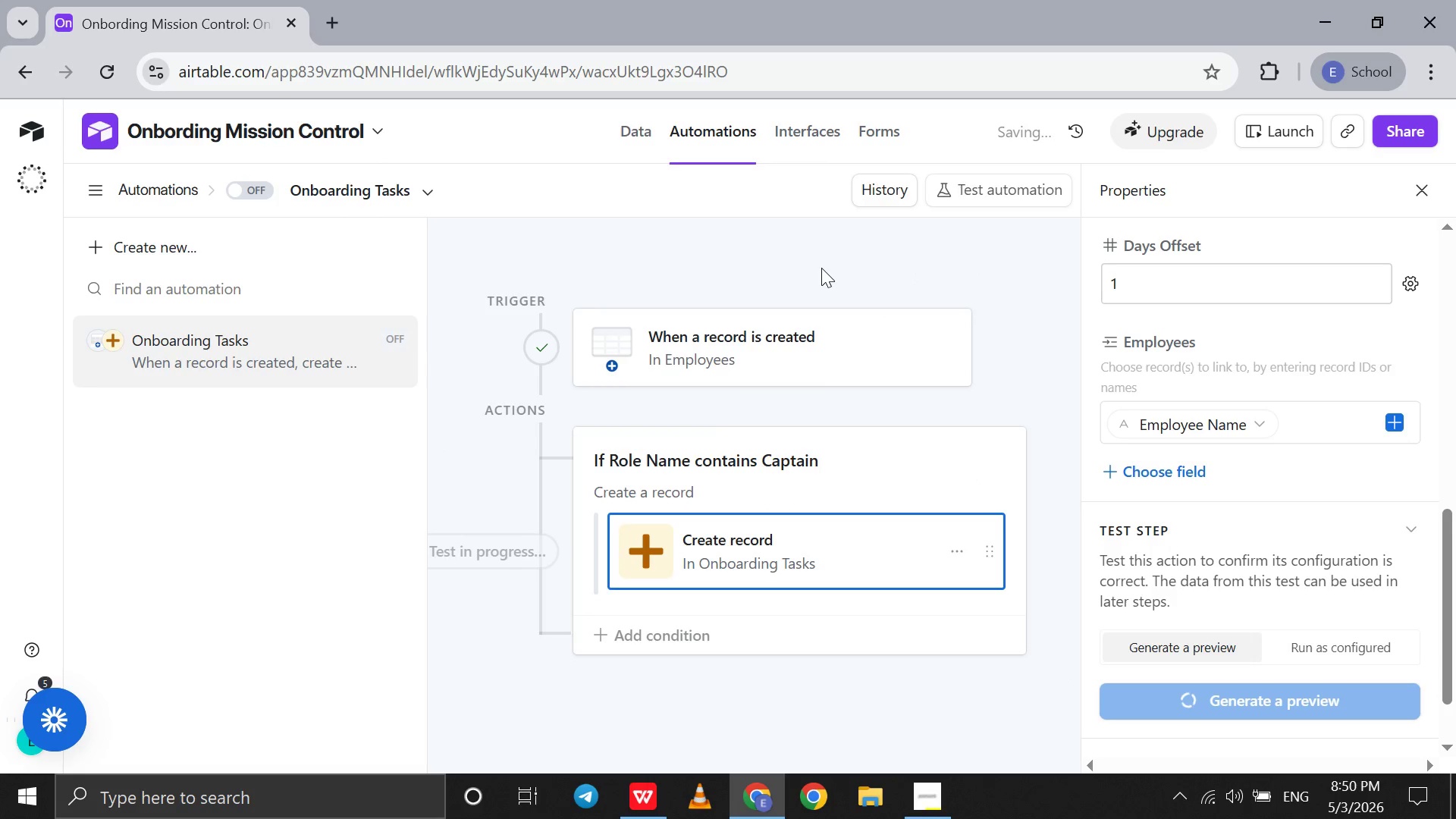 
scroll: coordinate [1161, 588], scroll_direction: down, amount: 11.0
 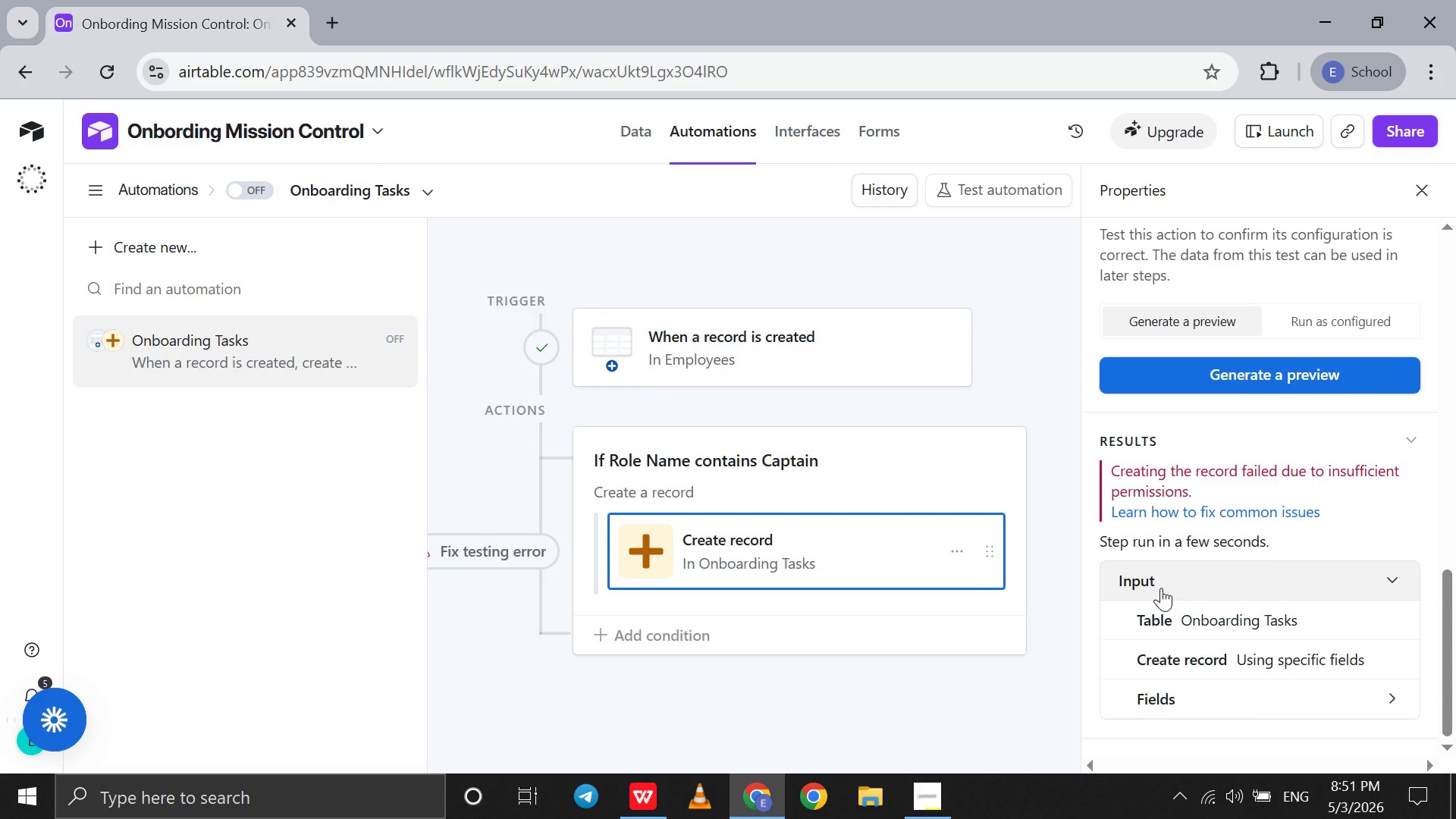 
scroll: coordinate [1161, 588], scroll_direction: up, amount: 9.0
 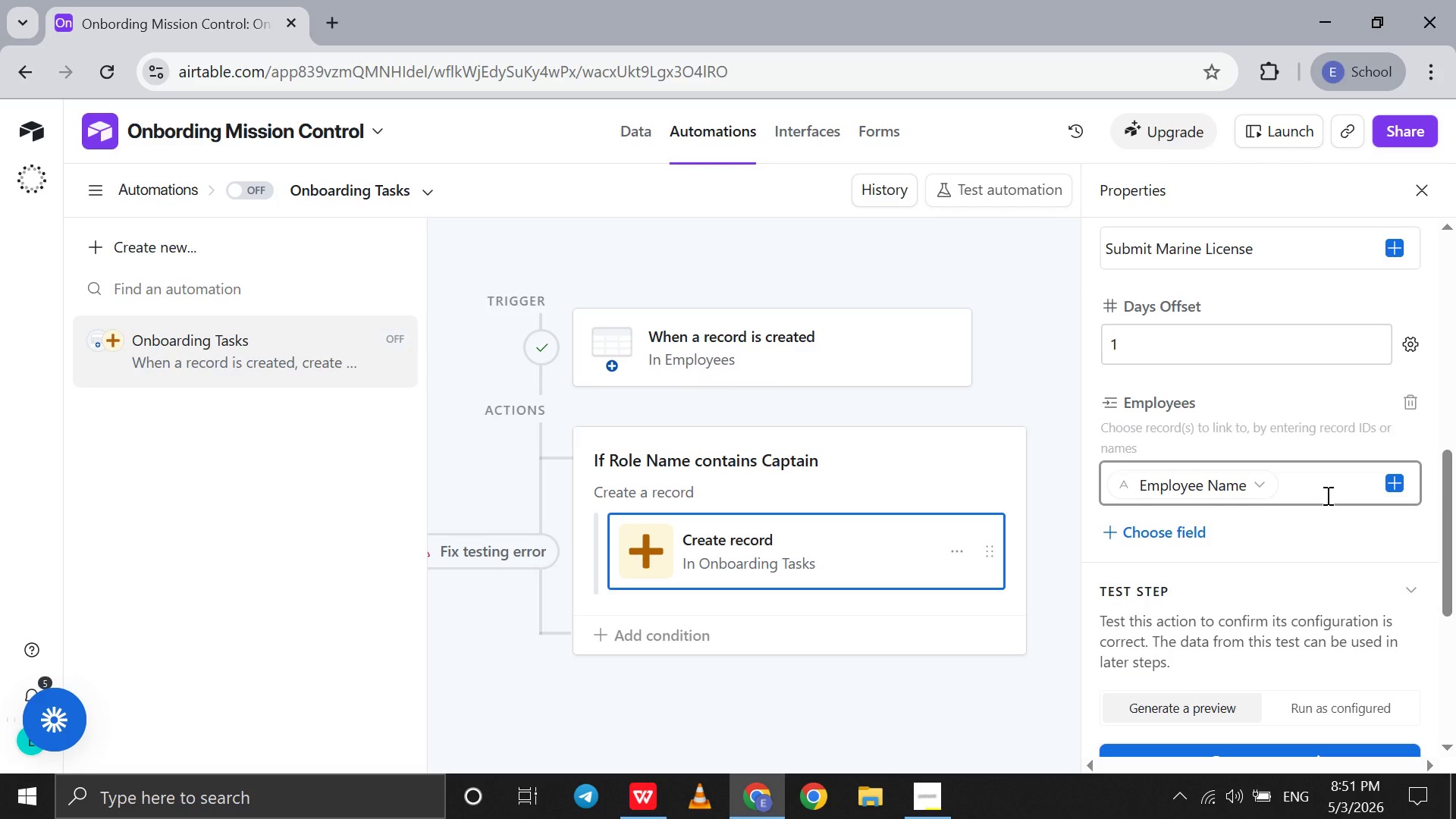 
left_click([1326, 495])
 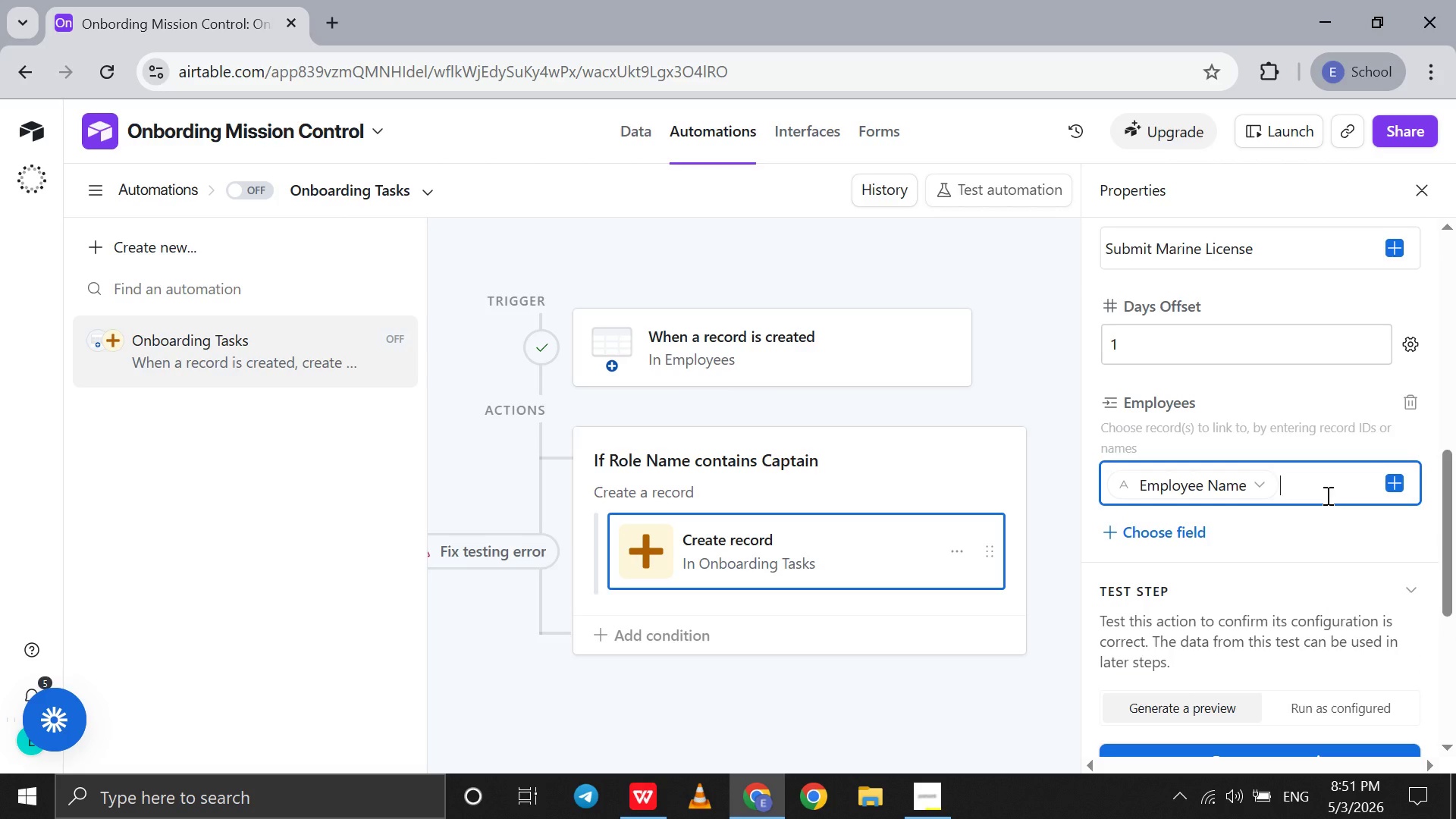 
key(Backspace)
 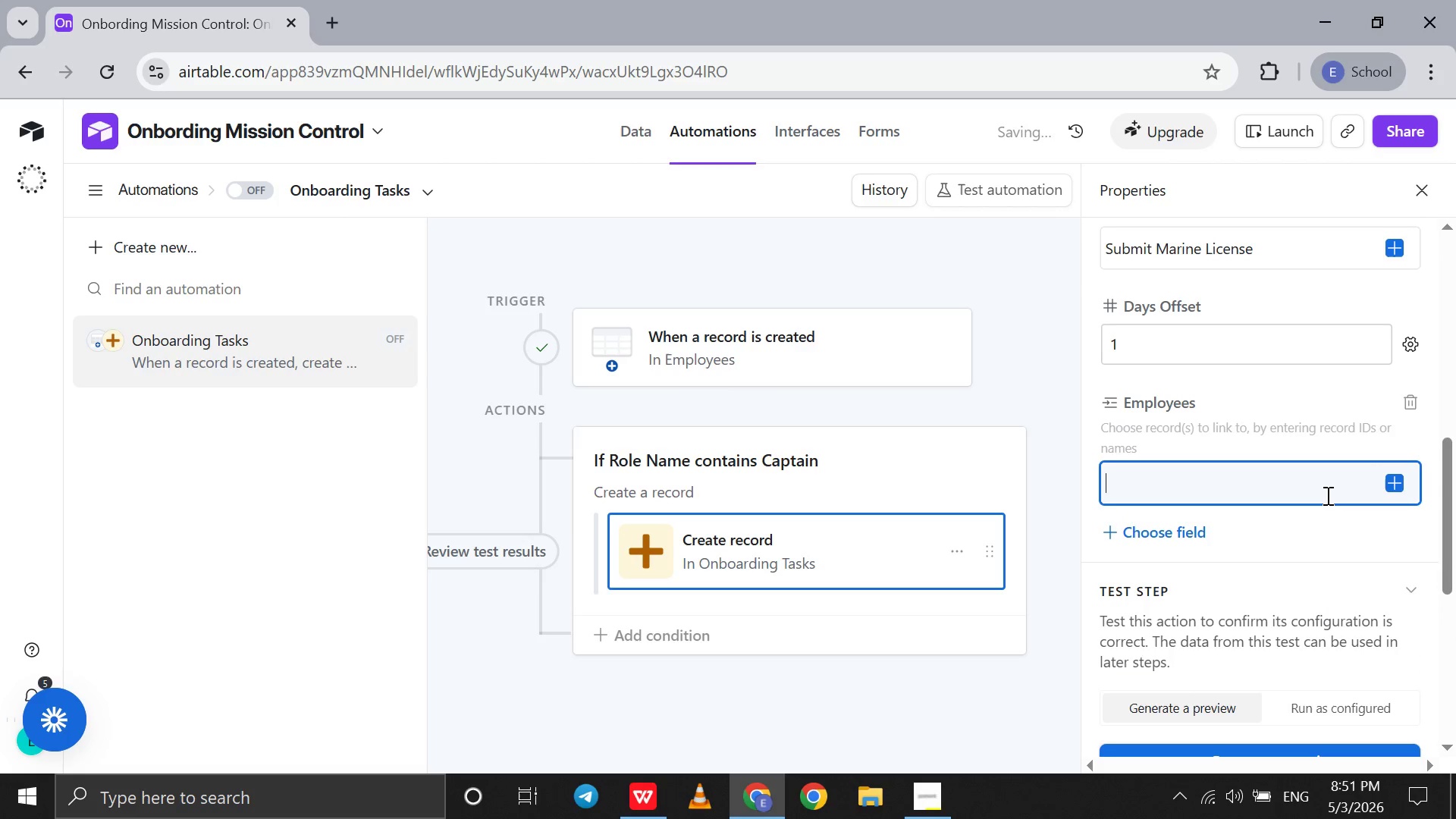 
key(Backspace)
 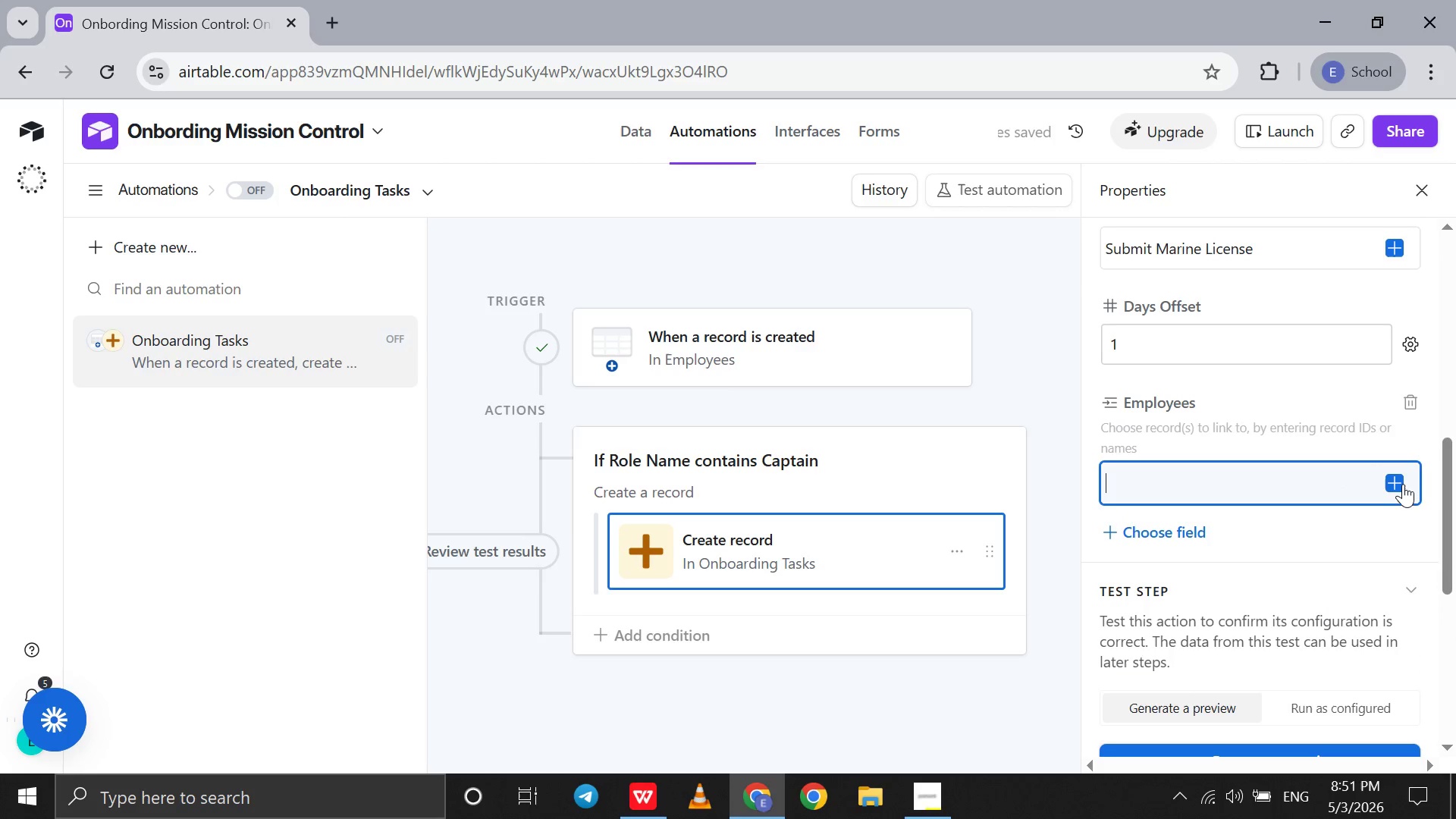 
left_click([1401, 482])
 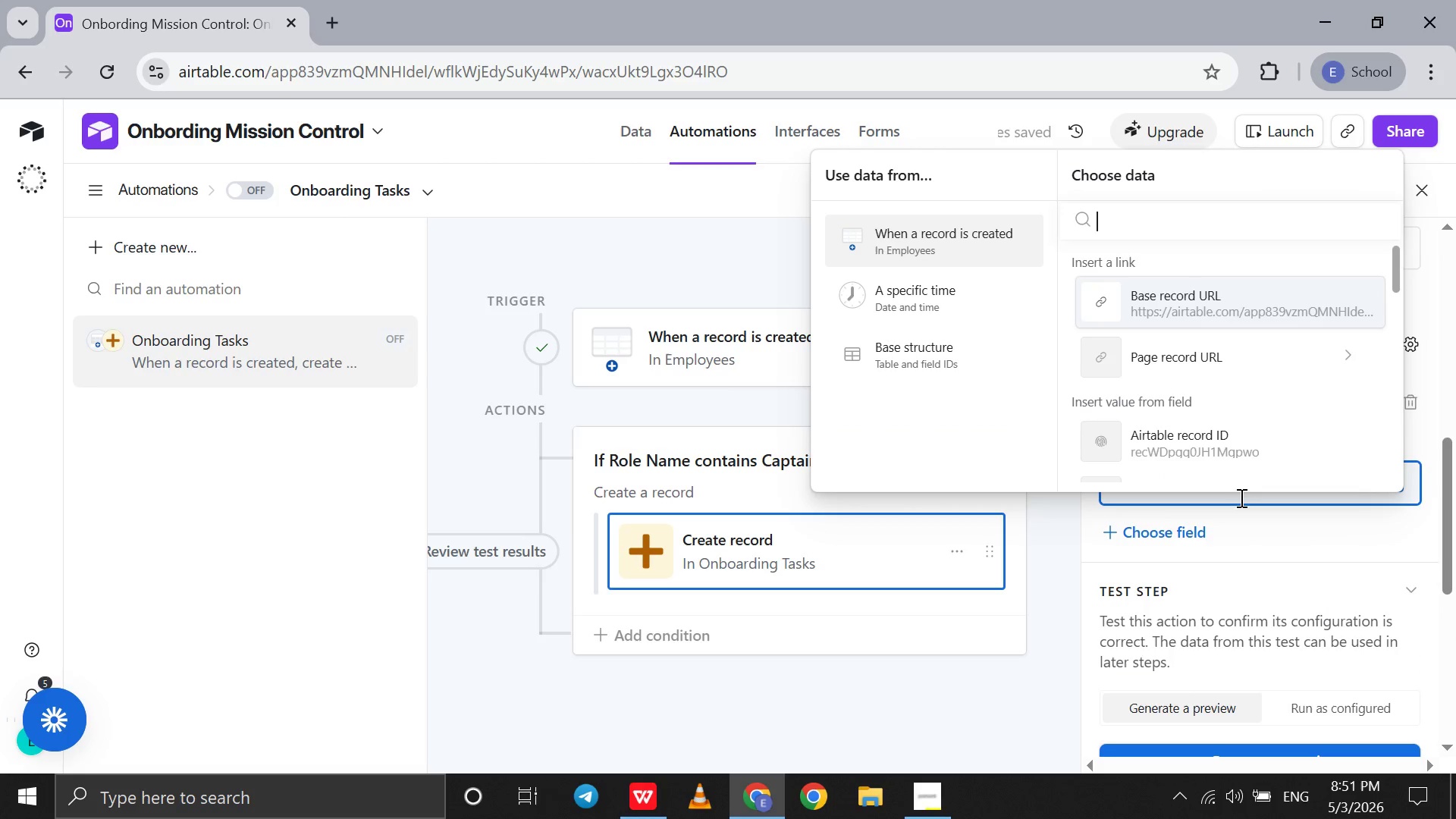 
left_click([1260, 538])
 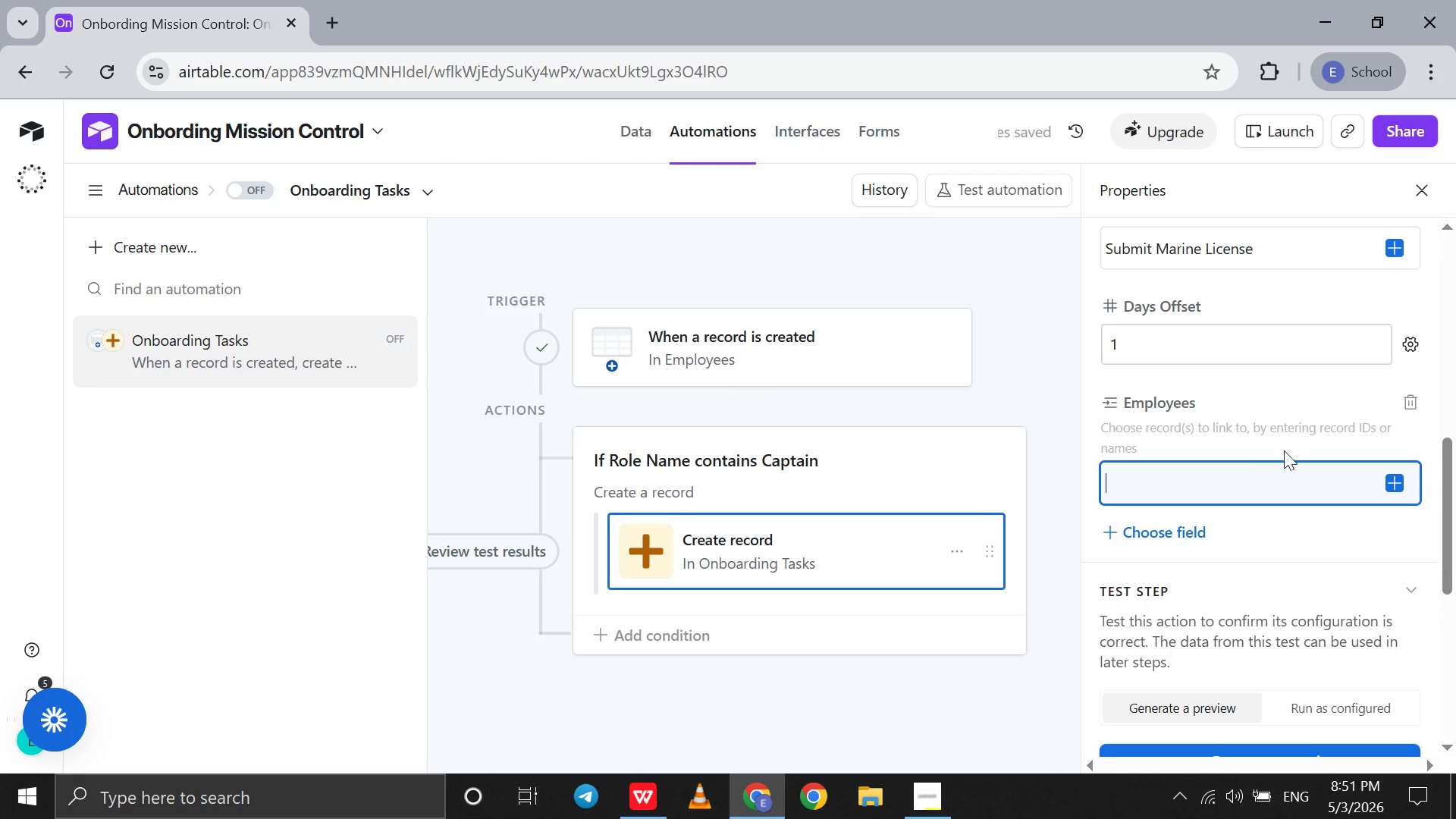 
left_click([1311, 389])
 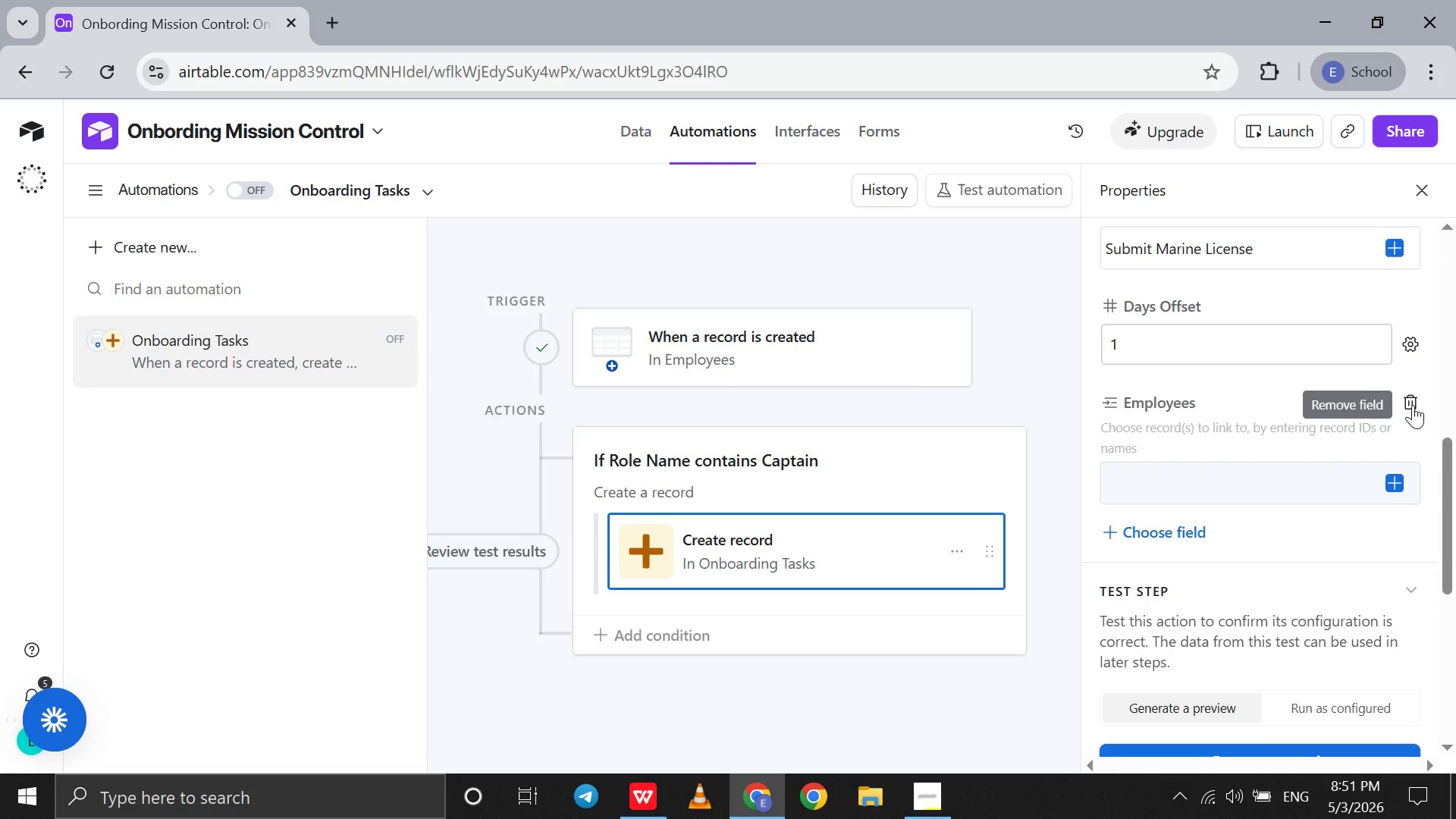 
left_click([1413, 405])
 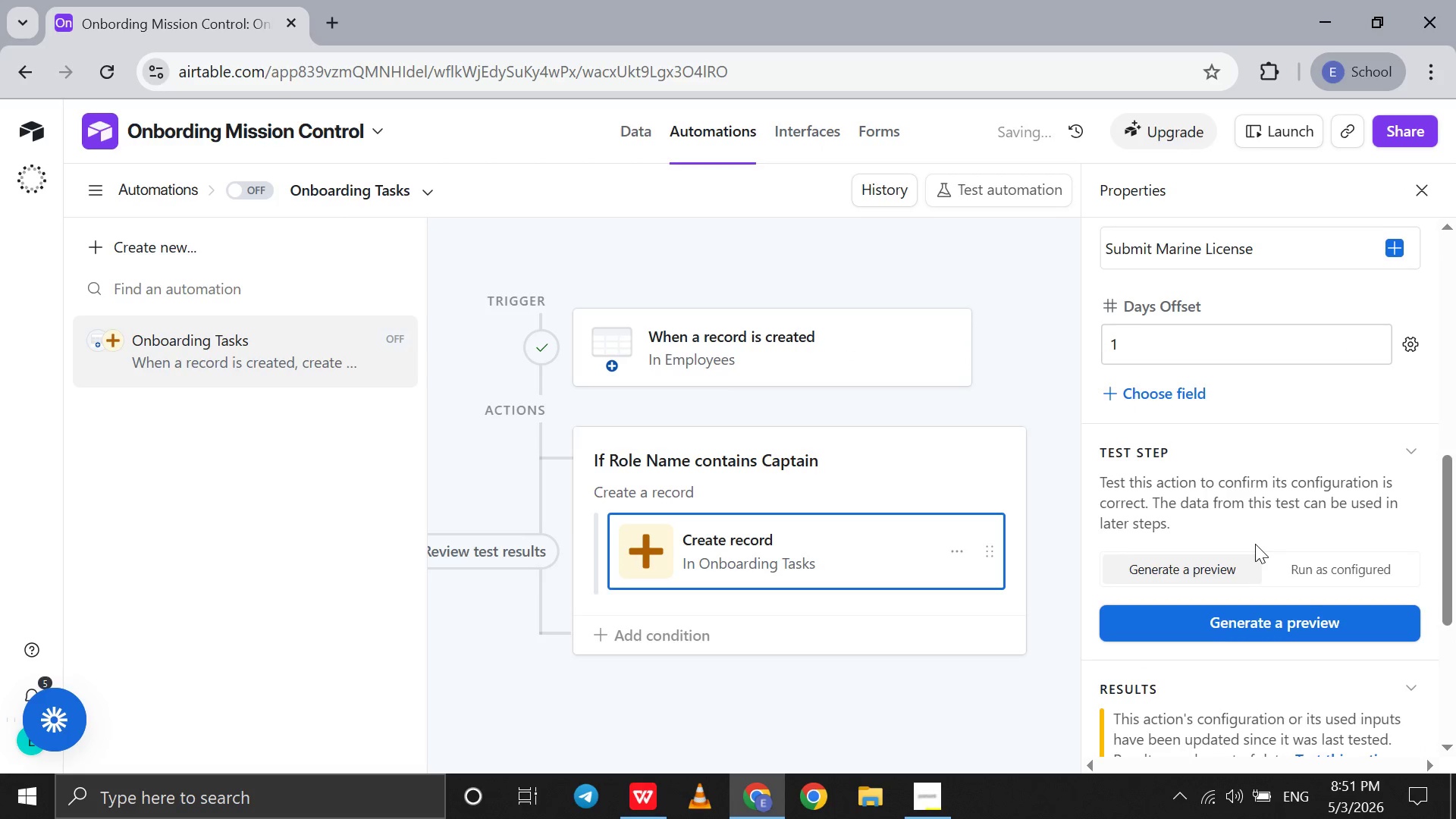 
scroll: coordinate [1255, 544], scroll_direction: down, amount: 5.0
 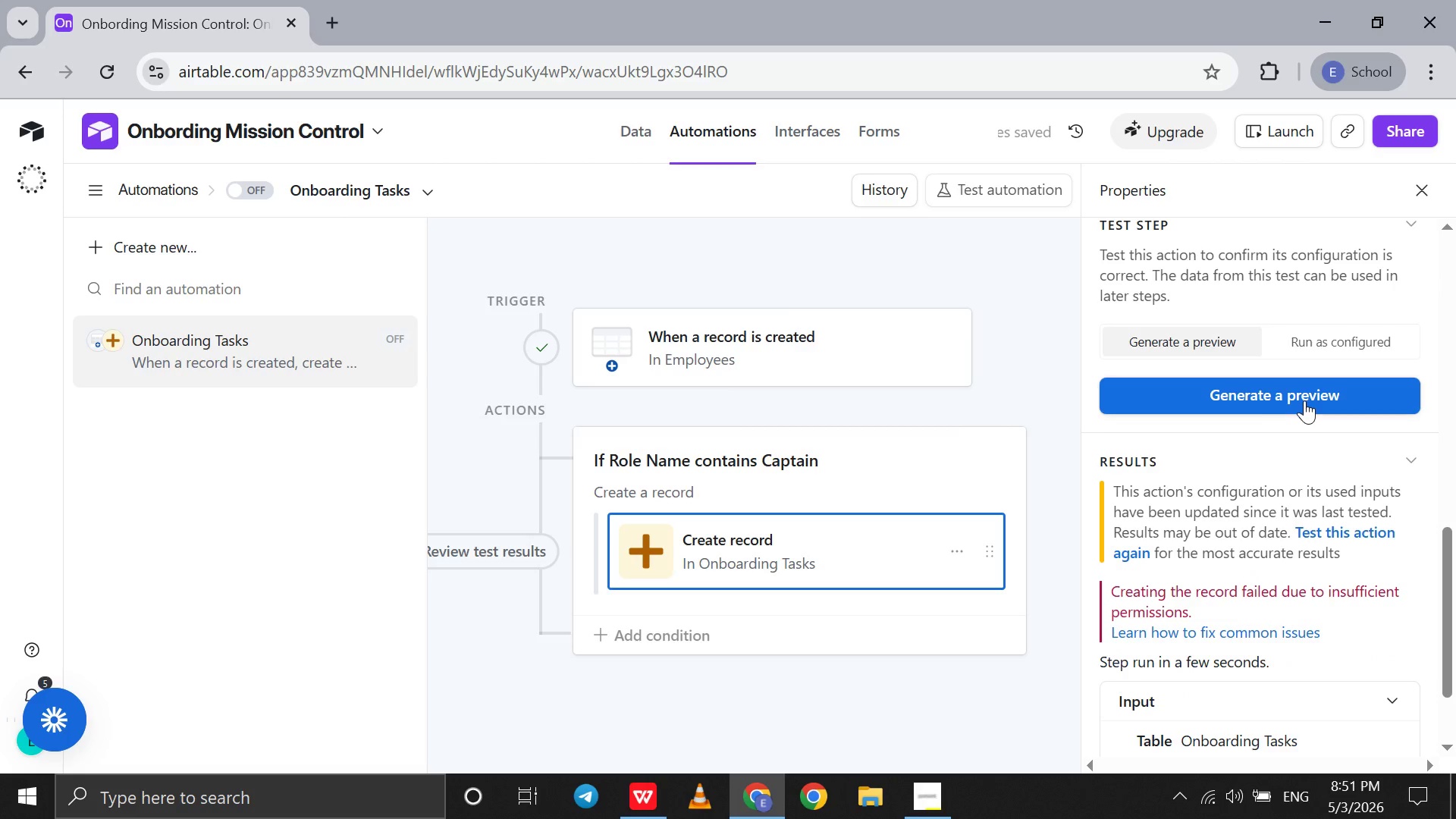 
left_click([1304, 400])
 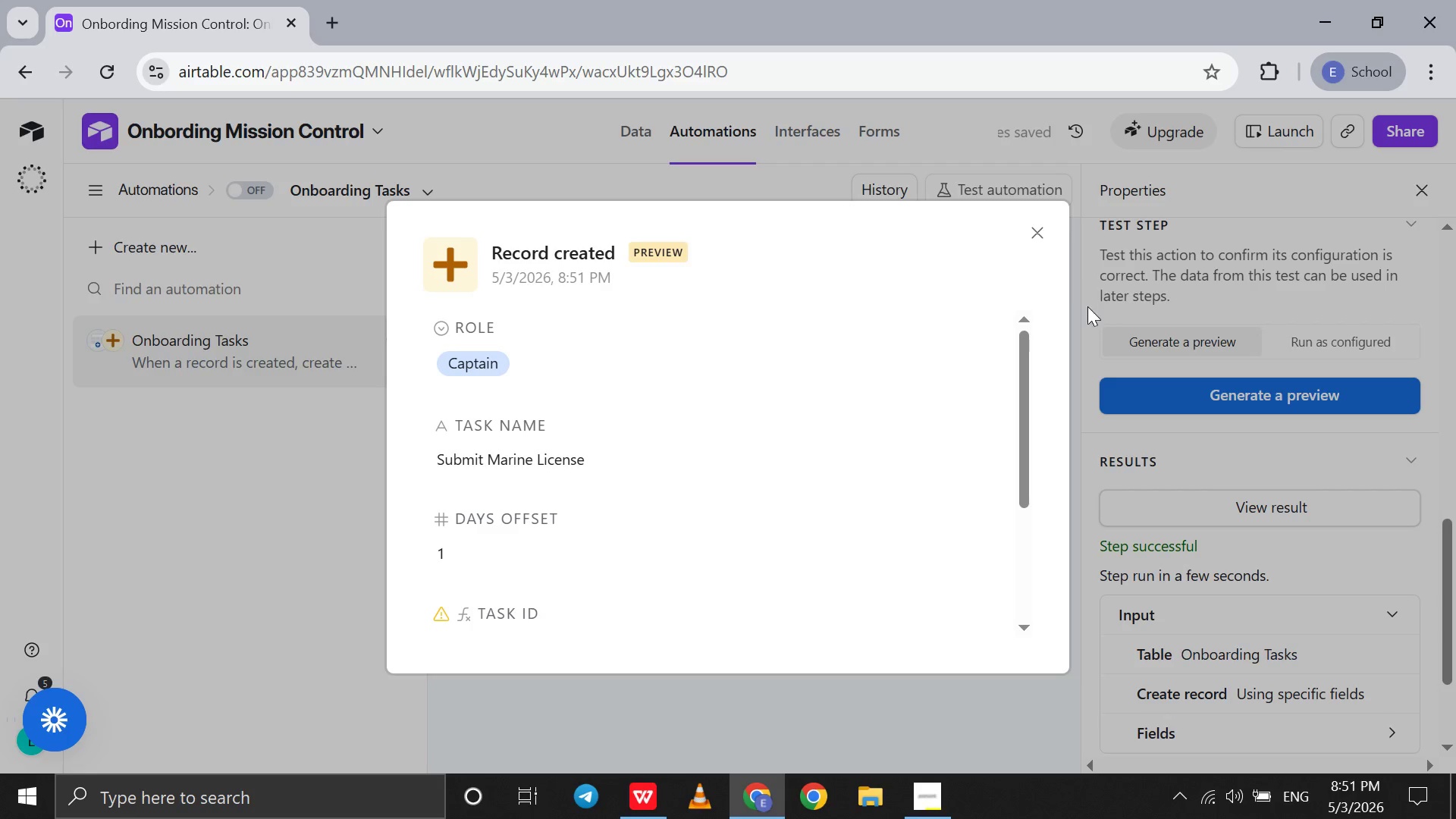 
scroll: coordinate [933, 362], scroll_direction: down, amount: 17.0
 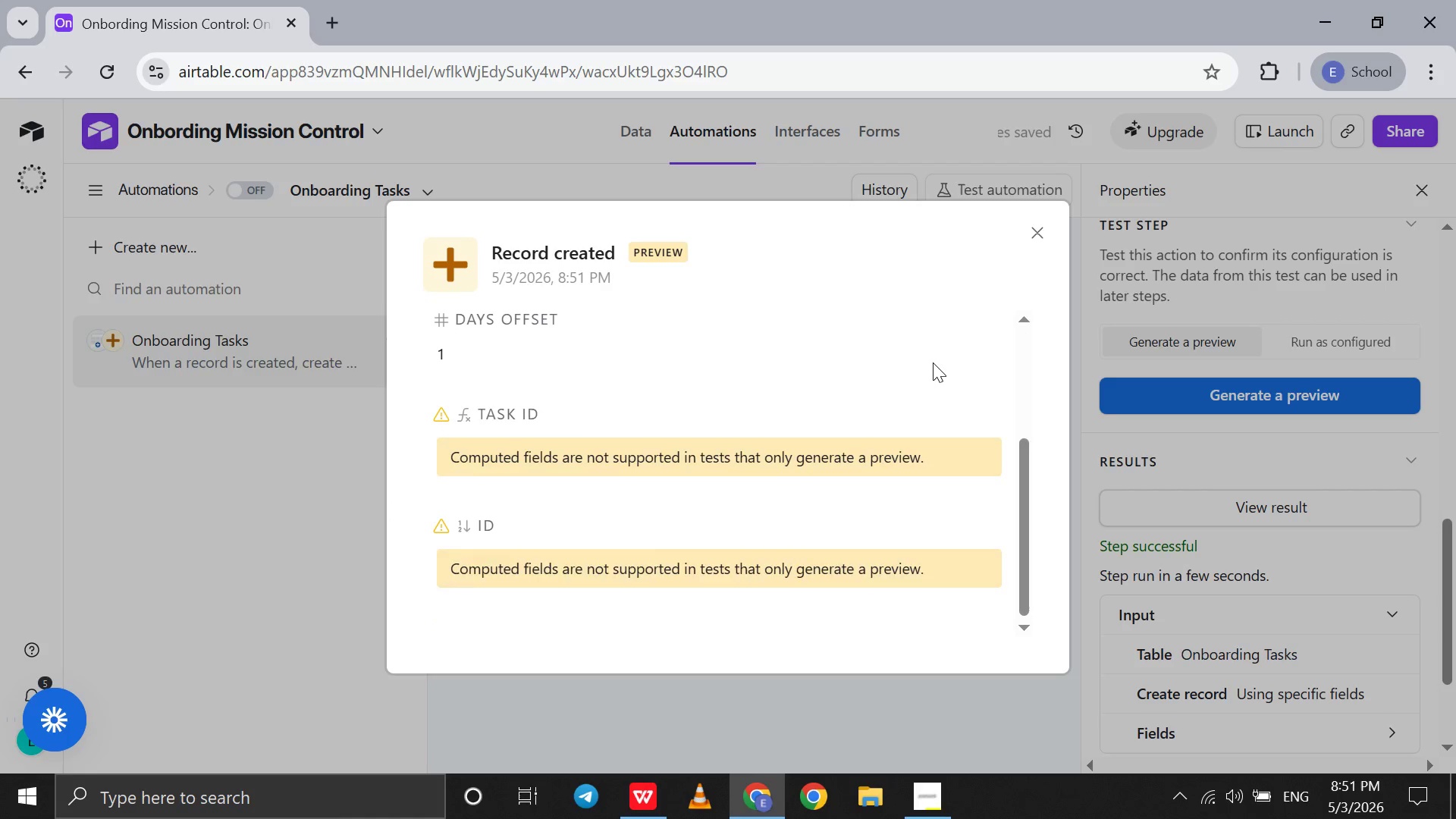 
scroll: coordinate [933, 362], scroll_direction: up, amount: 10.0
 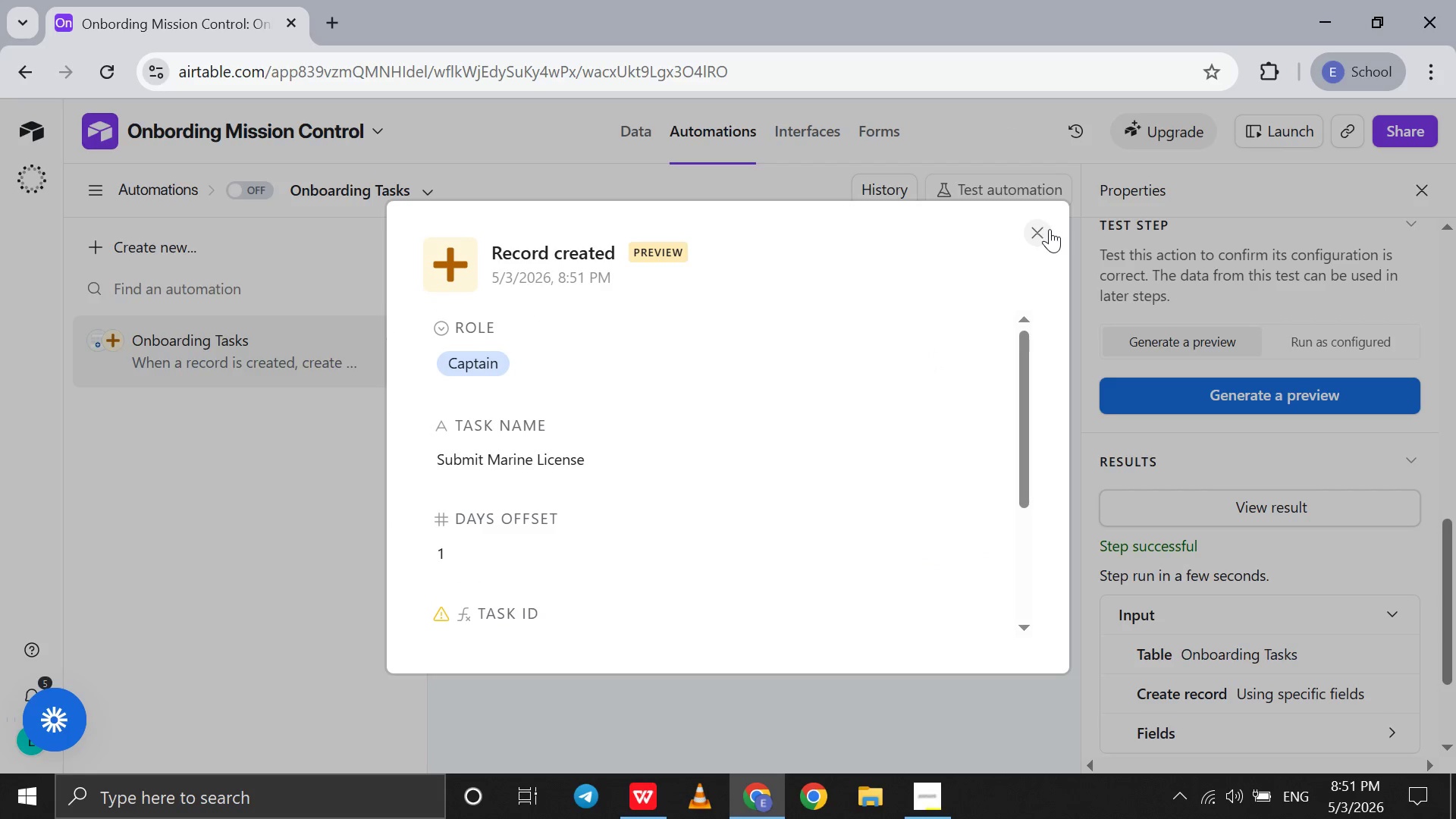 
left_click([1050, 228])
 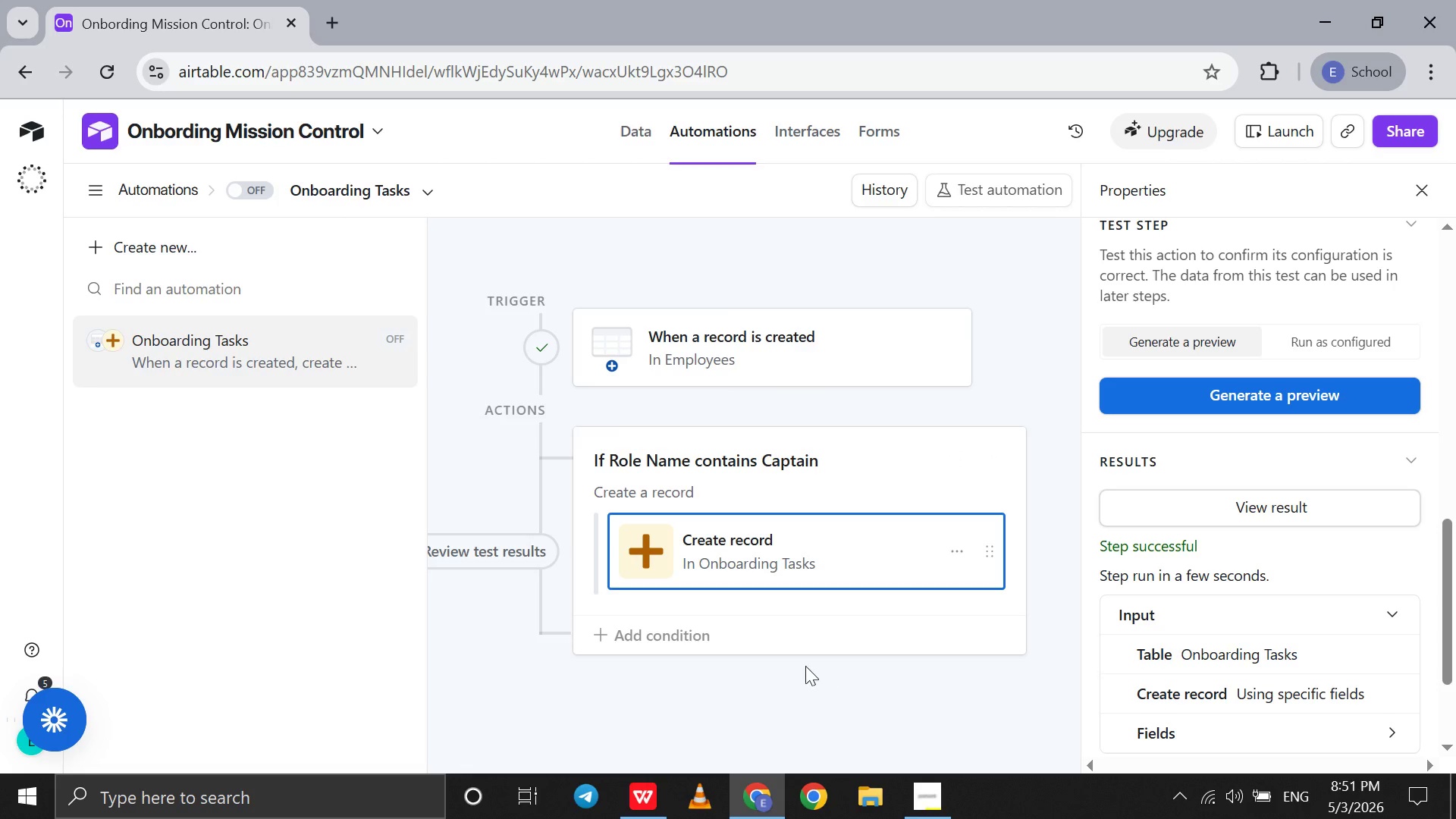 
left_click([797, 664])
 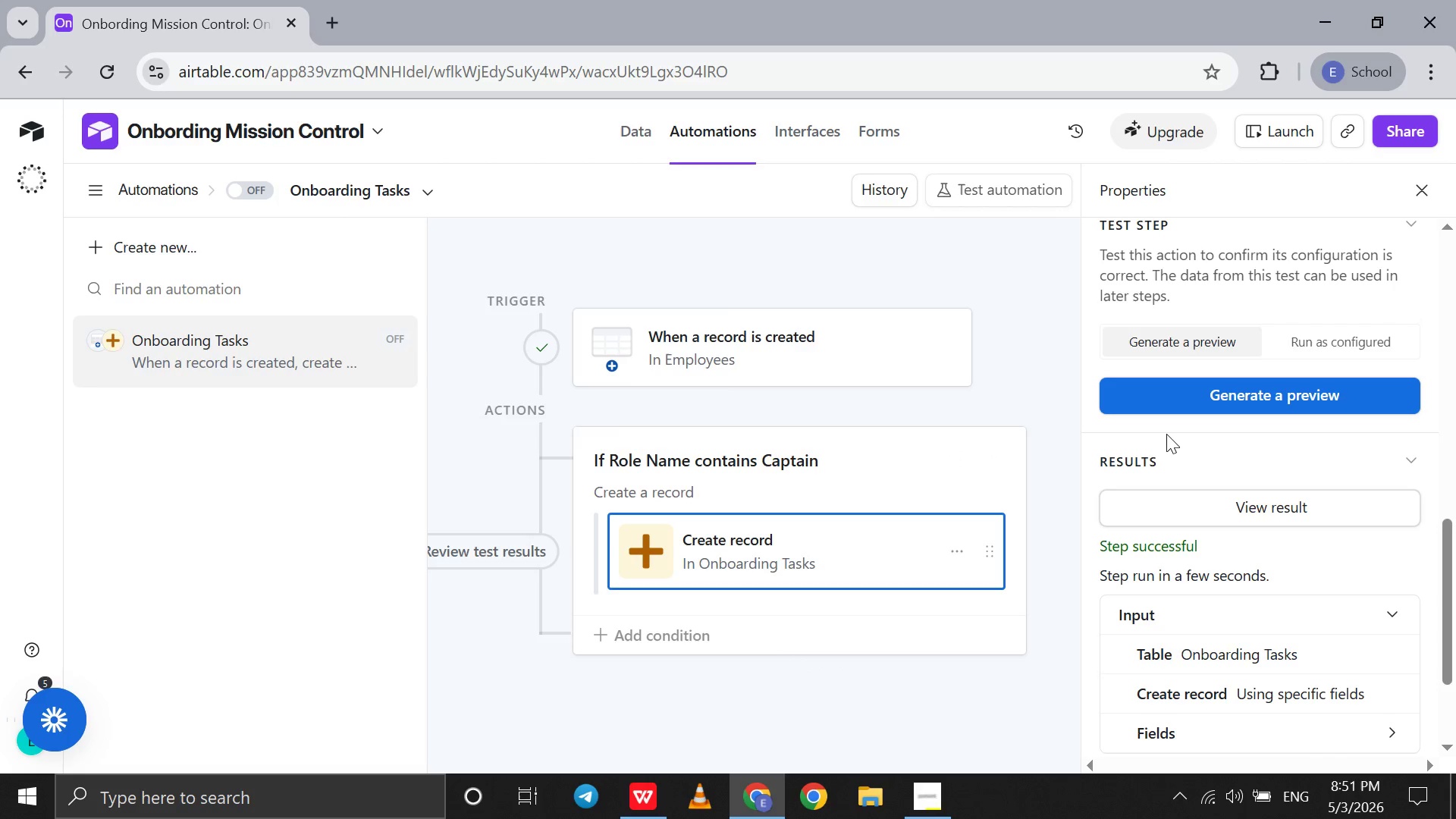 
scroll: coordinate [1166, 434], scroll_direction: up, amount: 6.0
 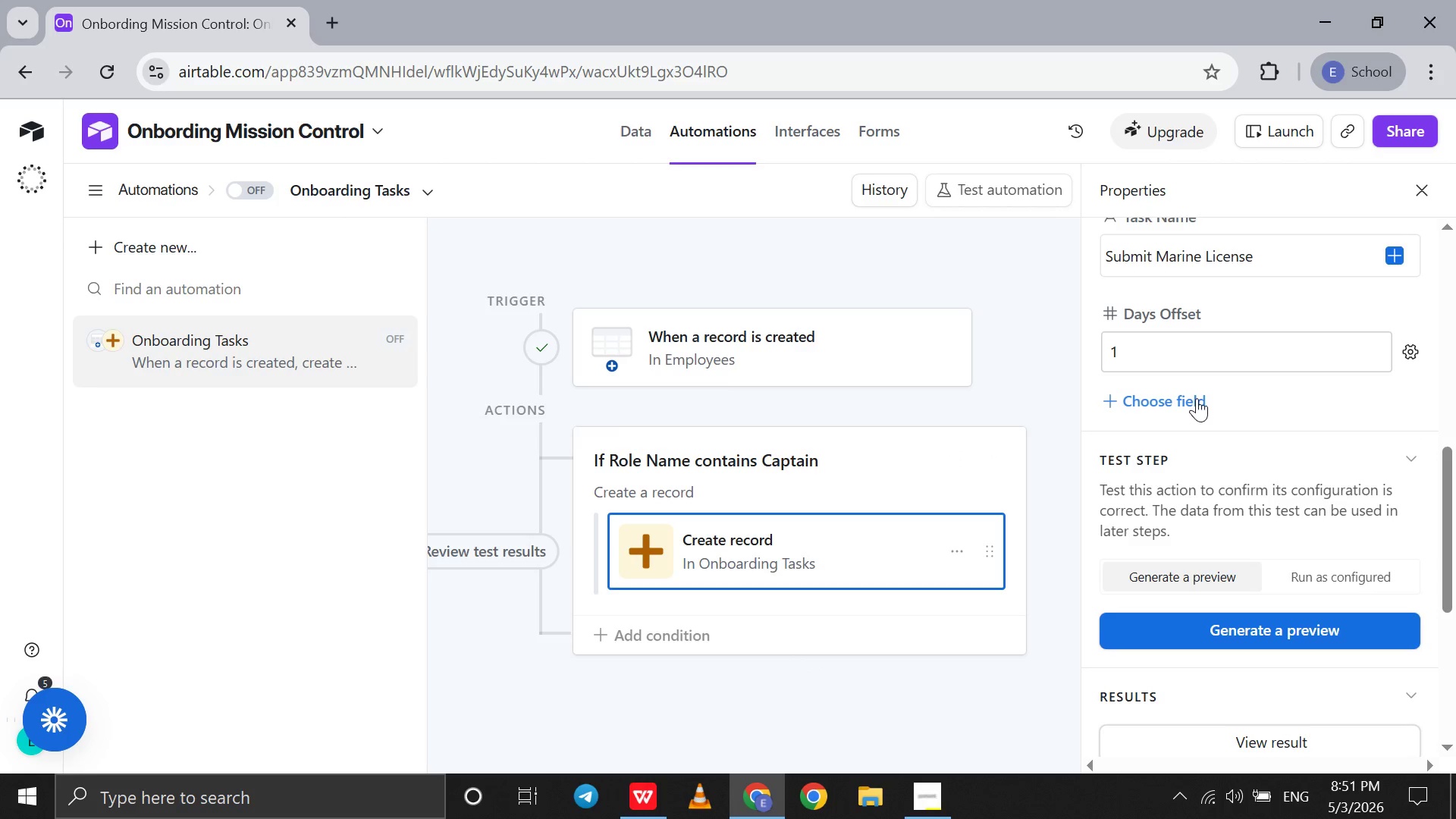 
left_click([1197, 398])
 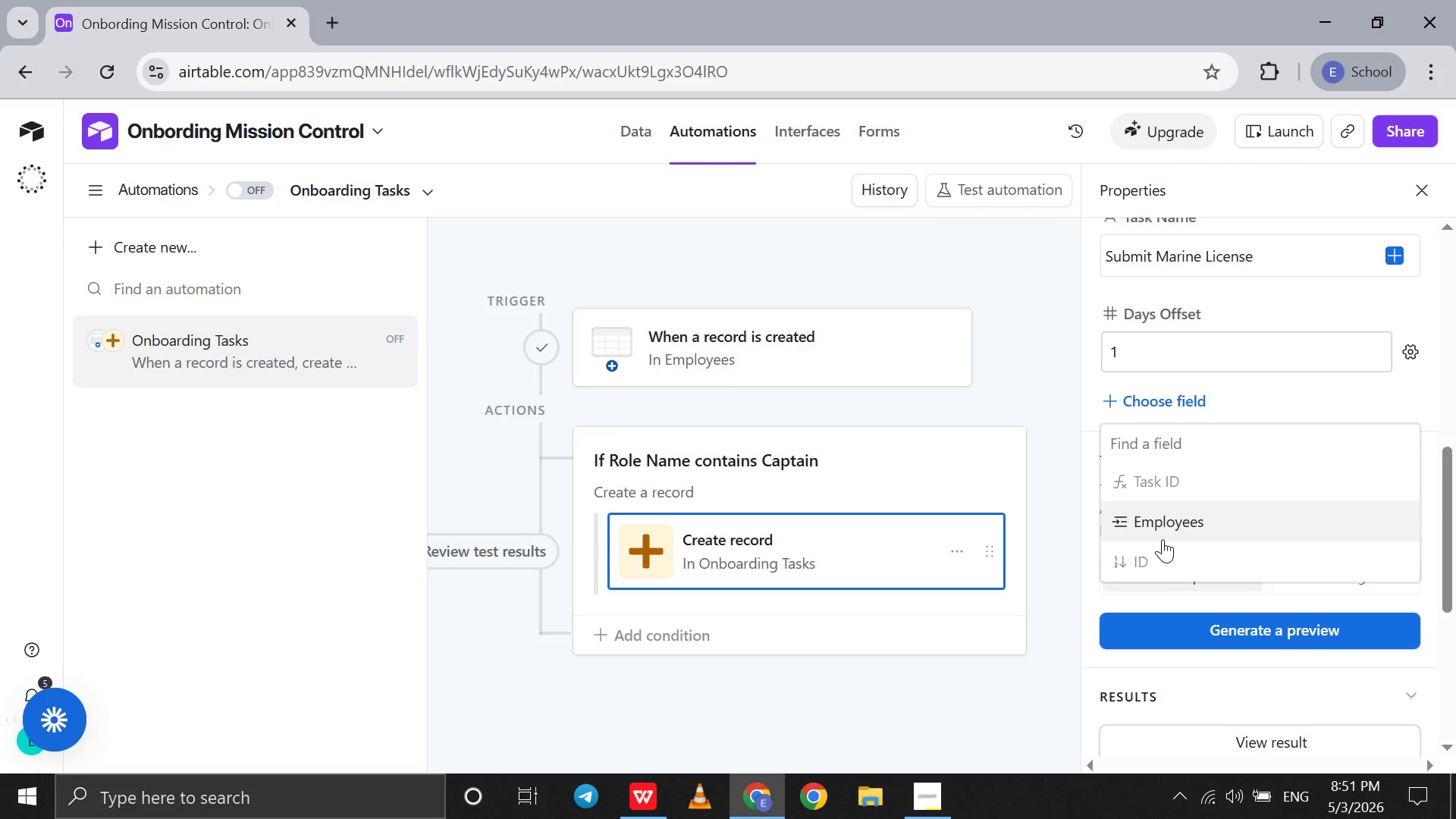 
left_click([1163, 539])
 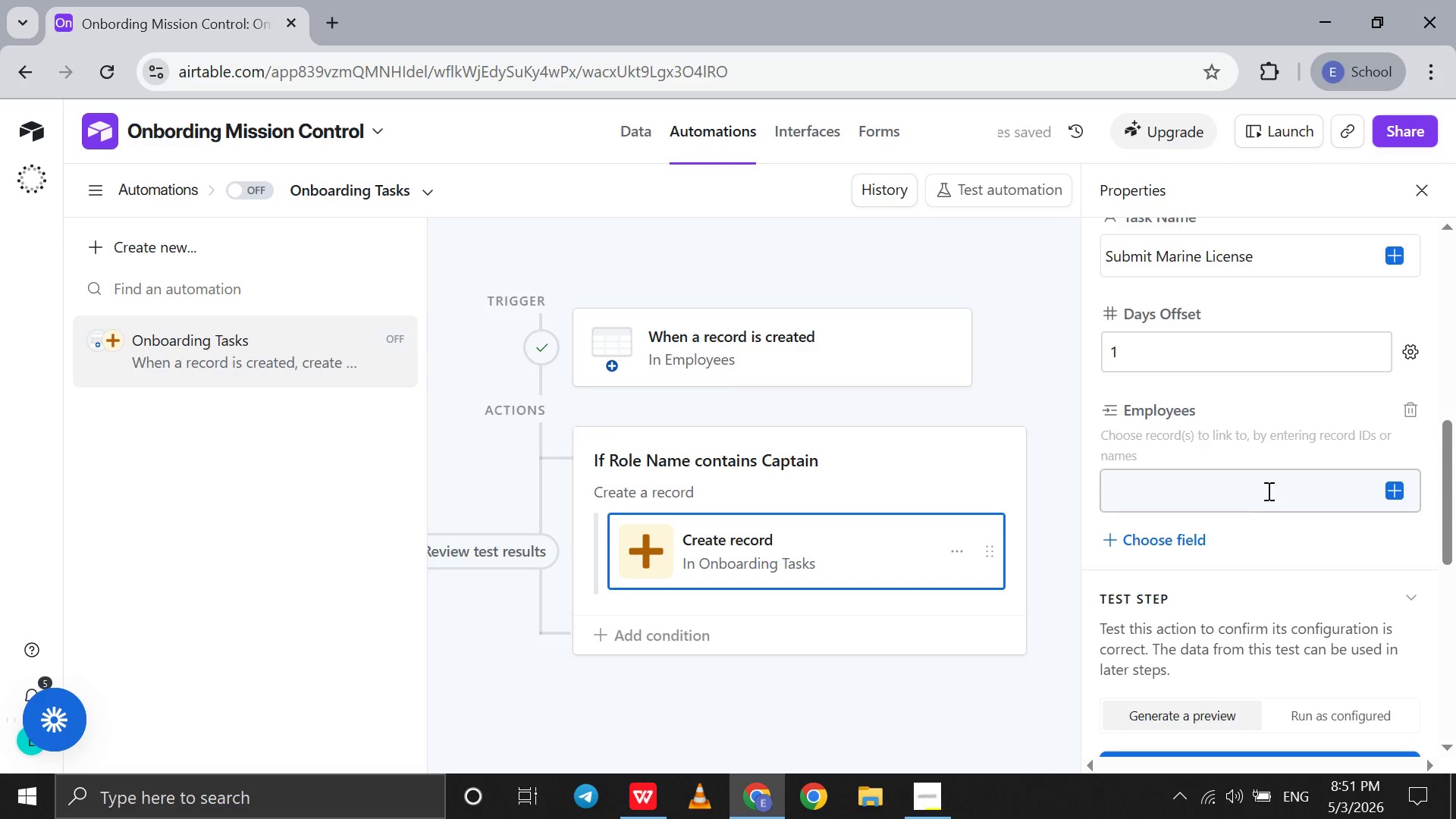 
left_click([1276, 489])
 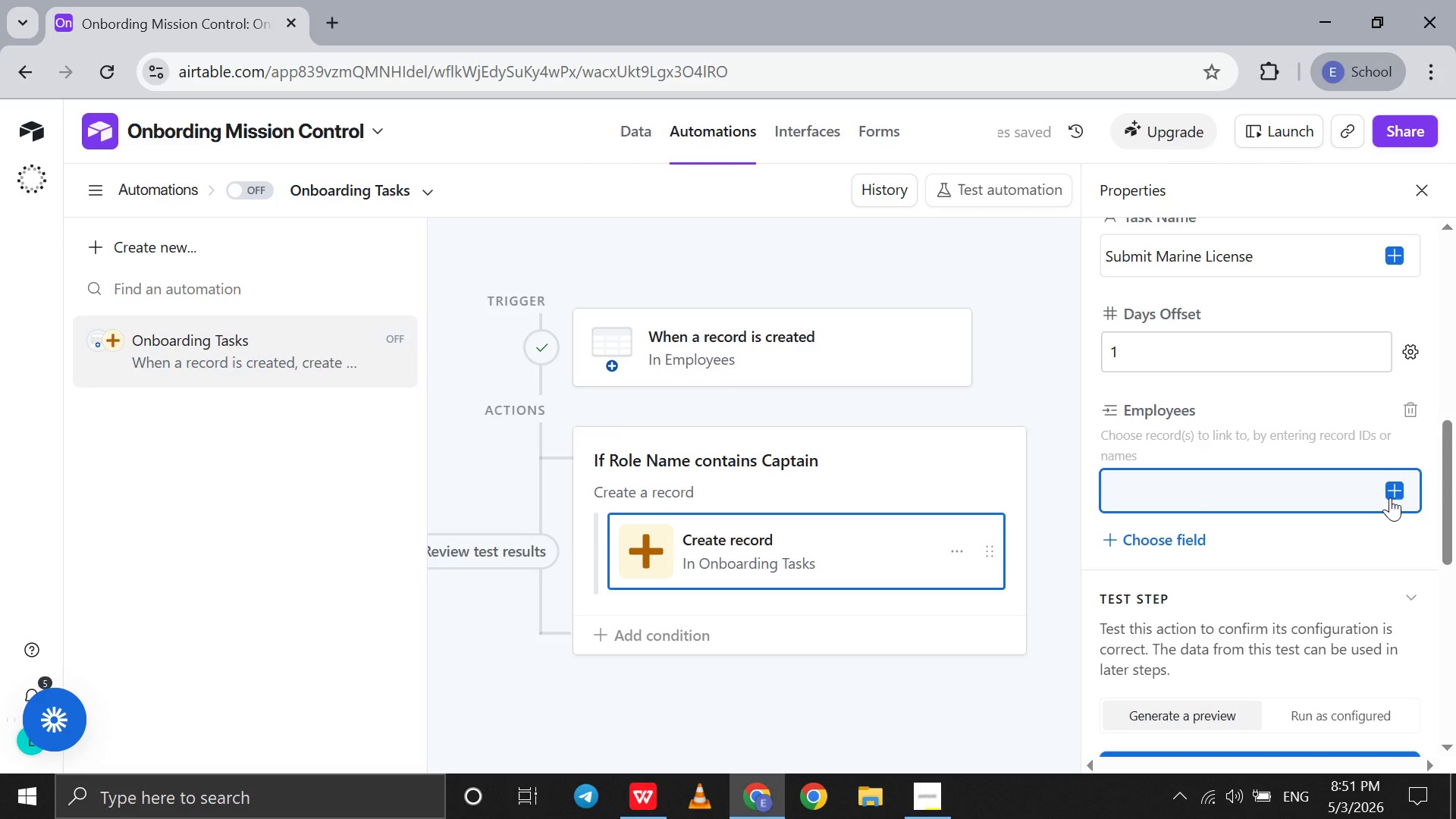 
left_click([1390, 497])
 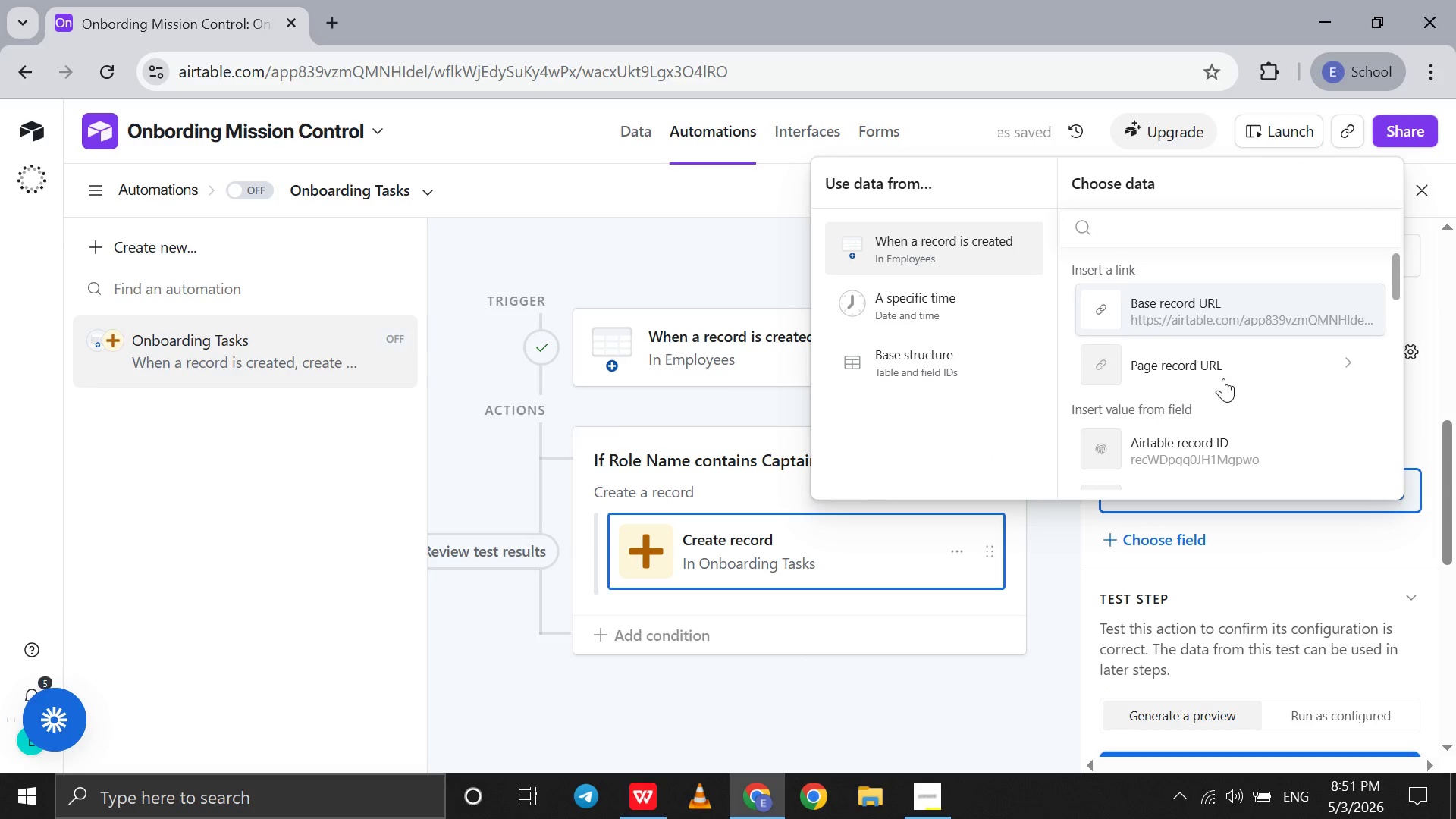 
scroll: coordinate [1223, 378], scroll_direction: down, amount: 2.0
 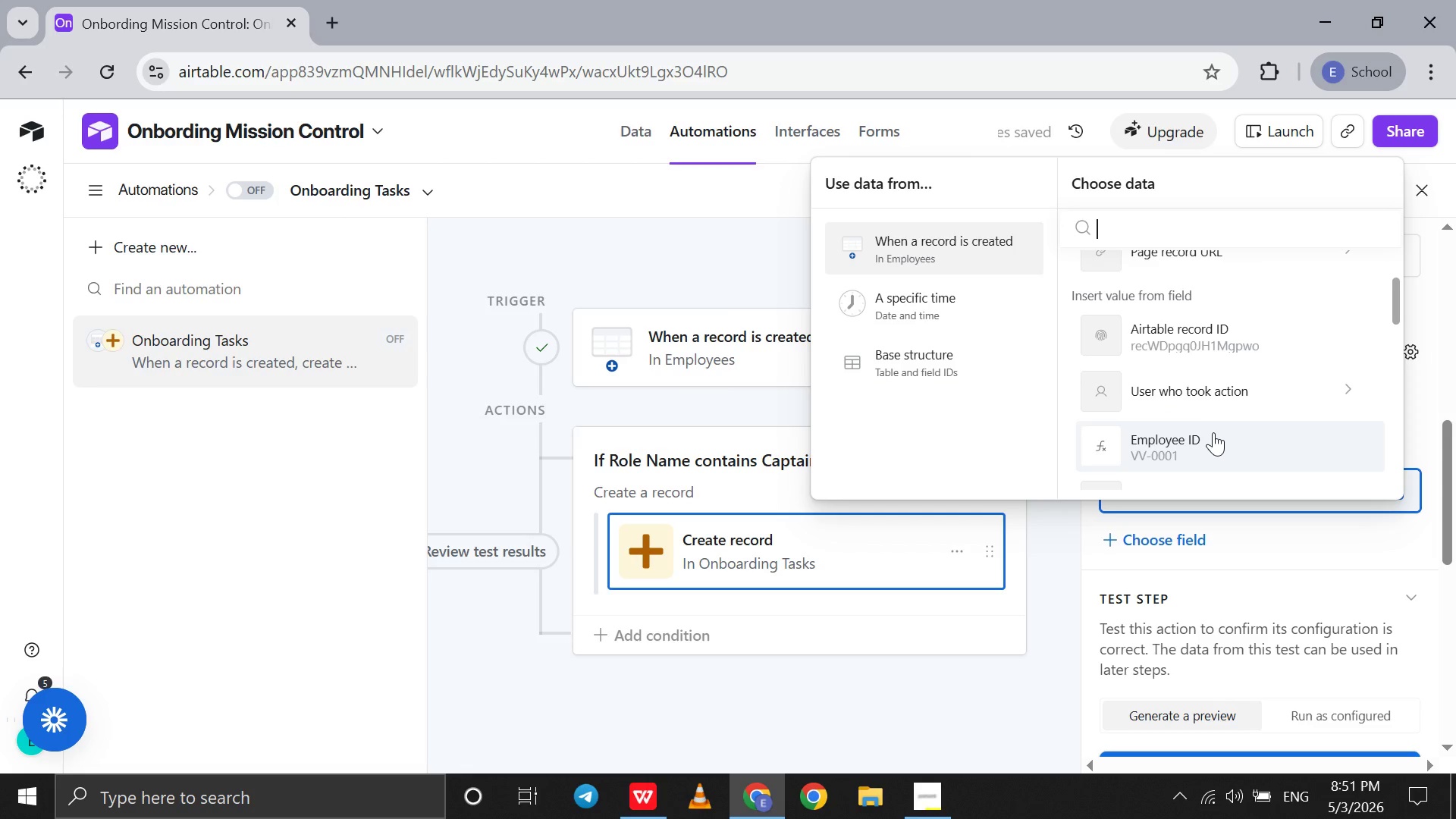 
left_click([1213, 432])
 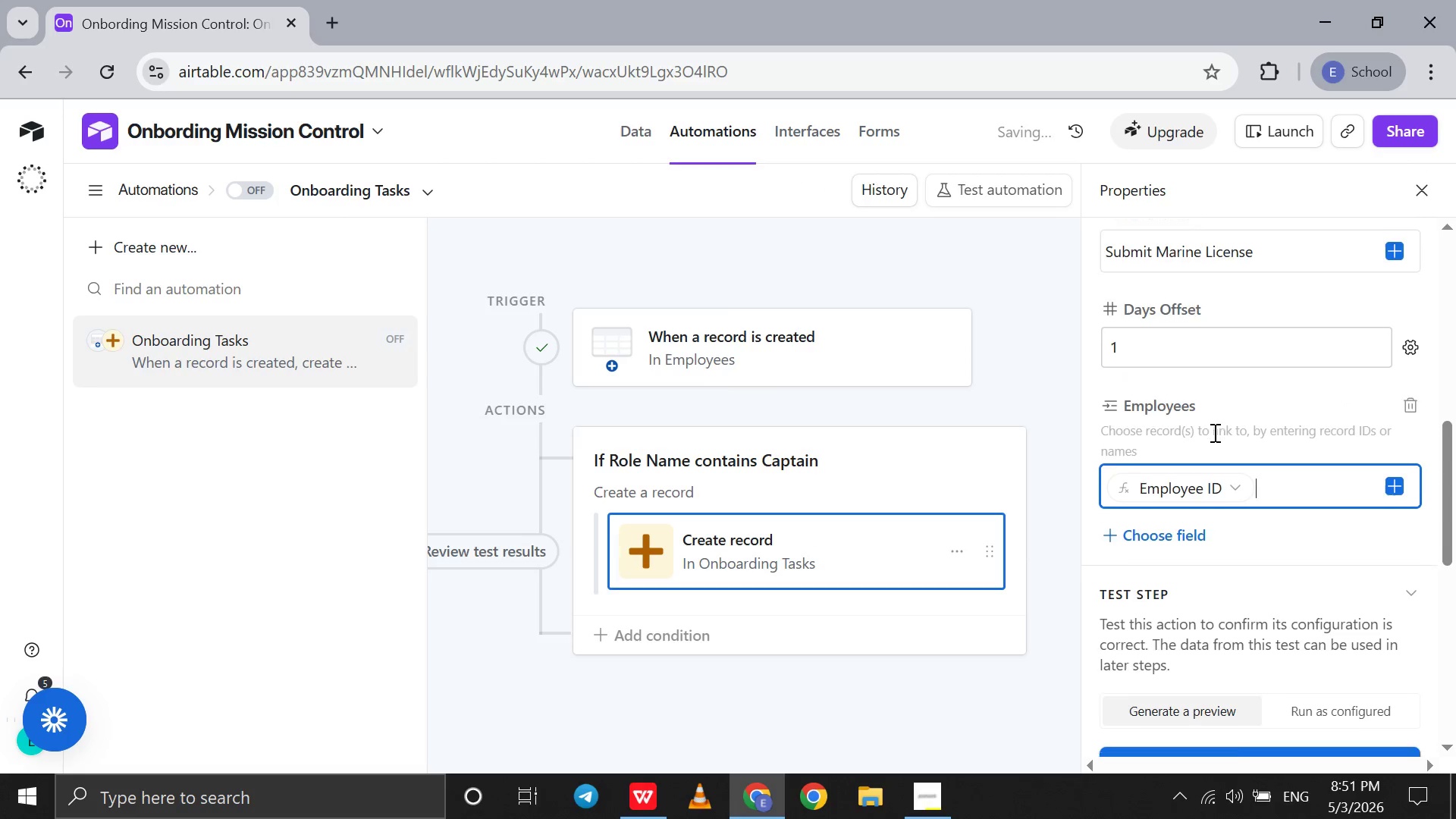 
scroll: coordinate [1213, 432], scroll_direction: down, amount: 7.0
 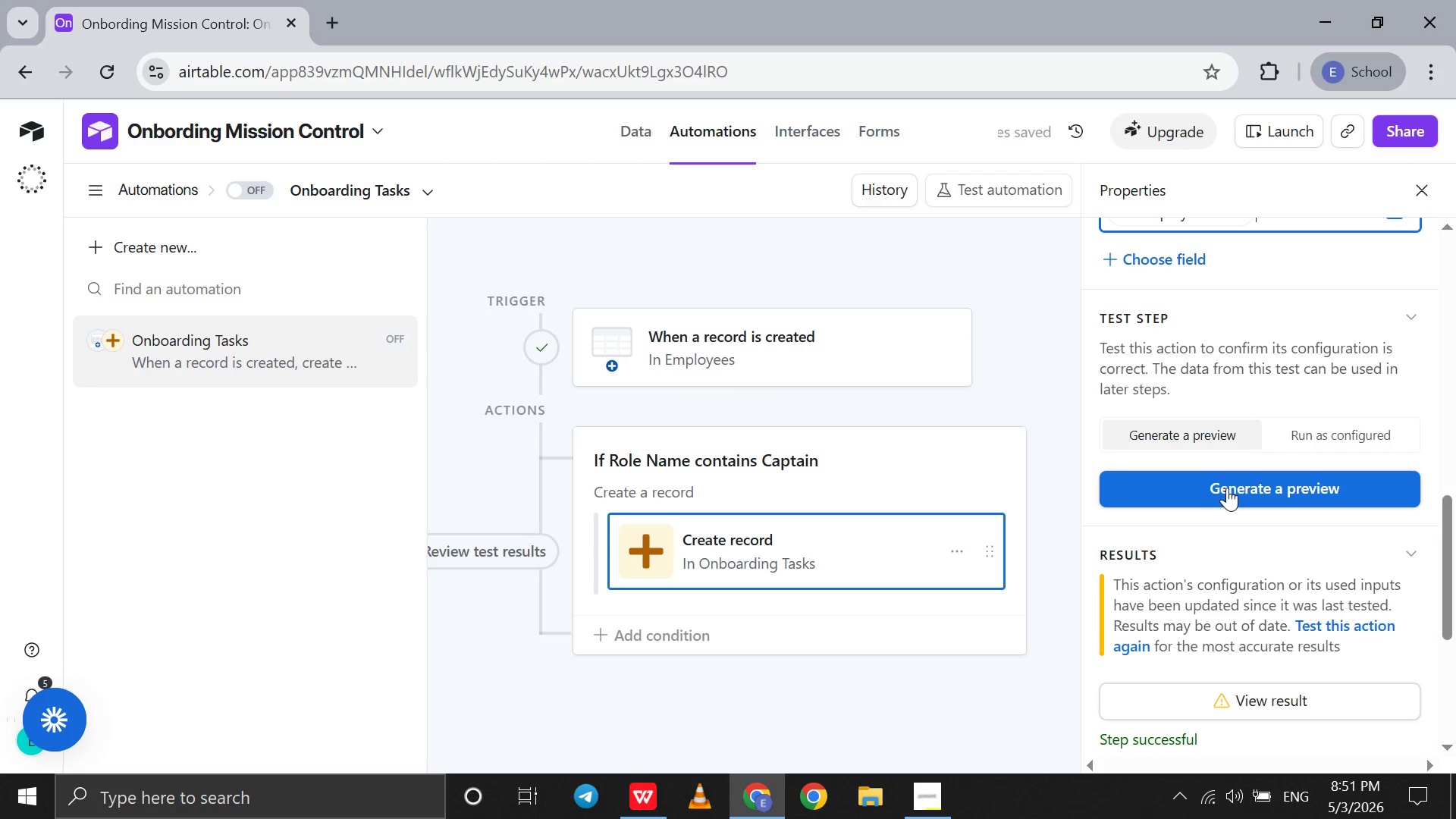 
left_click([1227, 488])
 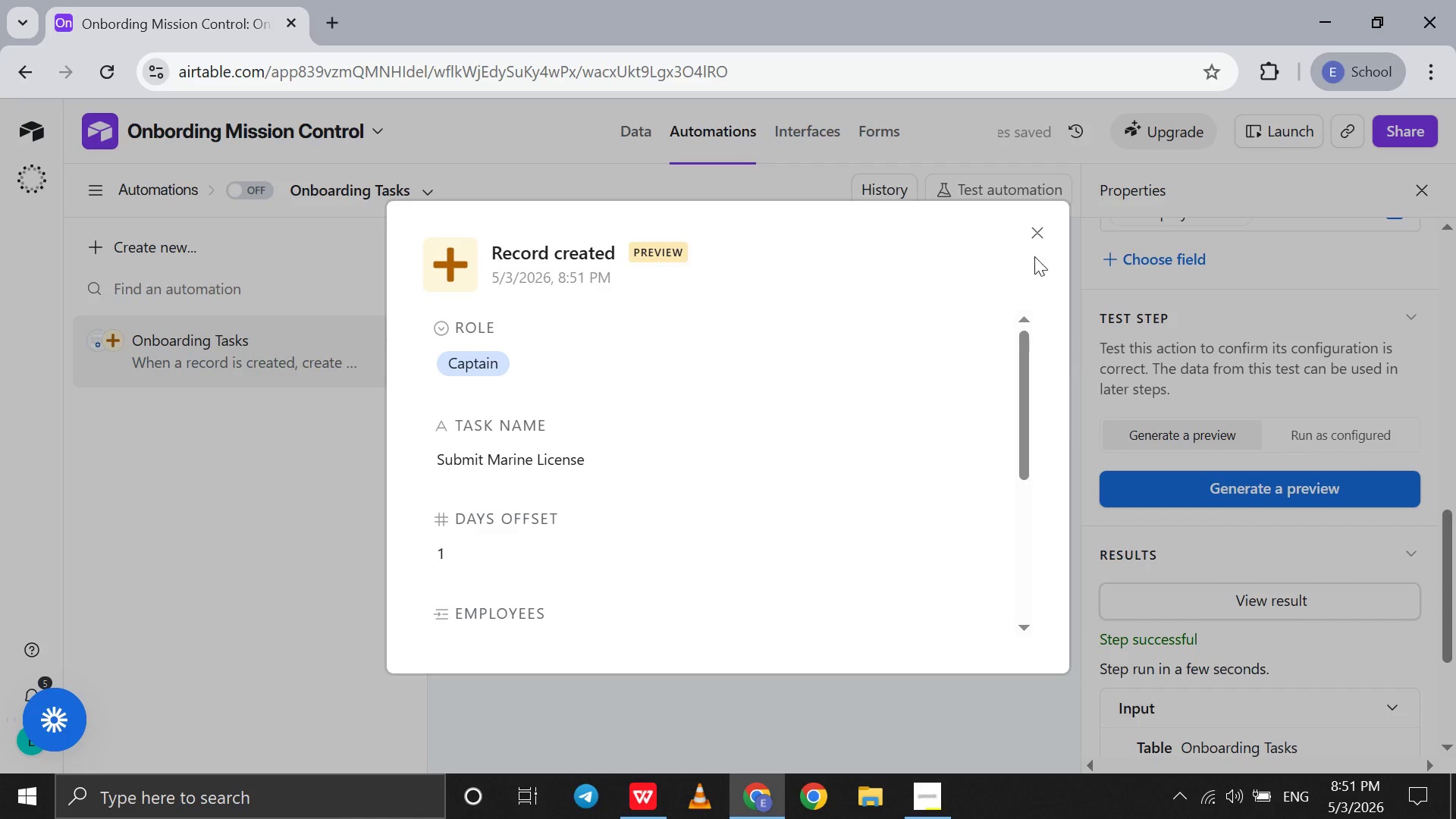 
left_click([1032, 243])
 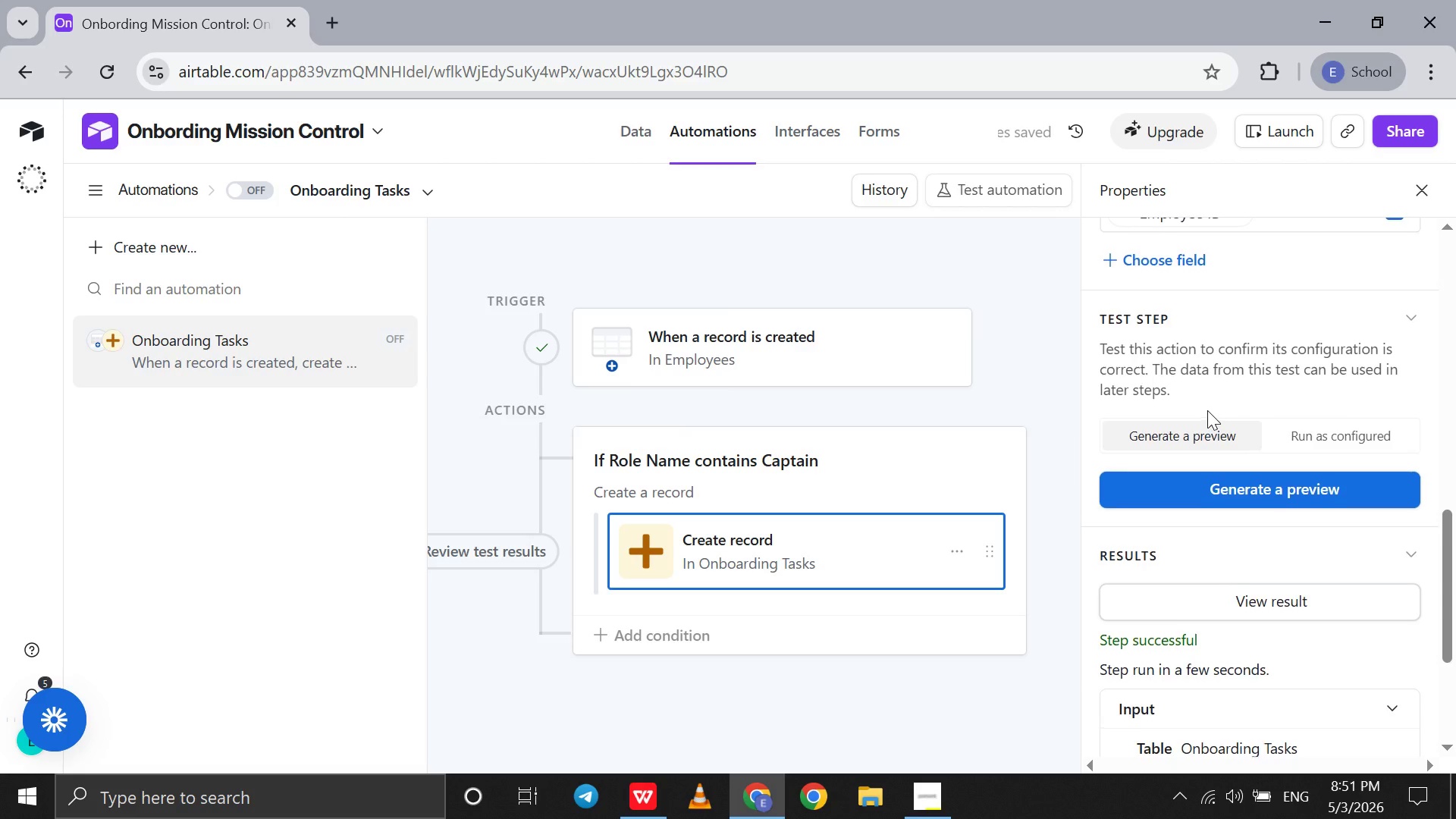 
scroll: coordinate [1207, 410], scroll_direction: none, amount: 0.0
 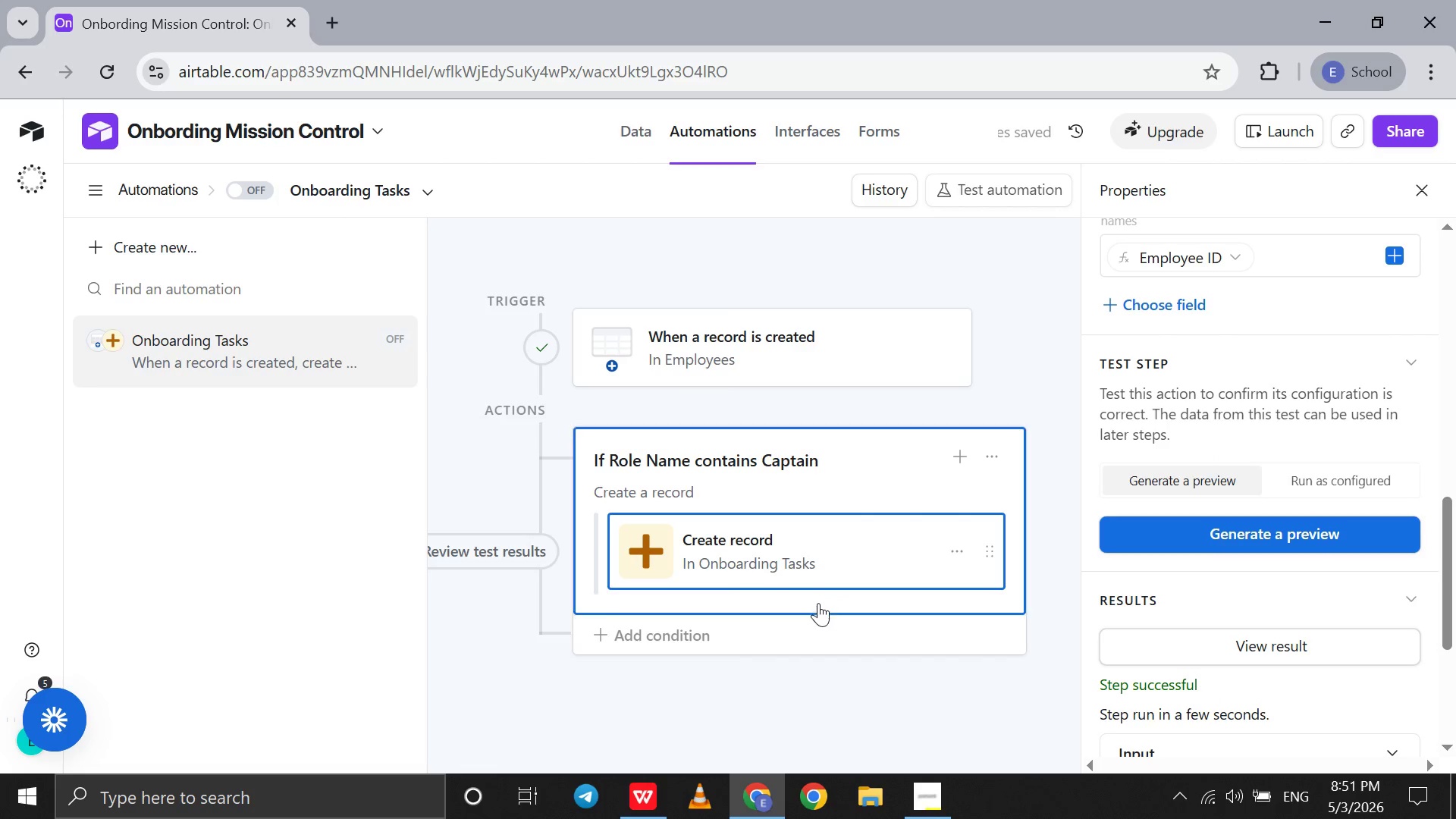 
left_click([810, 593])
 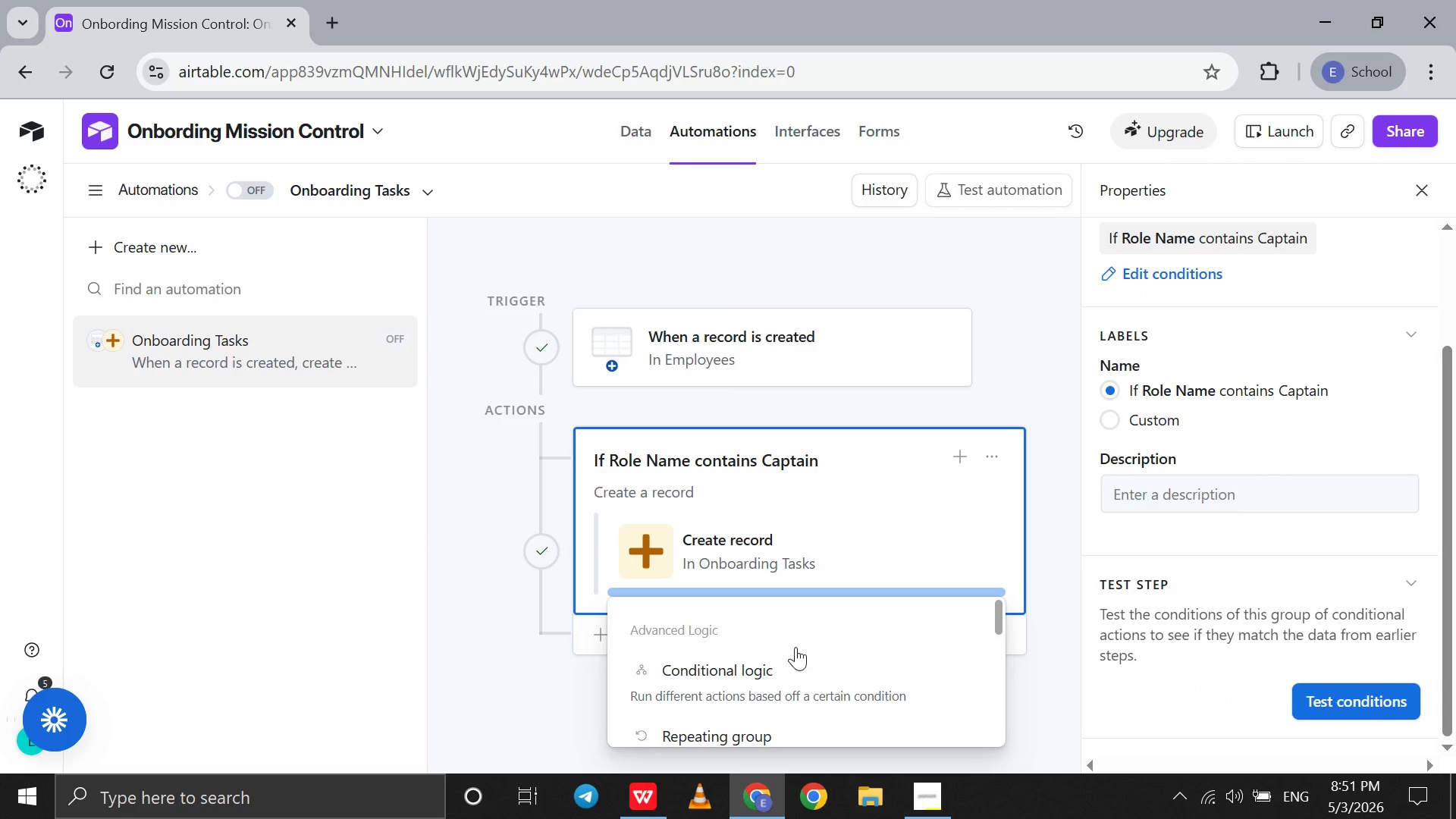 
scroll: coordinate [795, 651], scroll_direction: down, amount: 6.0
 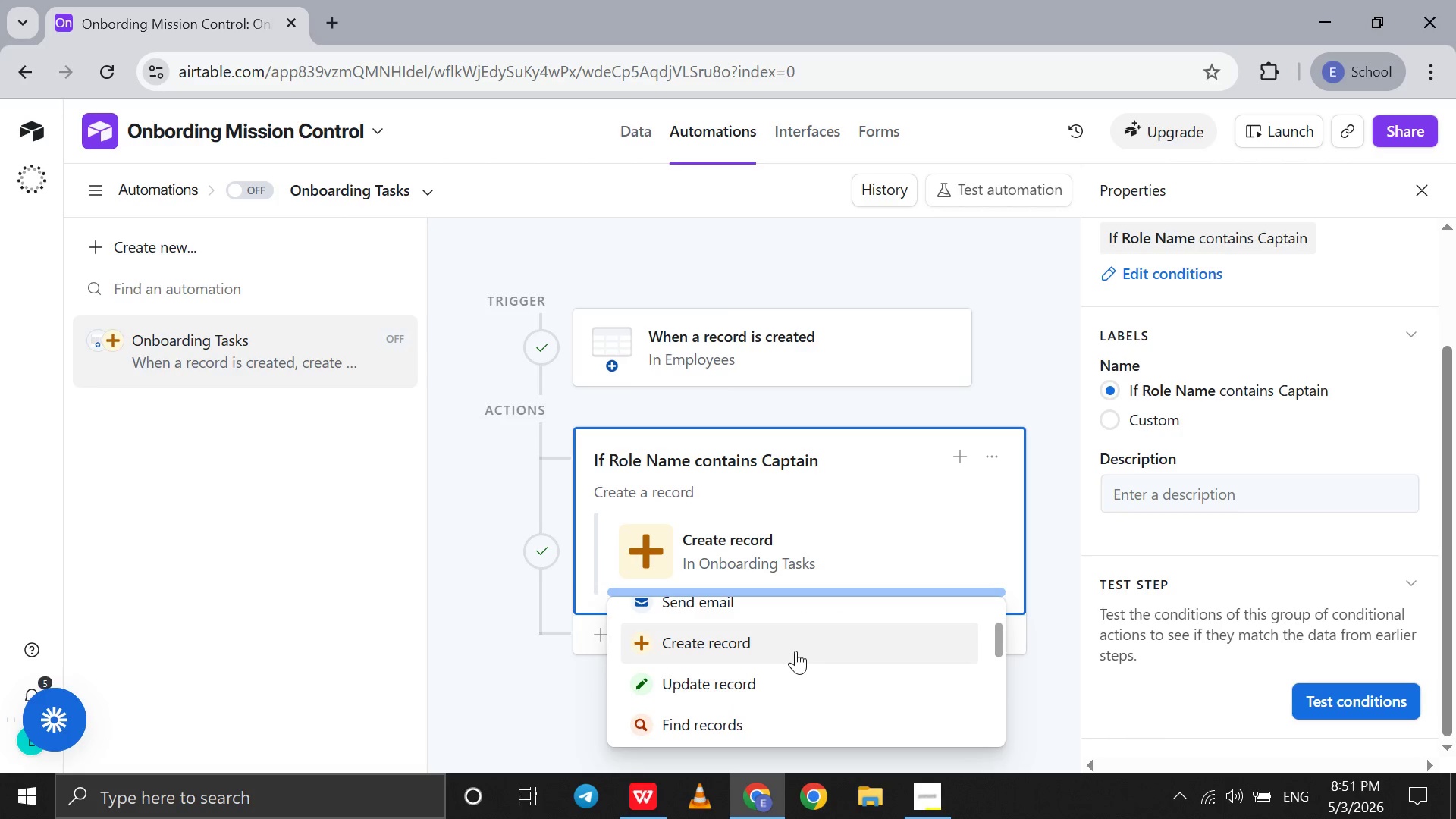 
left_click([795, 651])
 